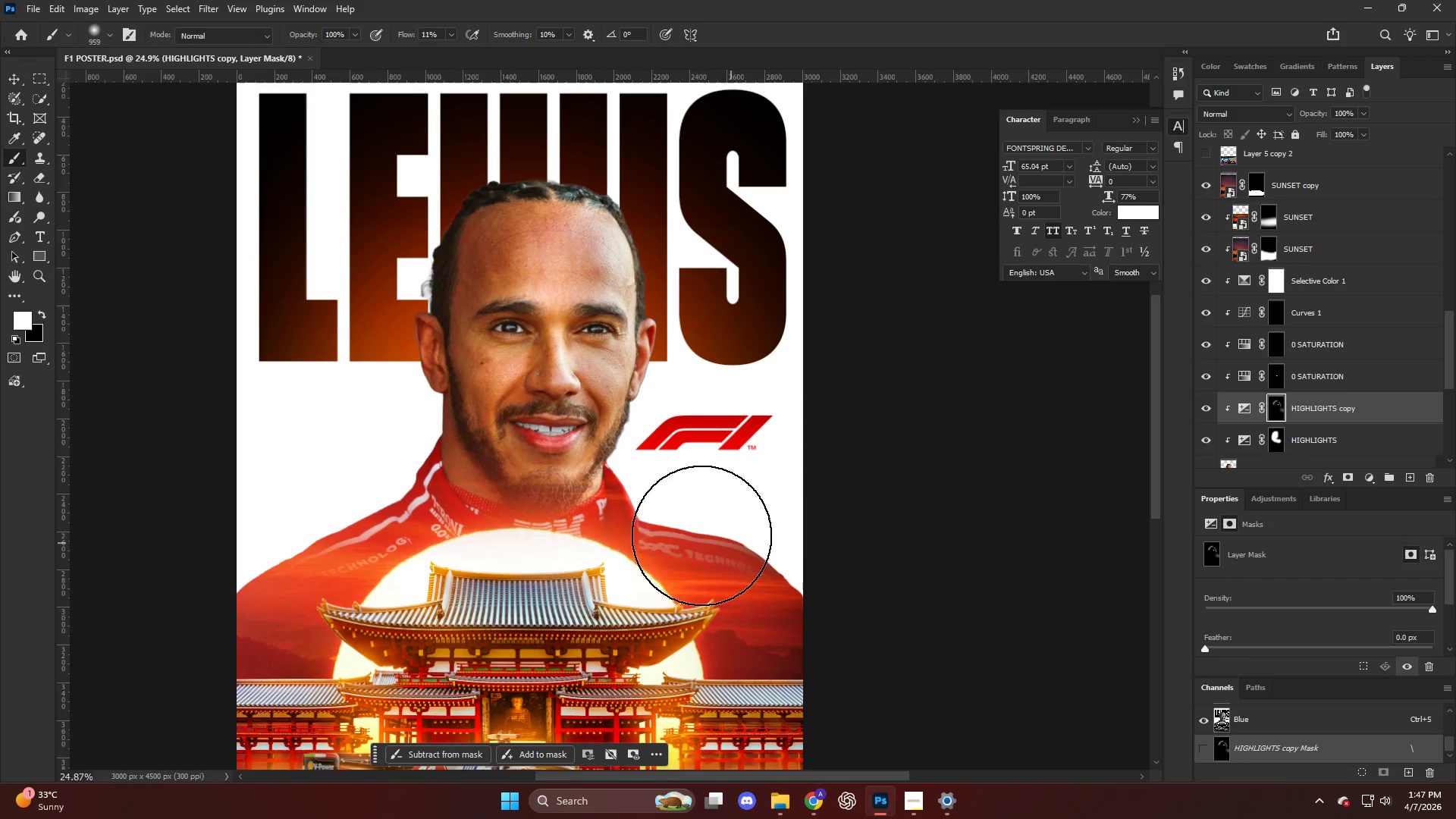 
left_click_drag(start_coordinate=[676, 529], to_coordinate=[971, 555])
 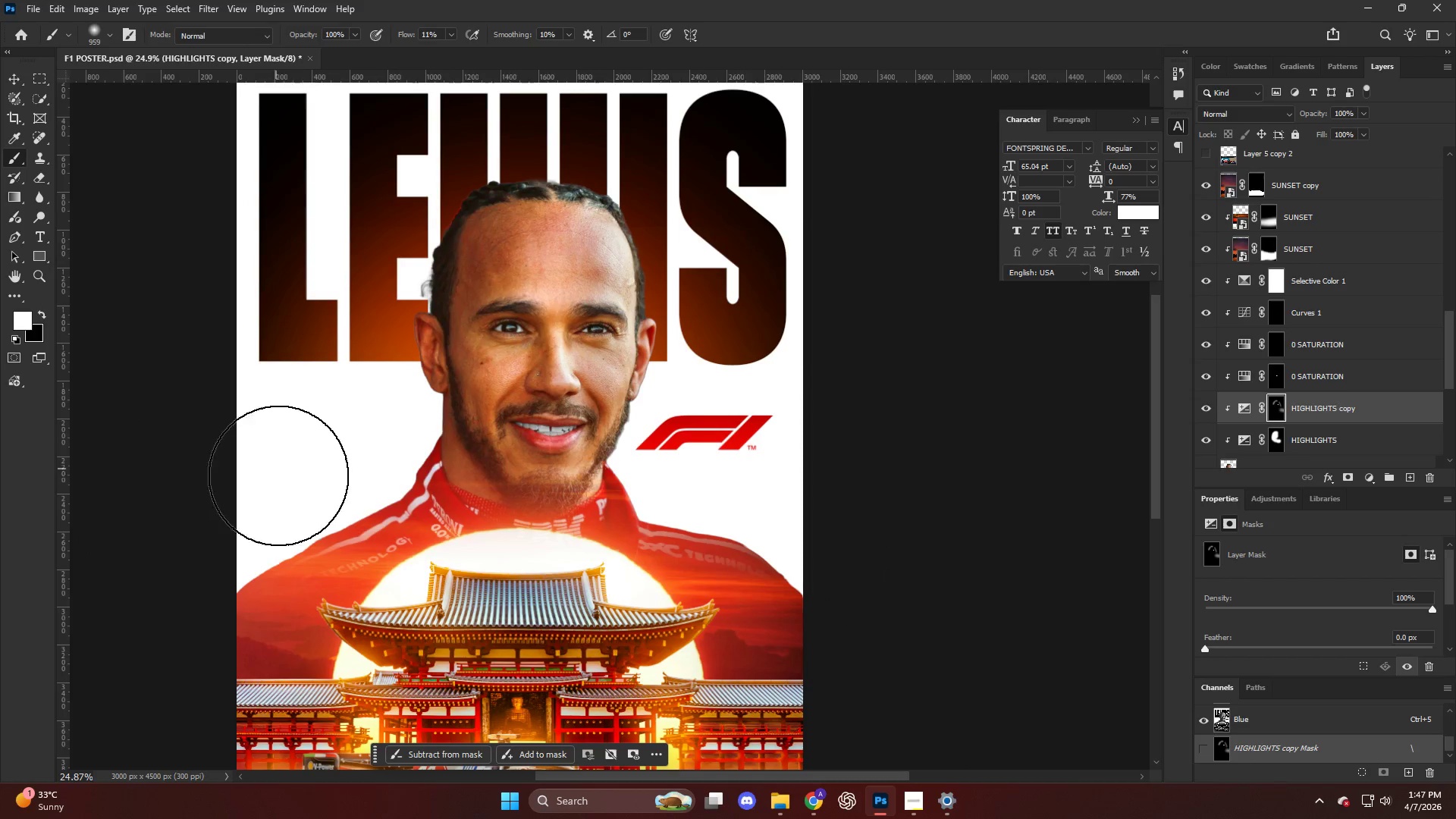 
left_click_drag(start_coordinate=[300, 505], to_coordinate=[202, 543])
 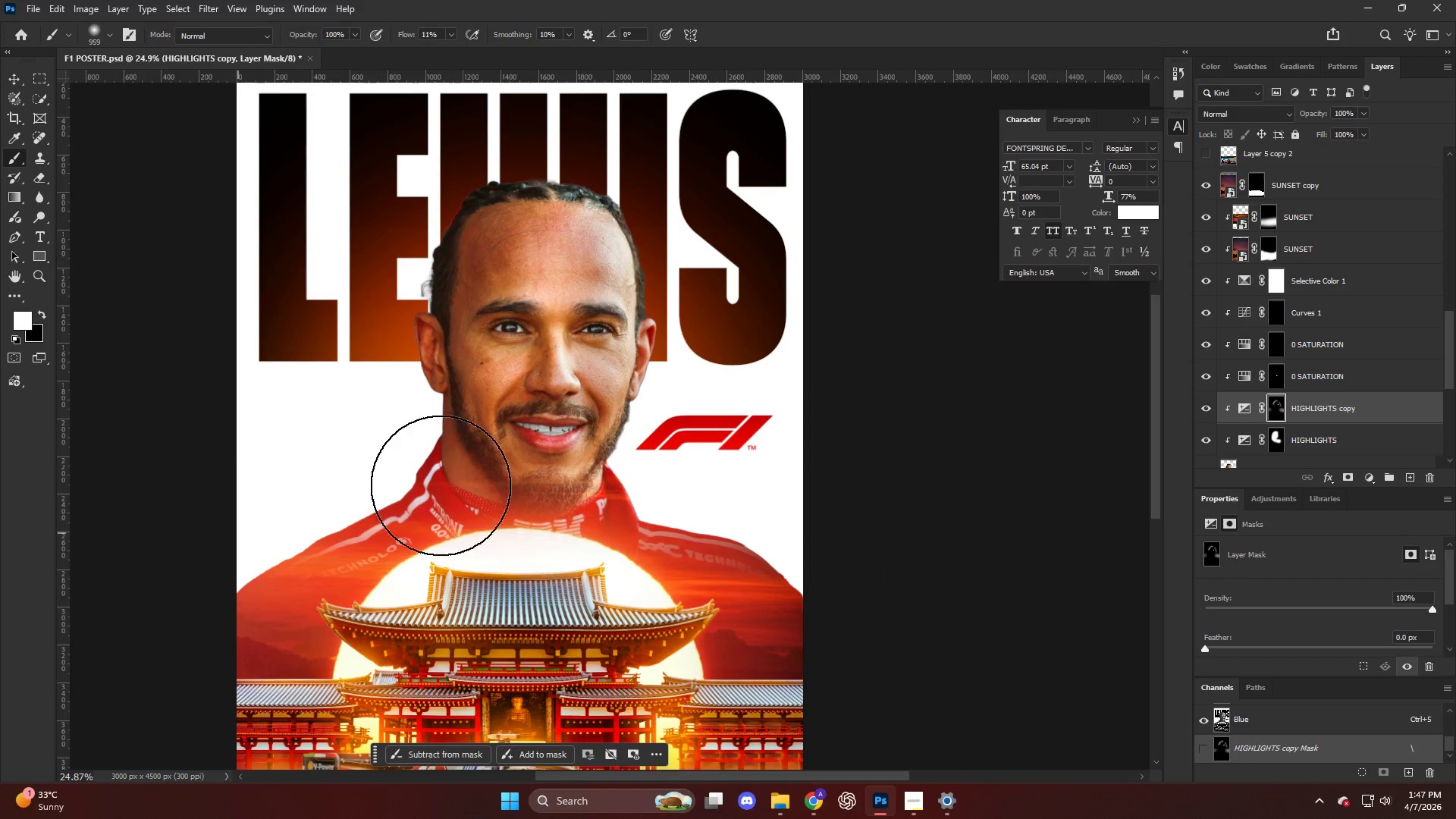 
left_click_drag(start_coordinate=[393, 509], to_coordinate=[119, 557])
 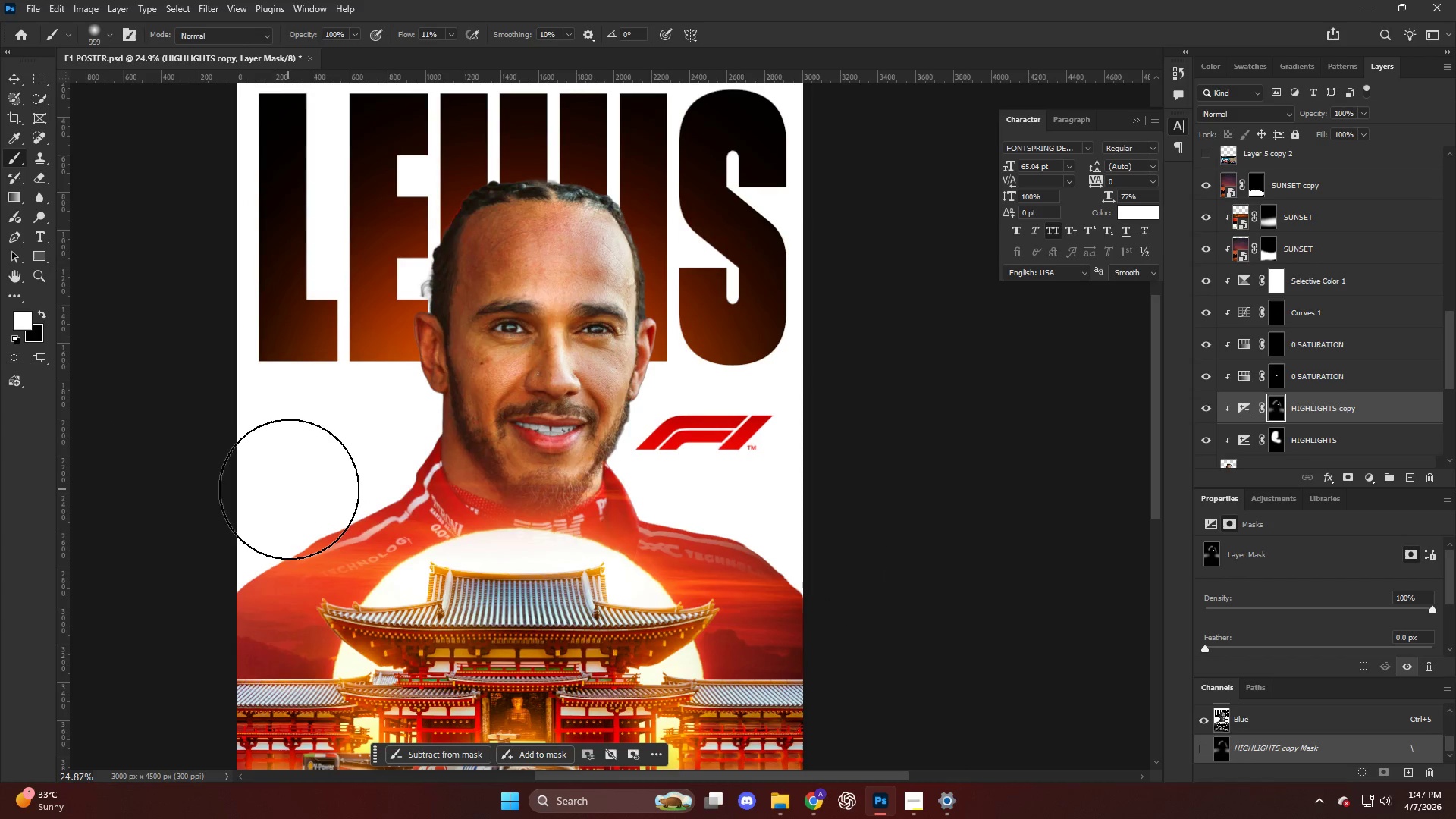 
key(Alt+AltLeft)
 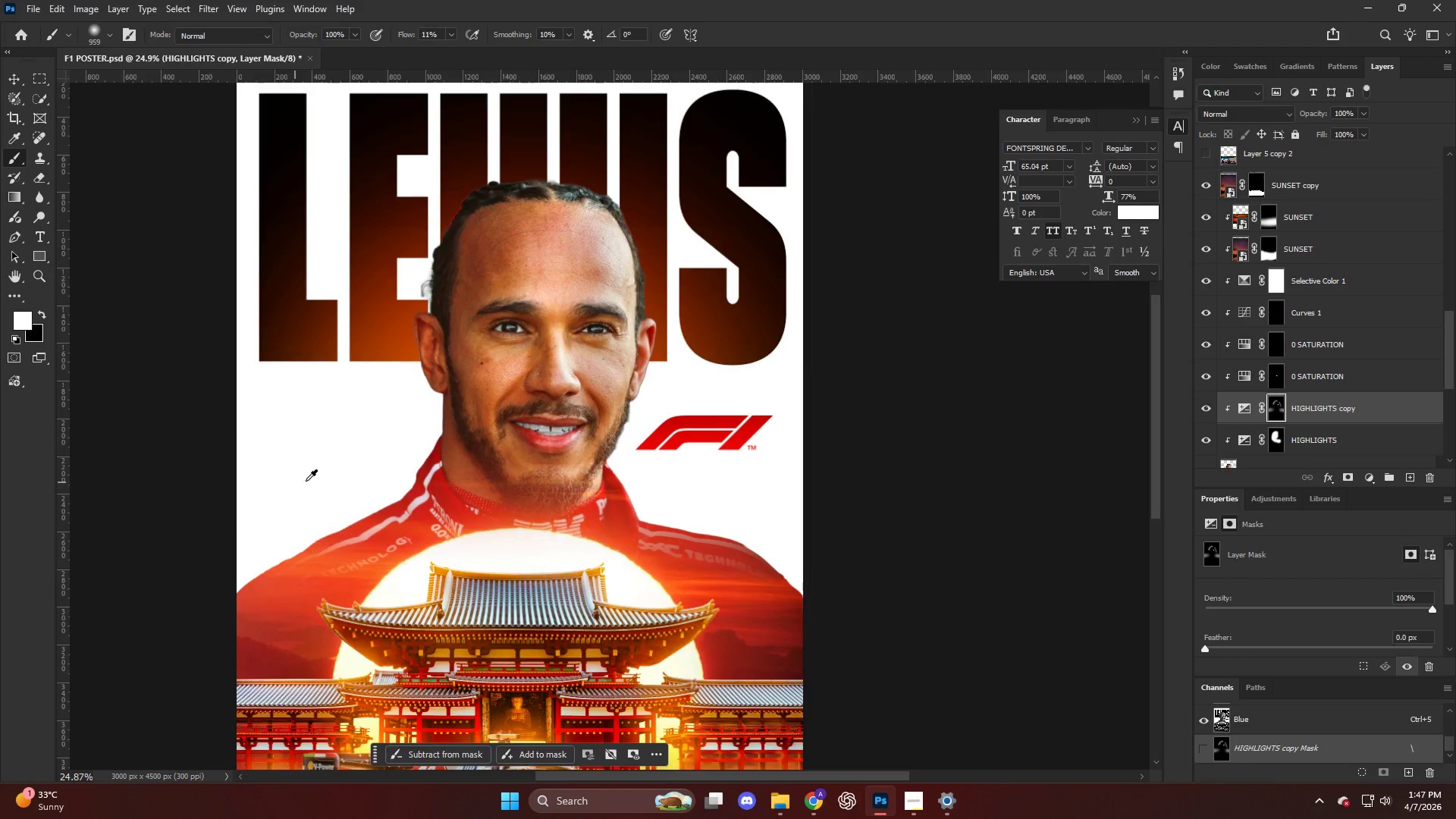 
left_click_drag(start_coordinate=[457, 436], to_coordinate=[431, 378])
 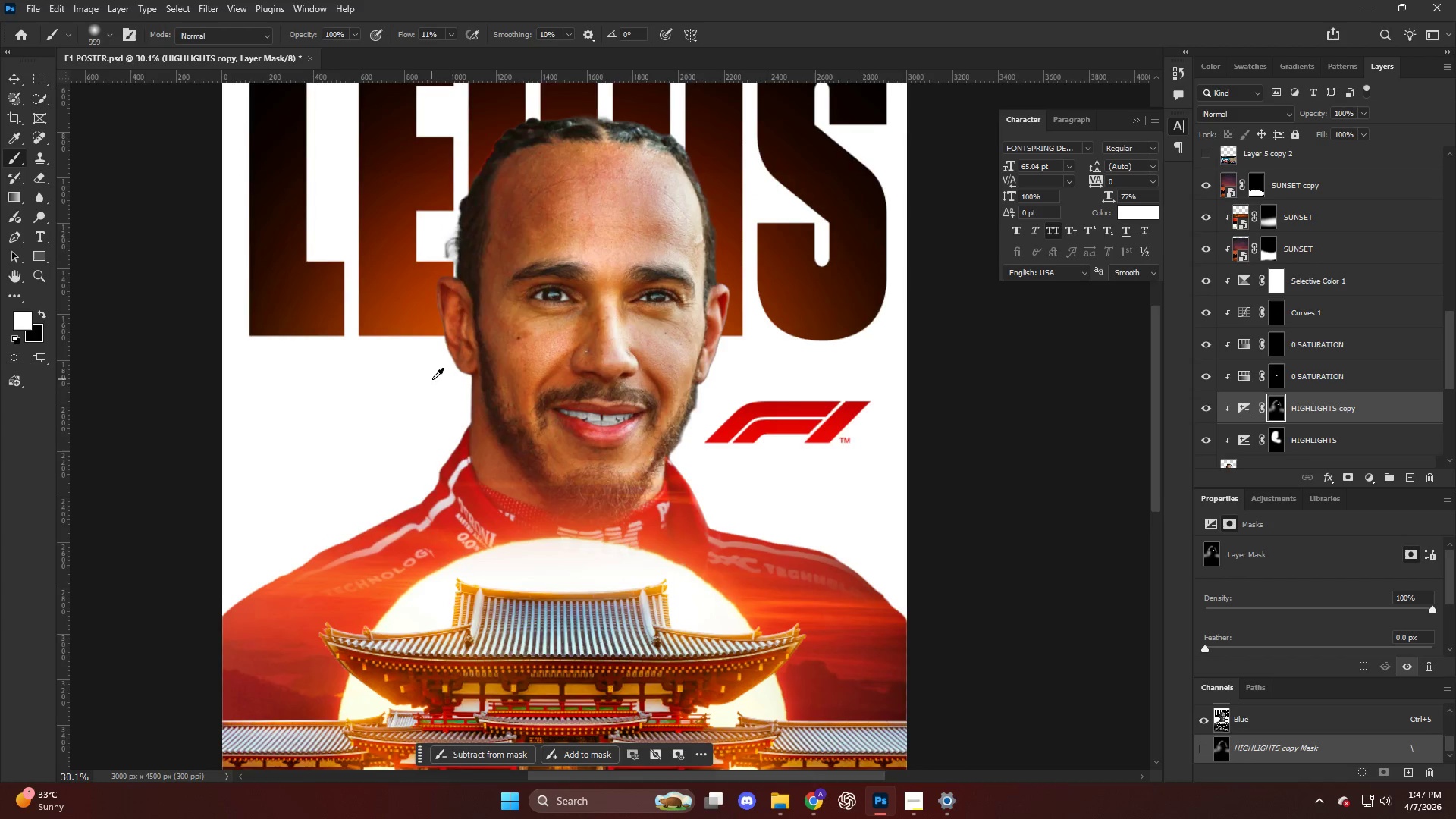 
scroll: coordinate [308, 481], scroll_direction: up, amount: 2.0
 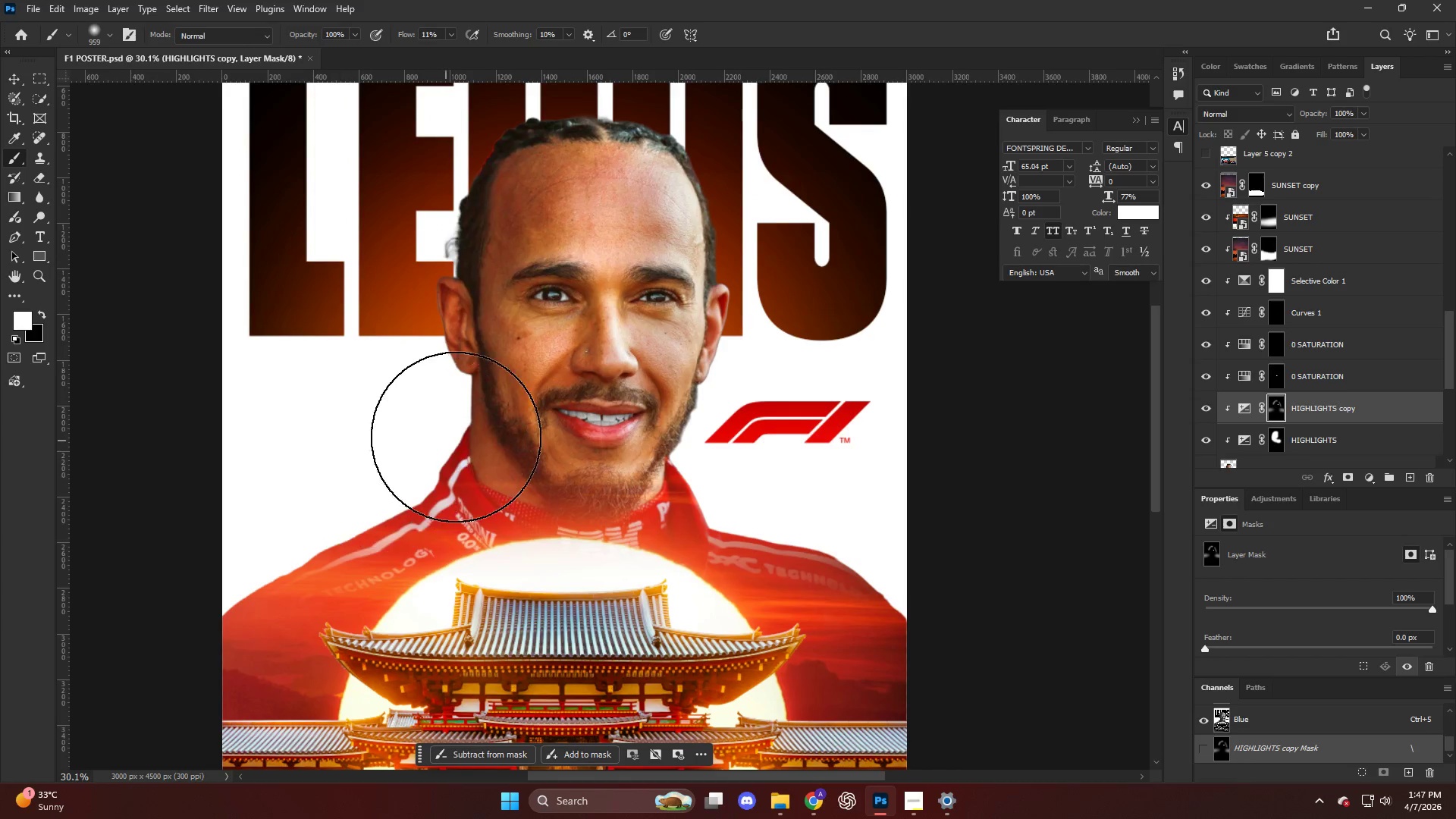 
hold_key(key=AltLeft, duration=0.55)
scroll: coordinate [445, 375], scroll_direction: up, amount: 5.0
 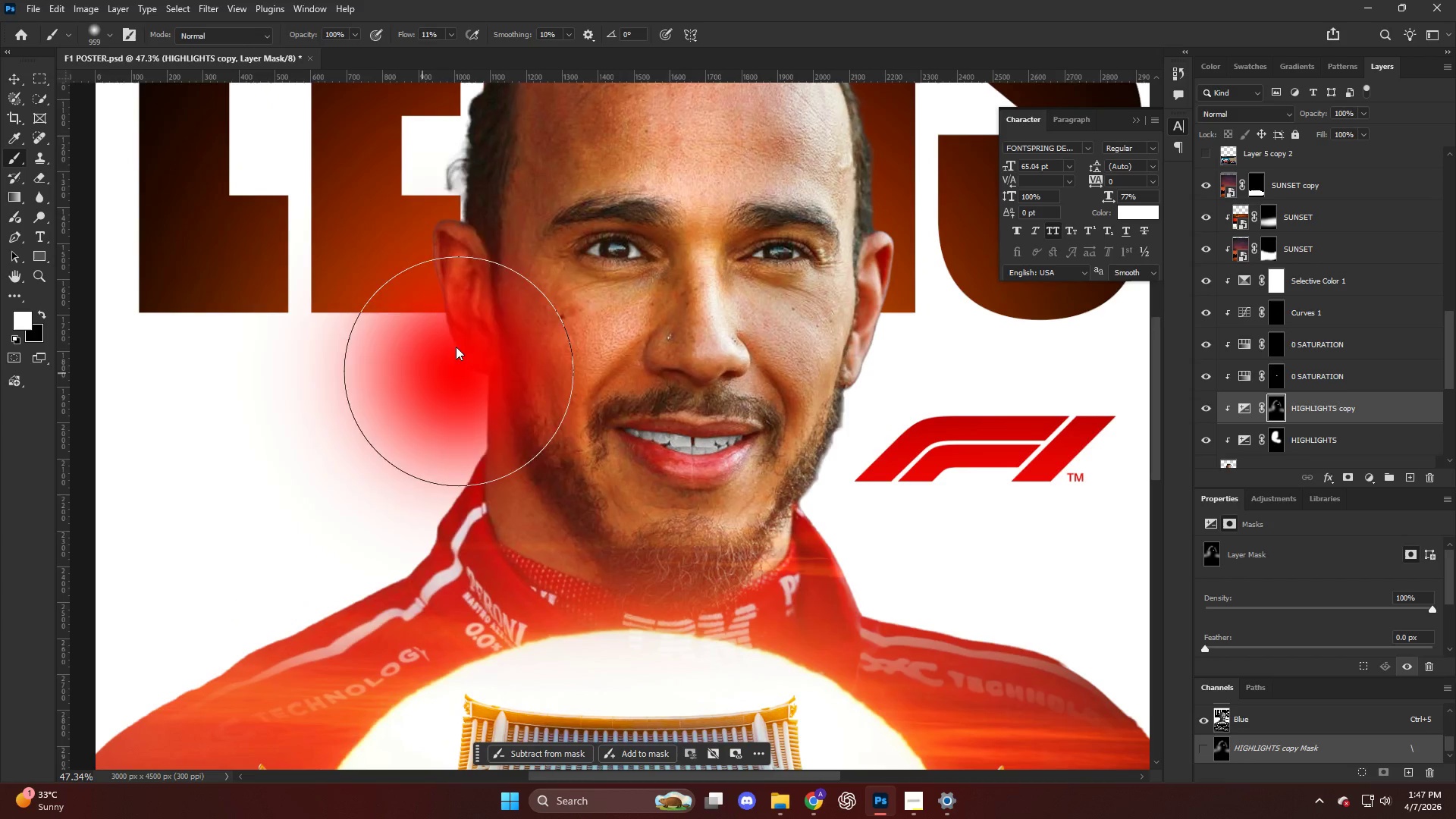 
left_click_drag(start_coordinate=[487, 315], to_coordinate=[467, 326])
 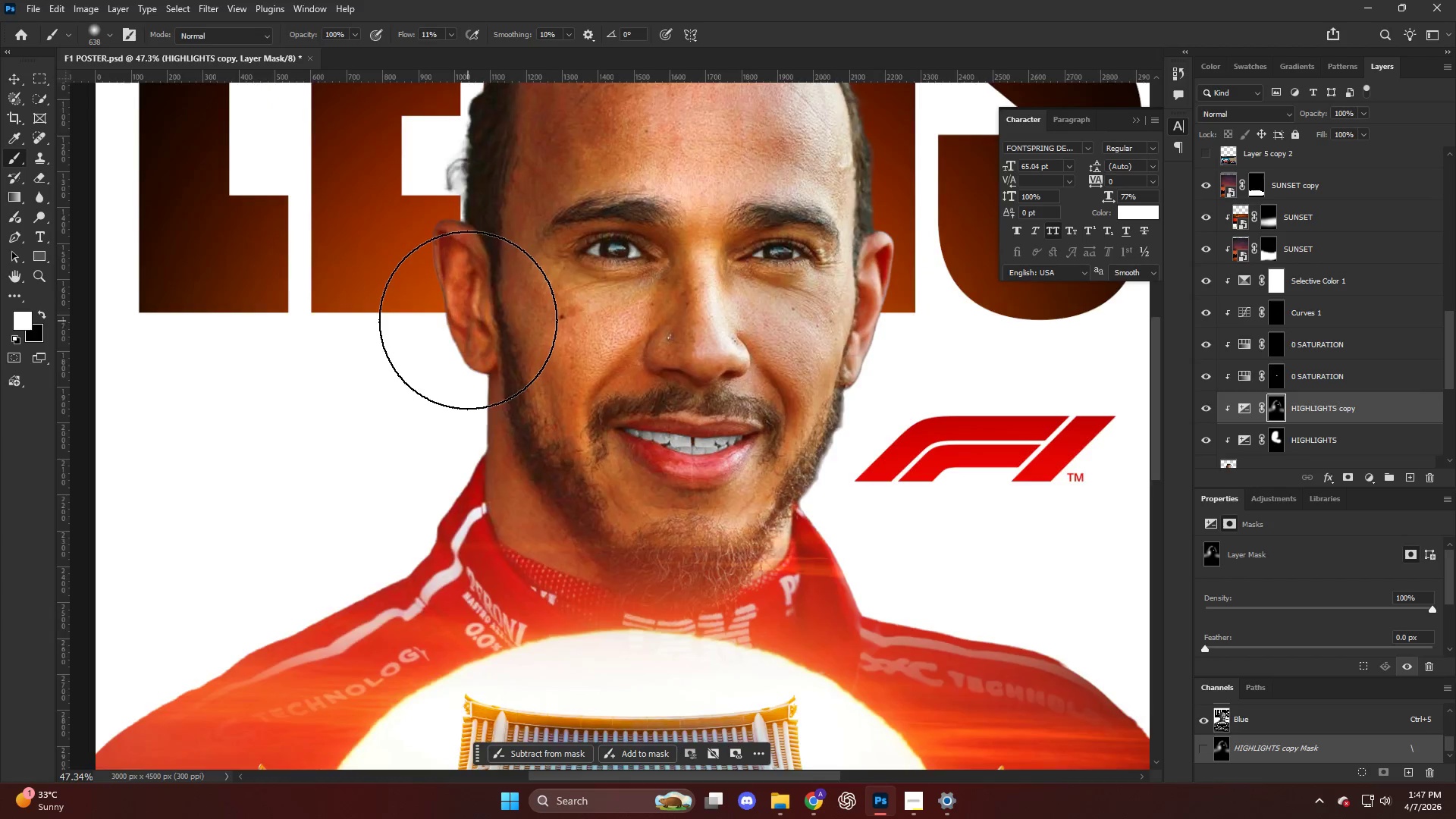 
key(Alt+AltLeft)
 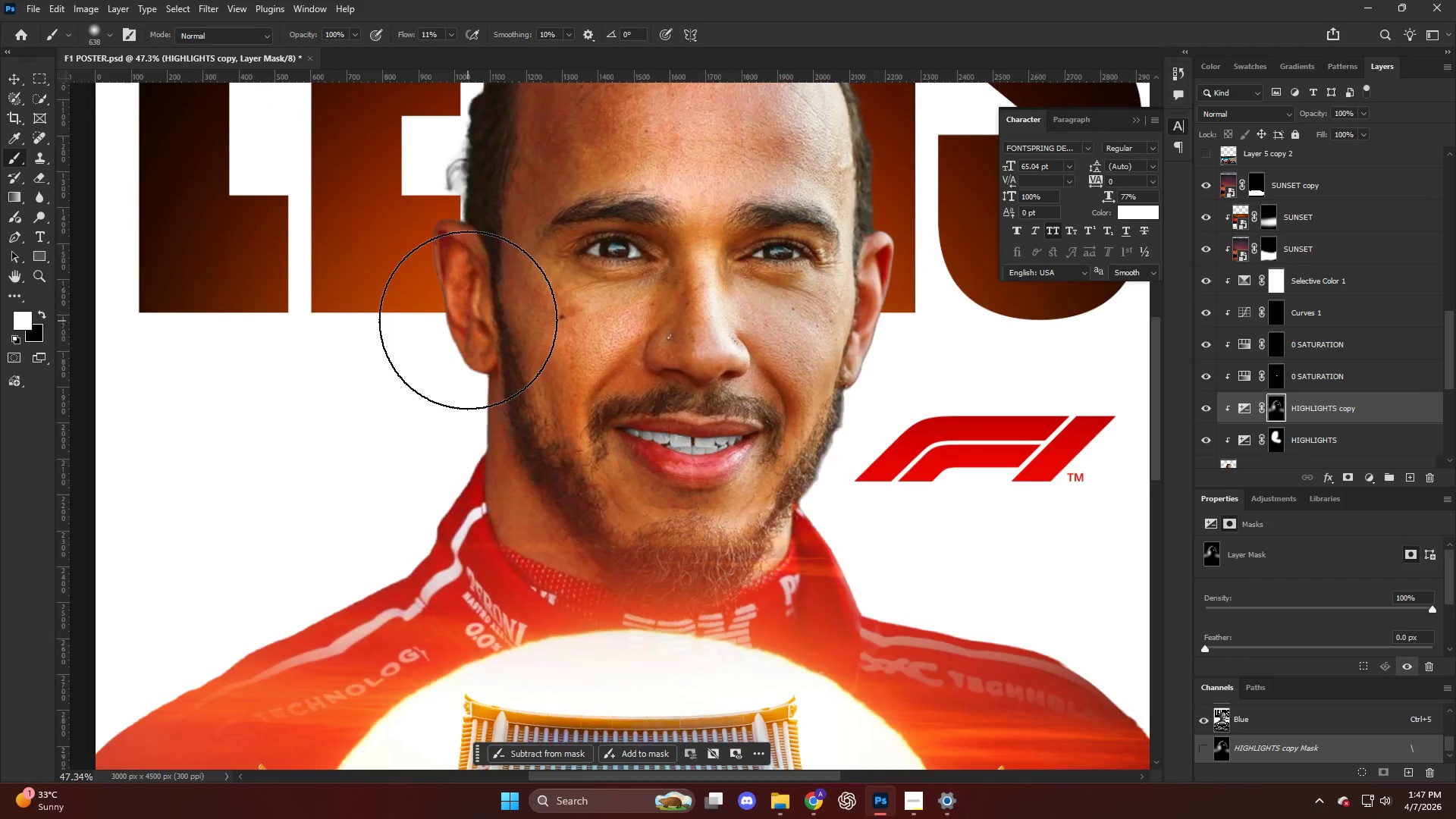 
key(Alt+AltLeft)
 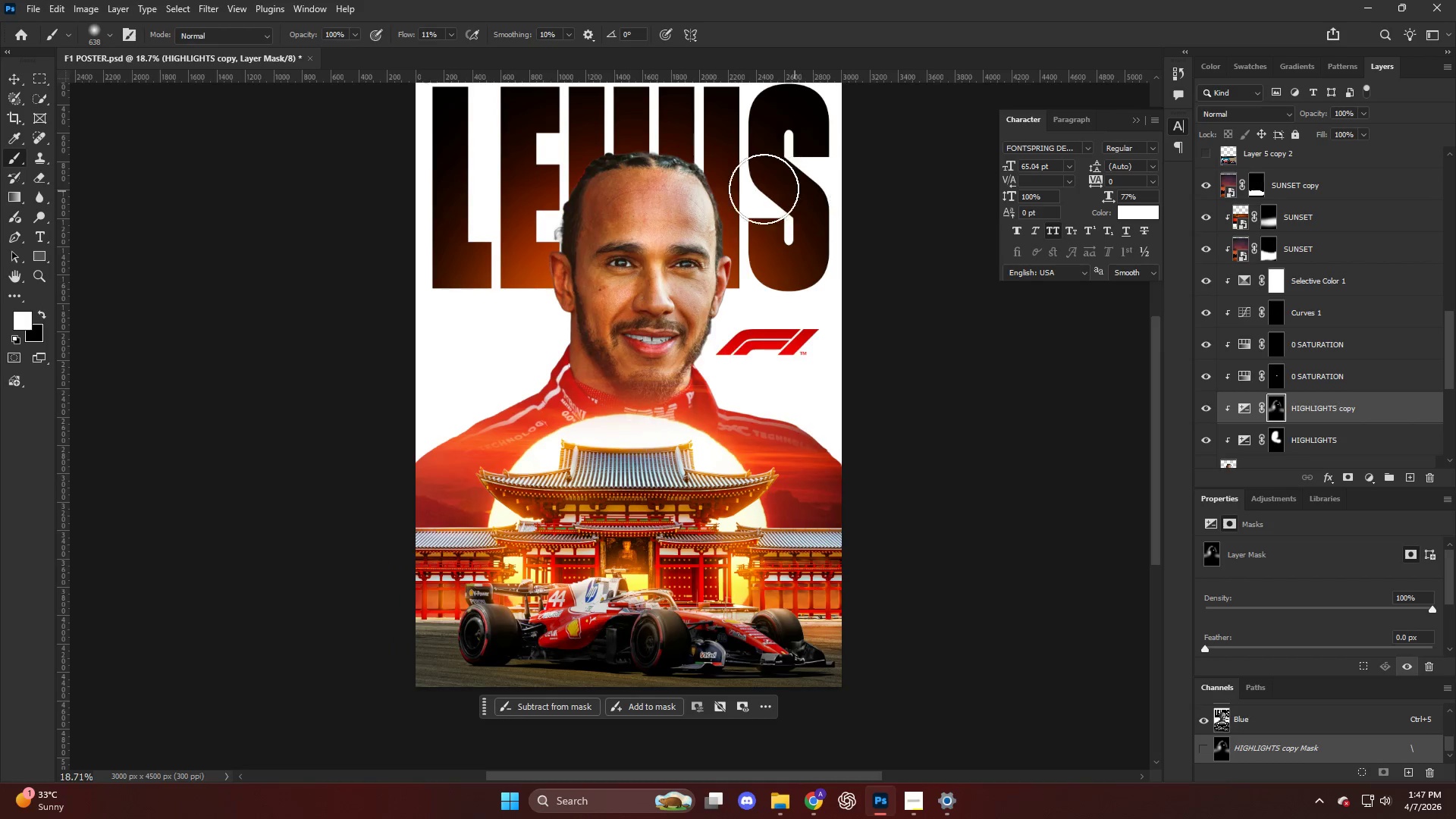 
scroll: coordinate [809, 211], scroll_direction: down, amount: 10.0
 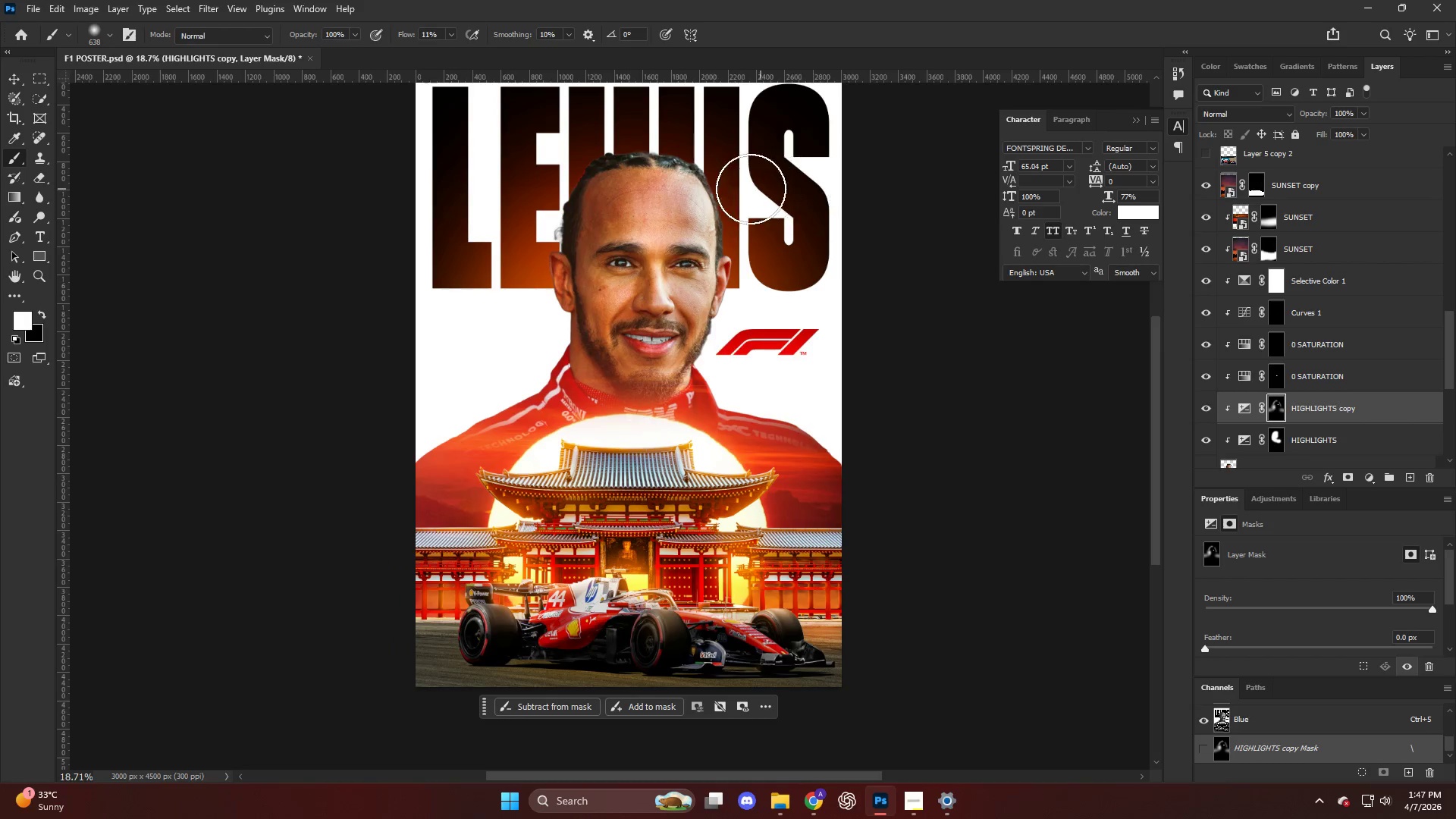 
key(Alt+AltLeft)
 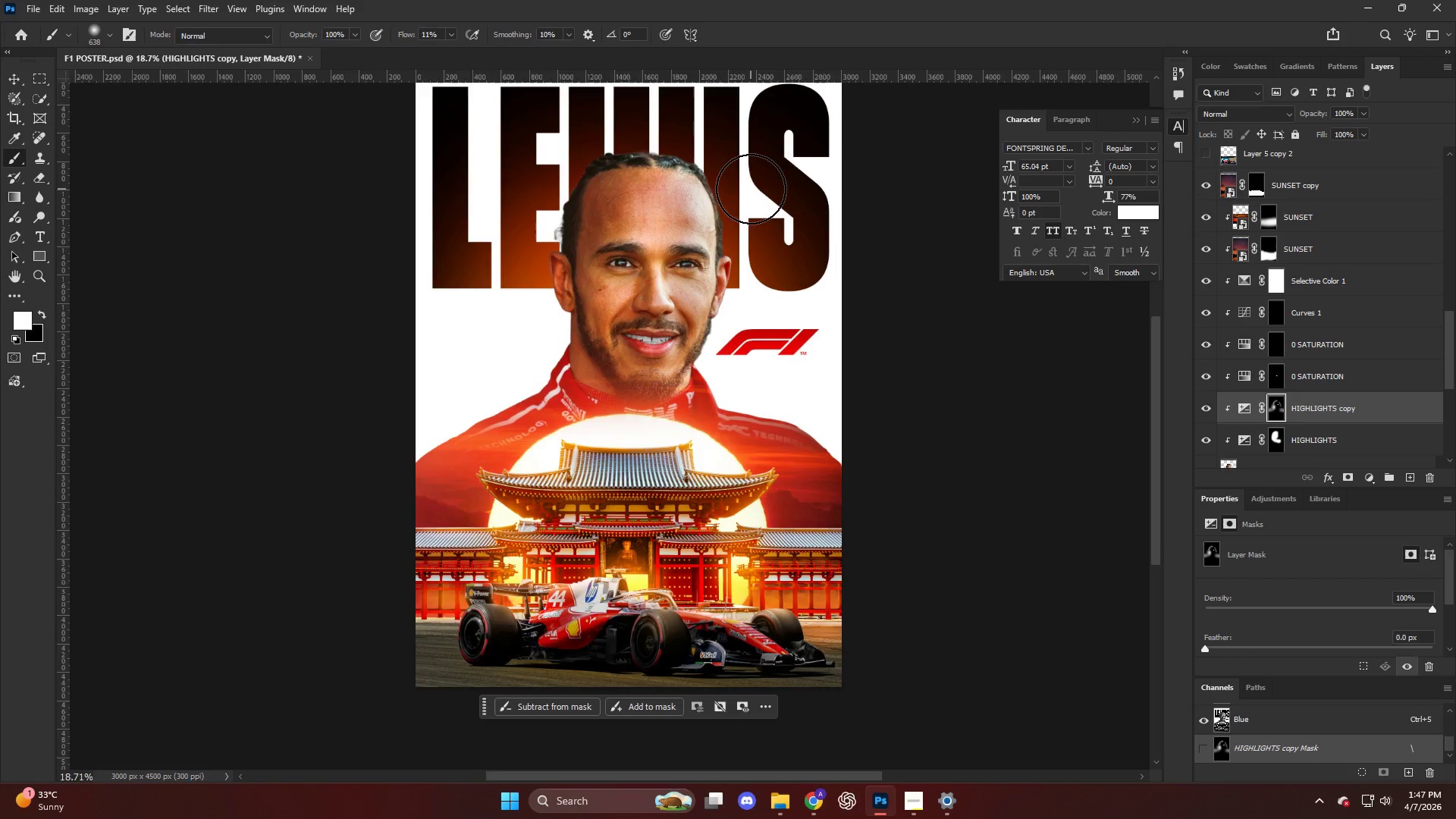 
scroll: coordinate [748, 189], scroll_direction: down, amount: 4.0
 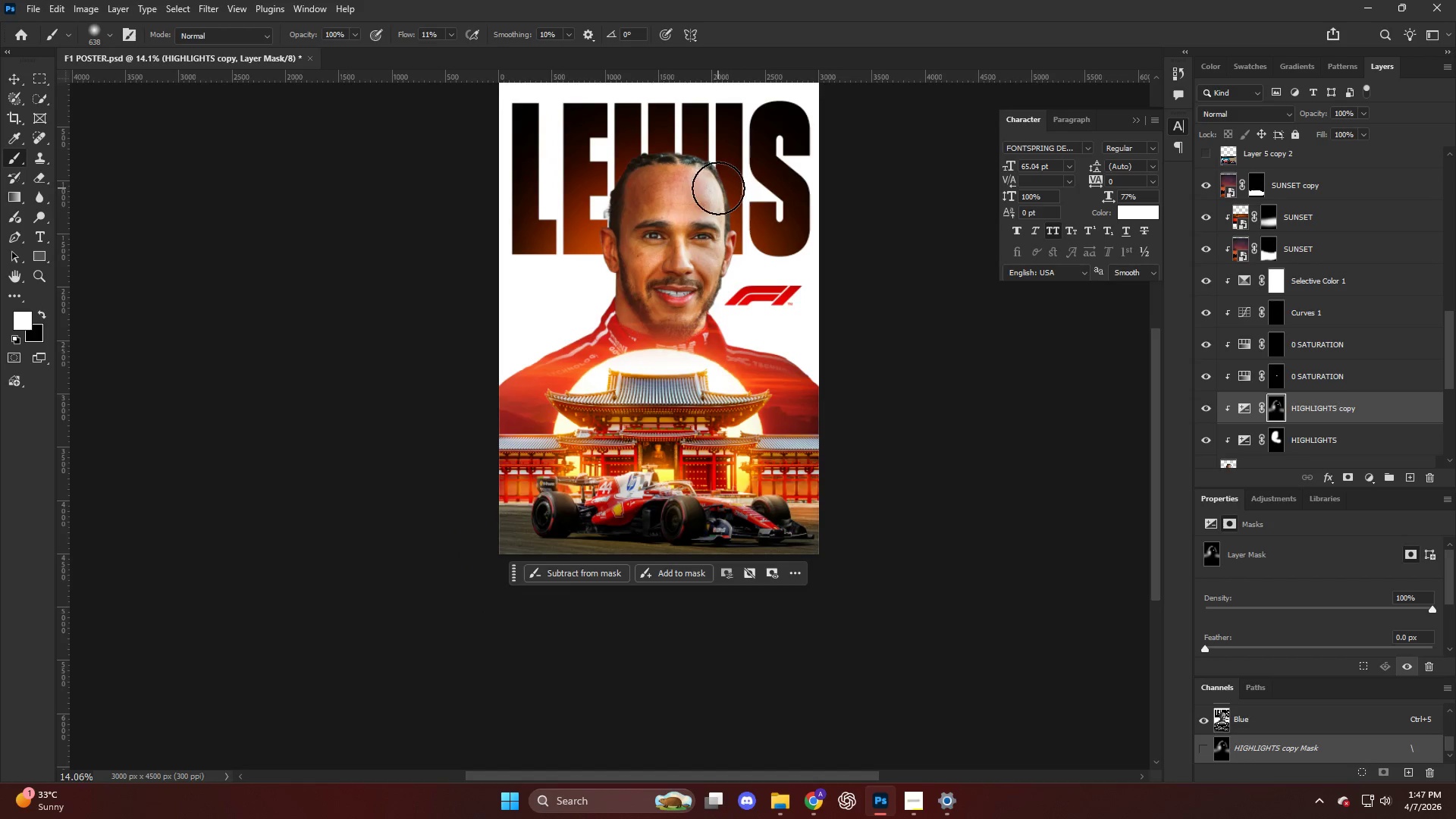 
key(Alt+AltLeft)
 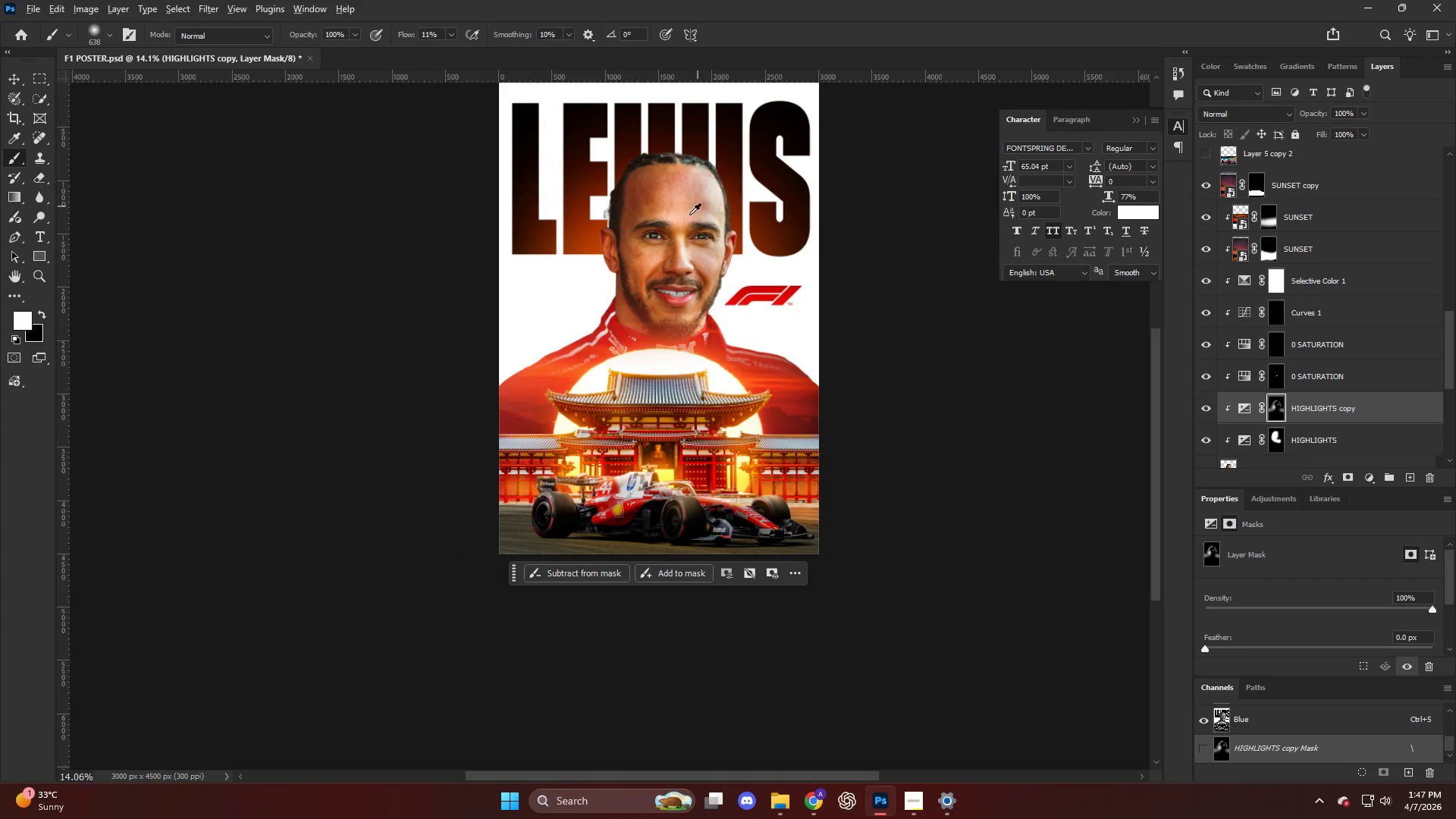 
scroll: coordinate [688, 218], scroll_direction: down, amount: 4.0
 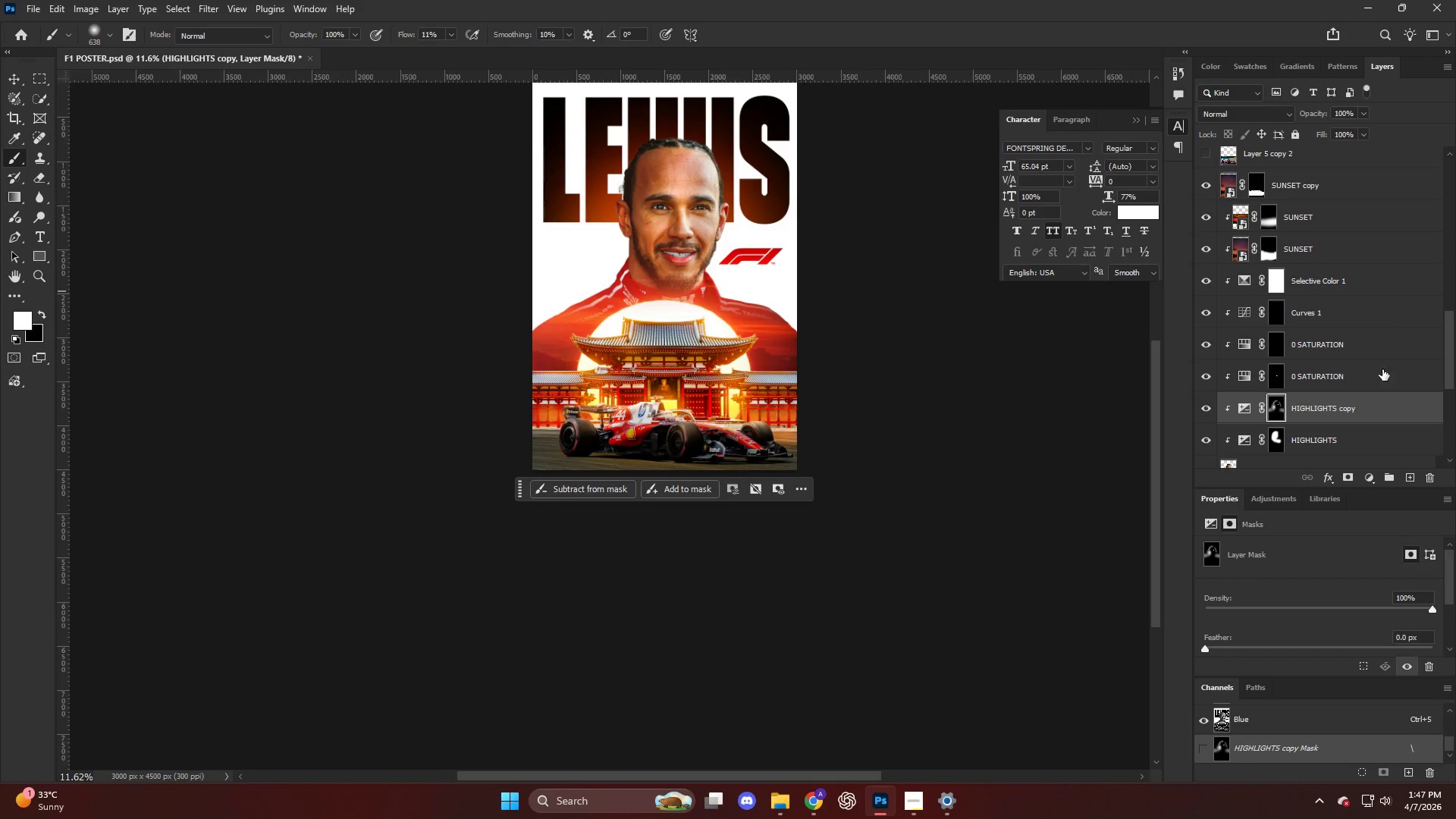 
left_click([1291, 431])
 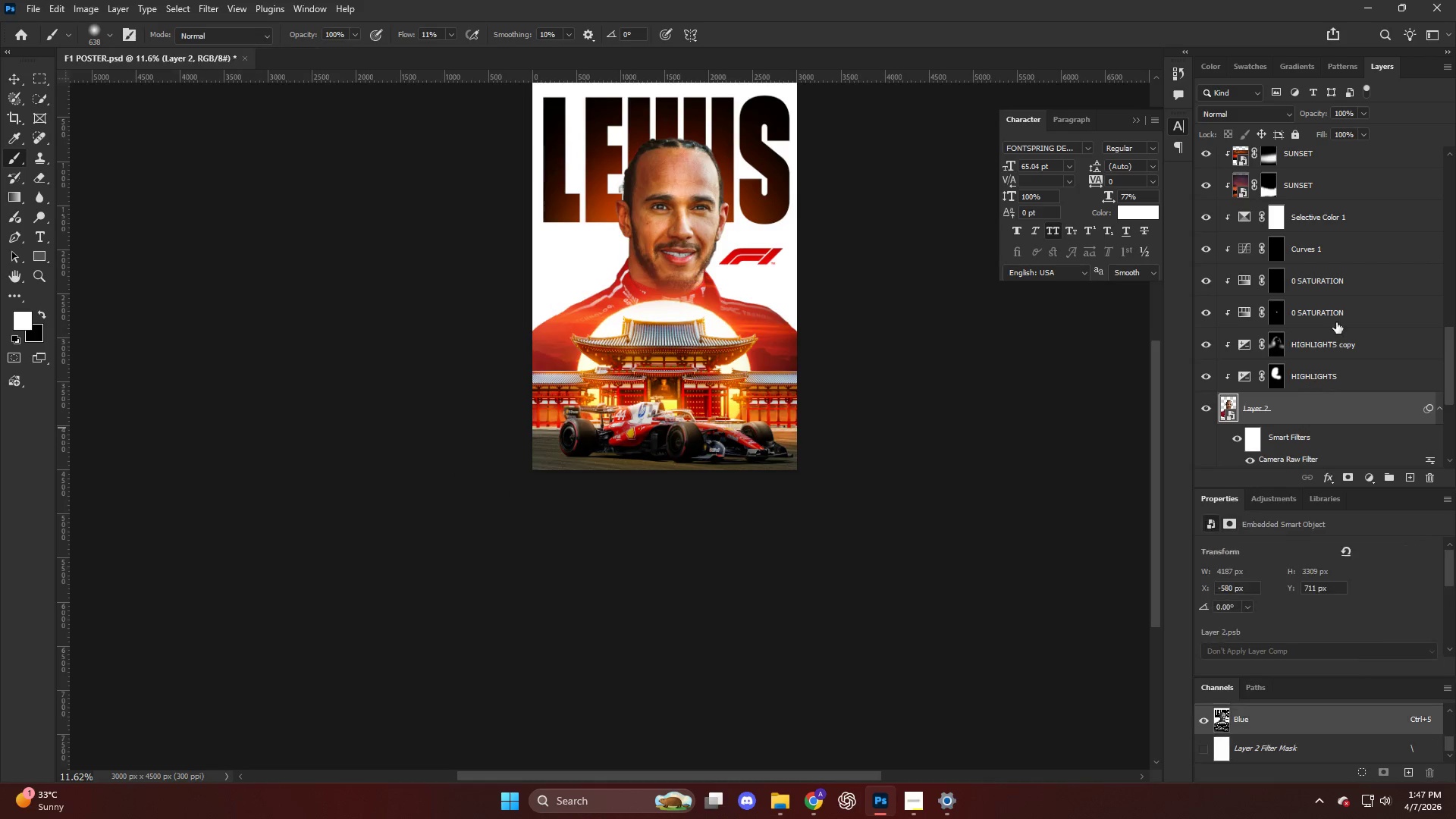 
scroll: coordinate [1285, 430], scroll_direction: down, amount: 1.0
 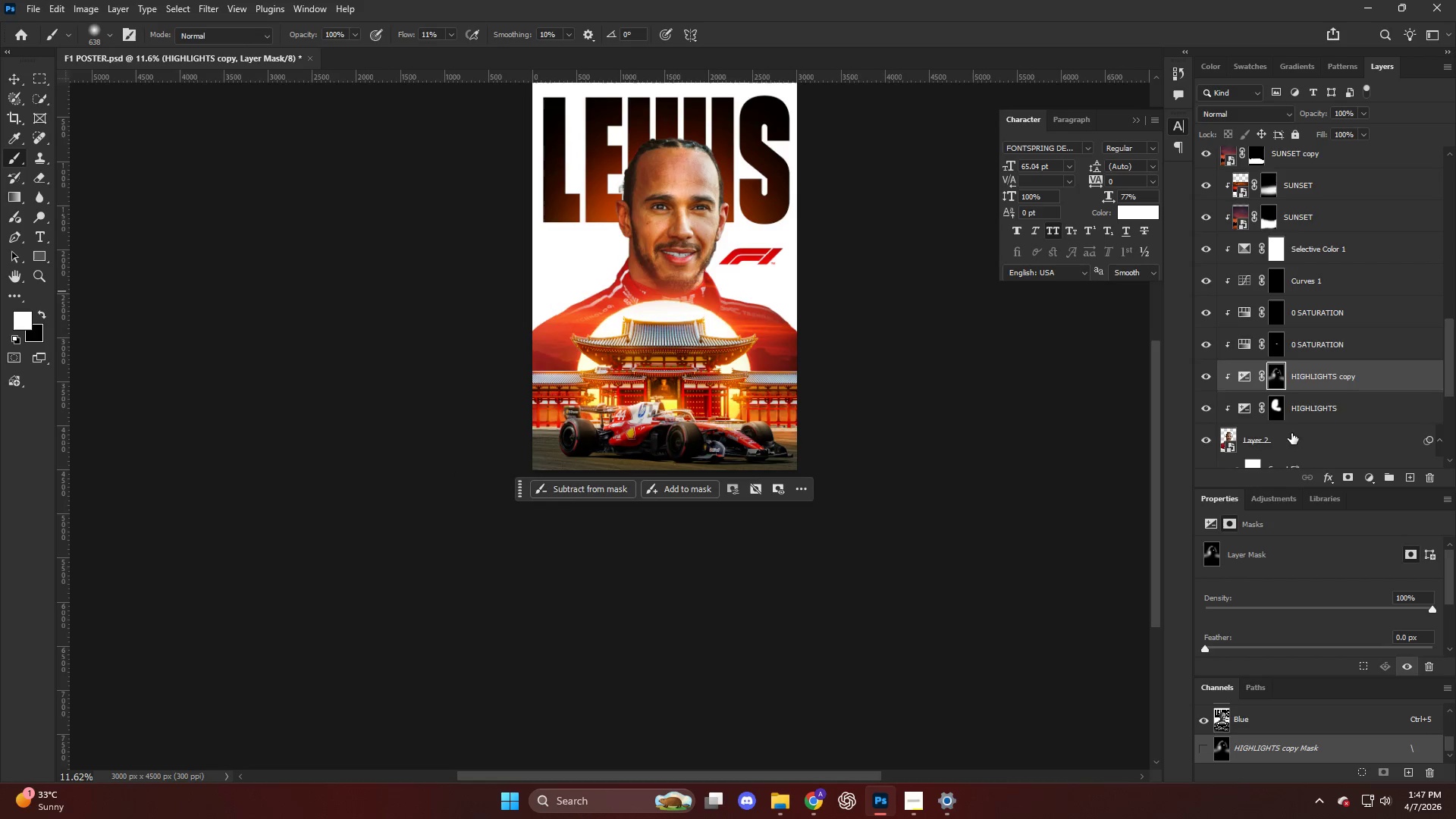 
hold_key(key=ShiftLeft, duration=0.42)
 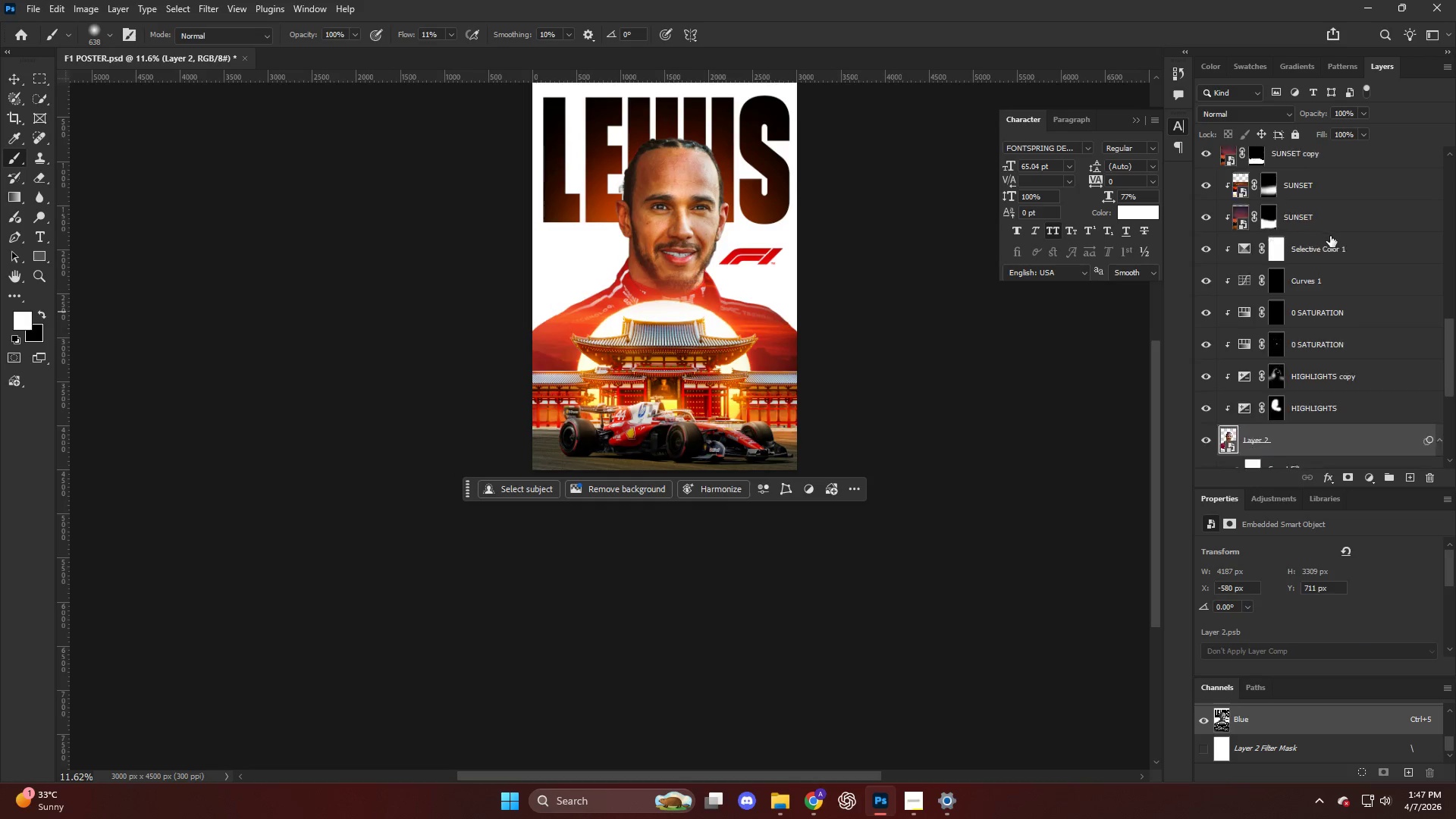 
hold_key(key=ShiftLeft, duration=1.51)
 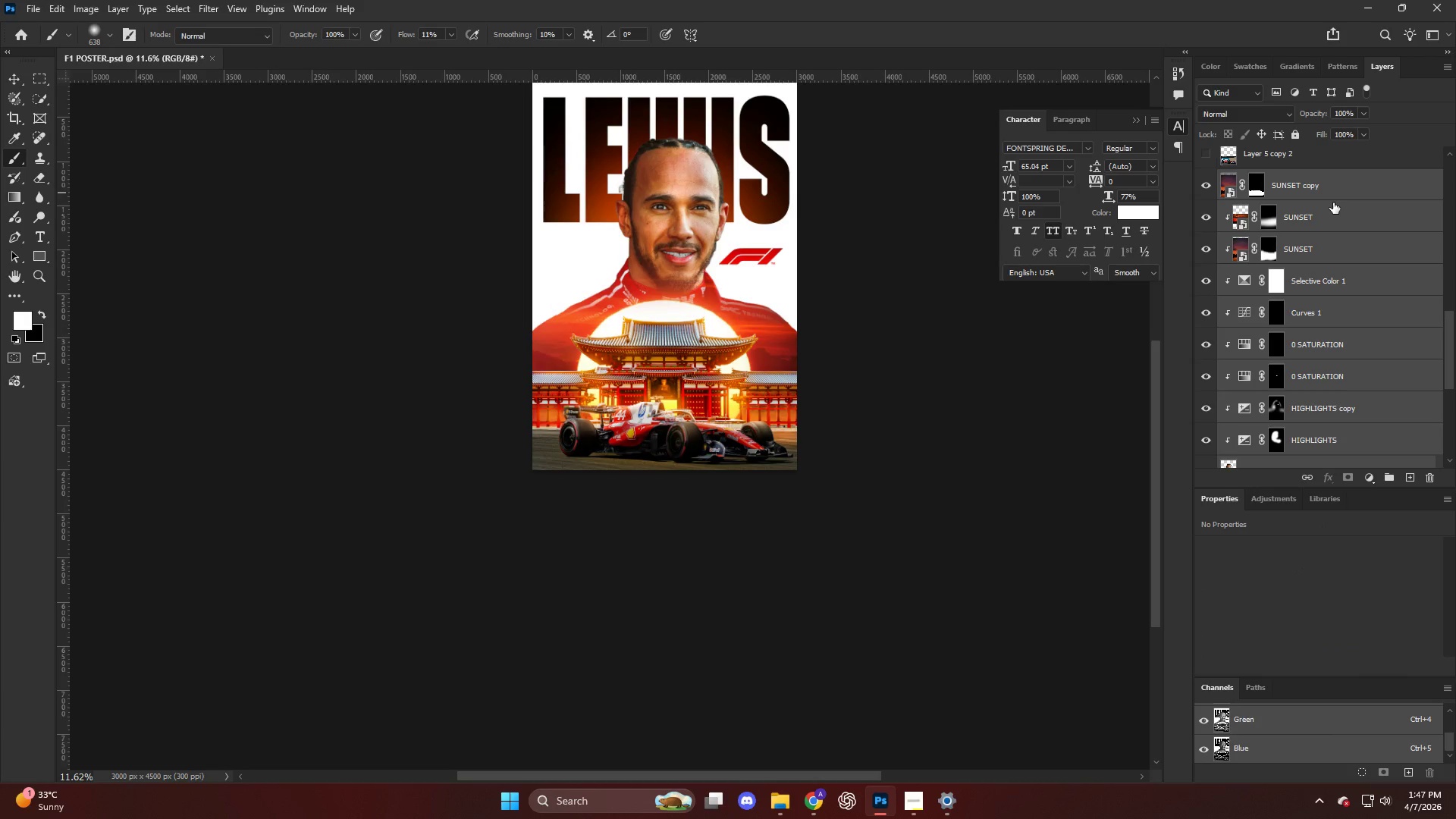 
scroll: coordinate [1330, 236], scroll_direction: up, amount: 2.0
 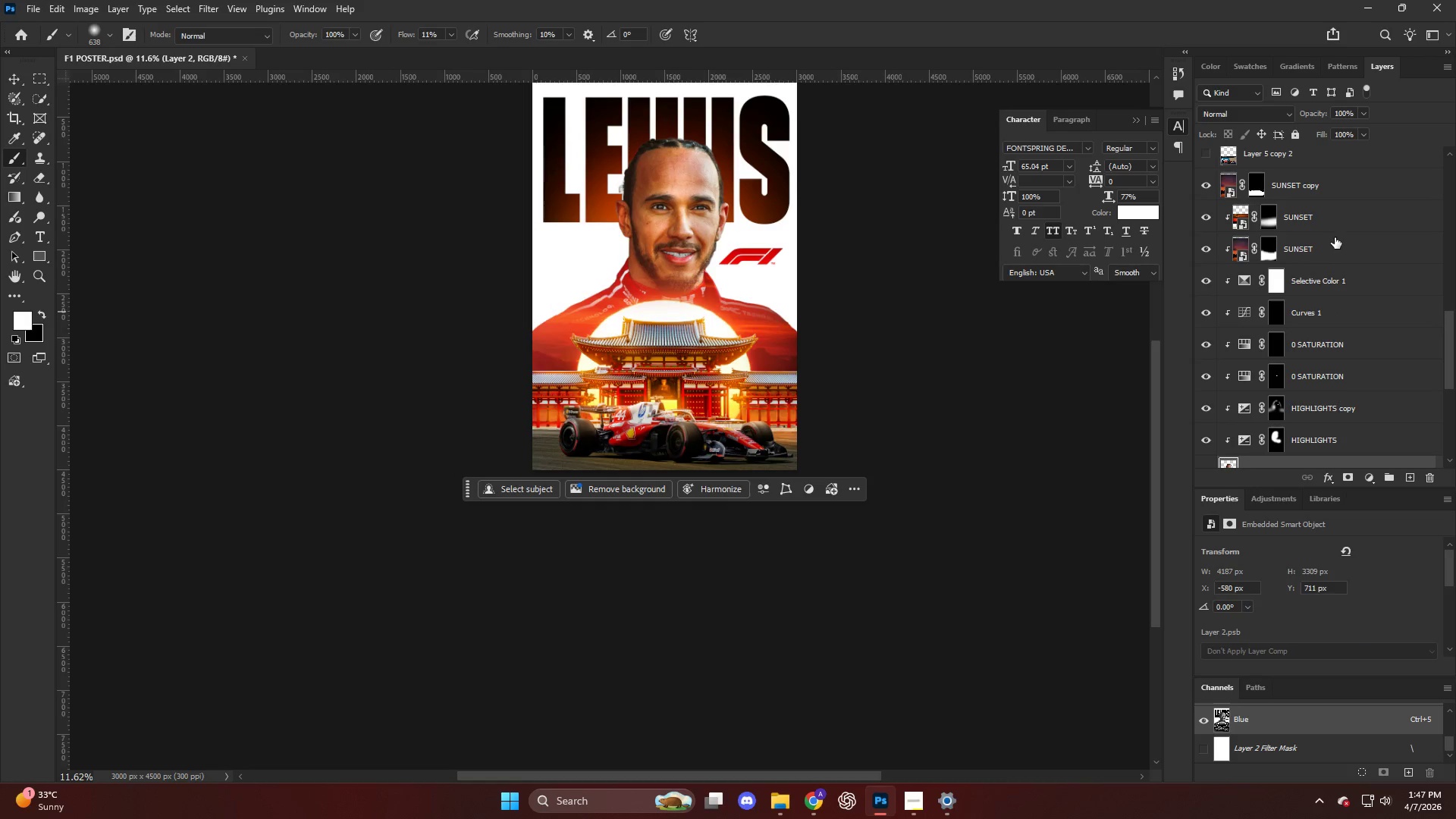 
left_click([1311, 184])
 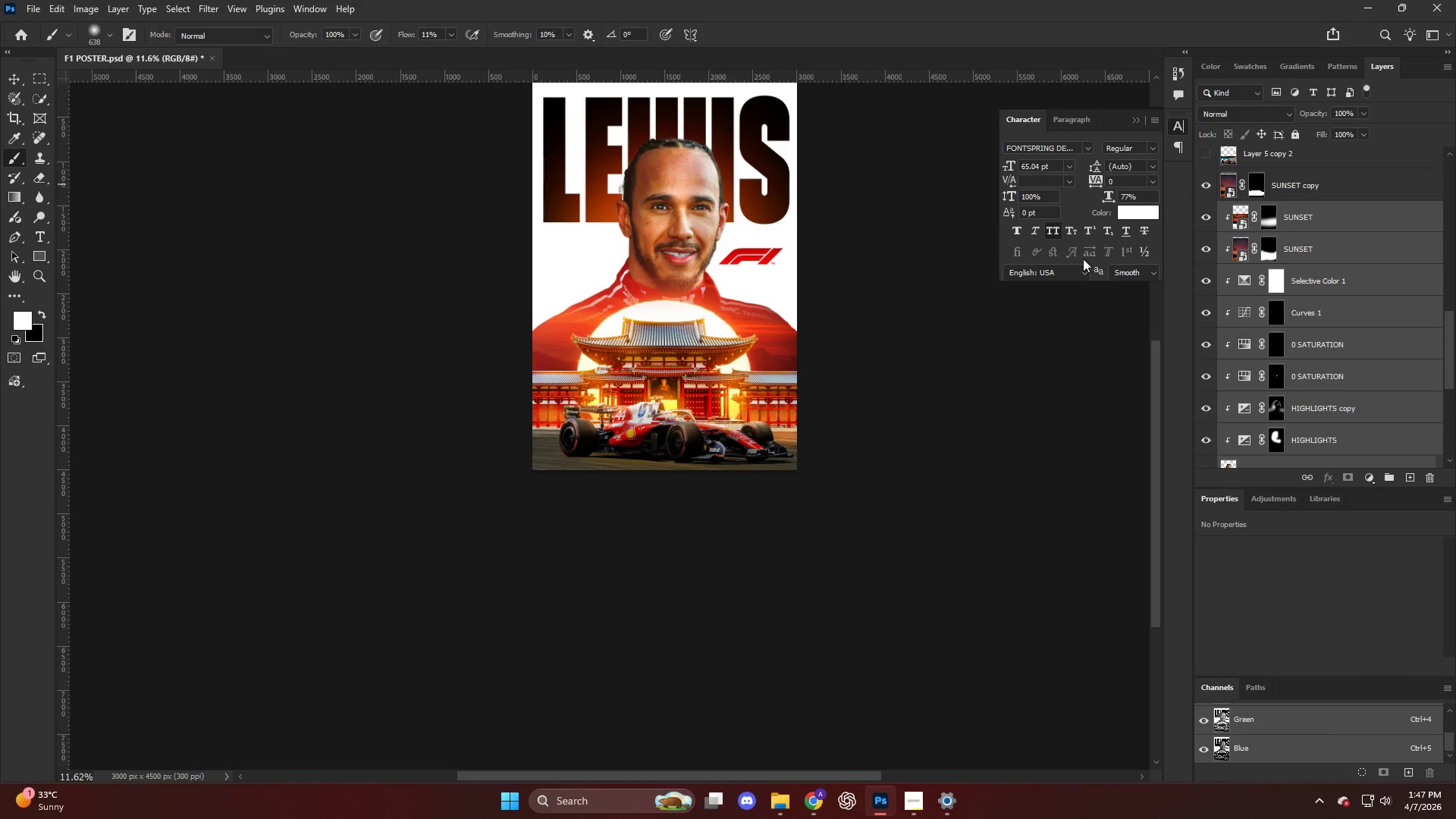 
key(Control+T)
 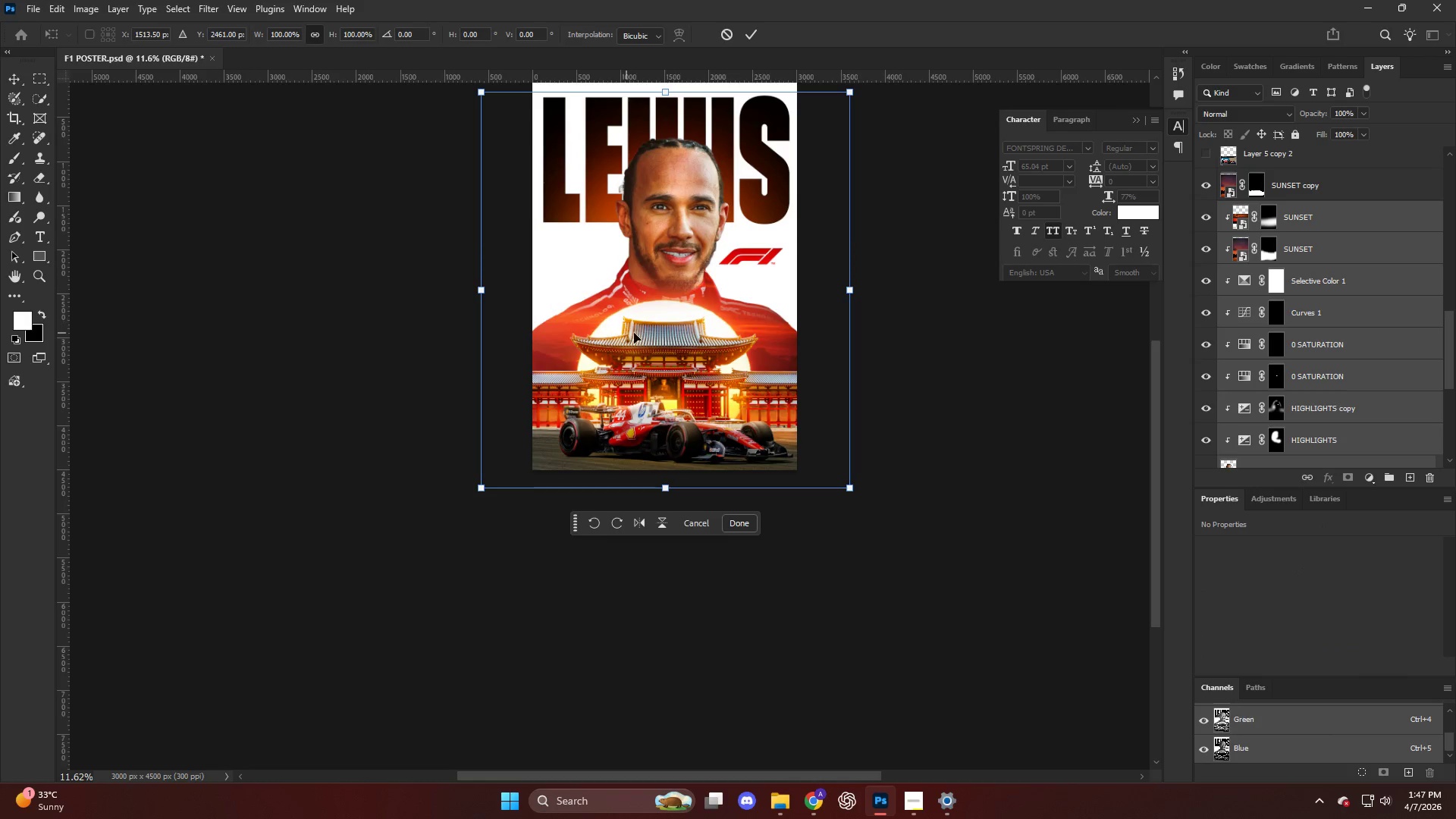 
left_click_drag(start_coordinate=[640, 333], to_coordinate=[639, 329])
 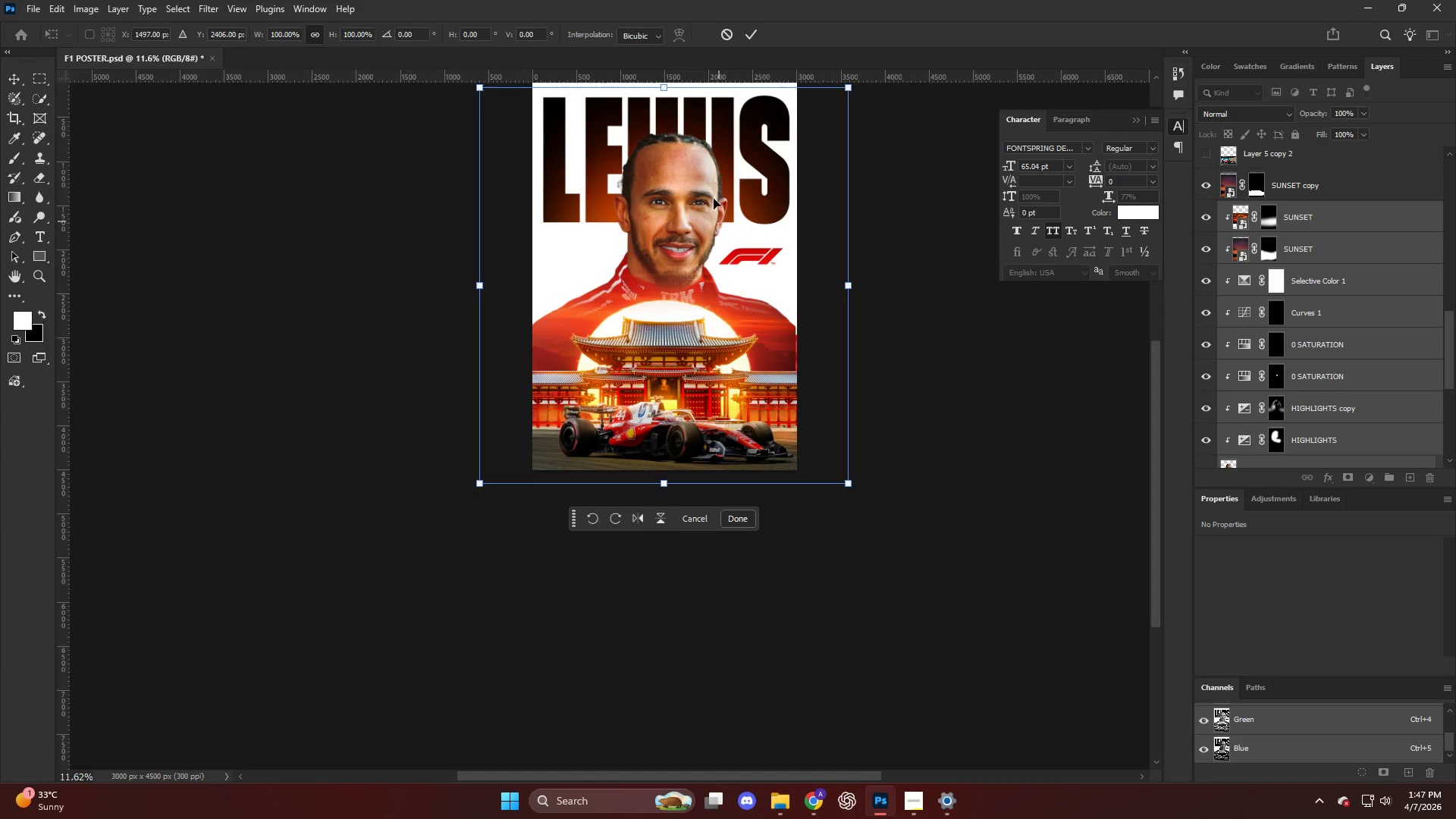 
key(Control+ControlLeft)
 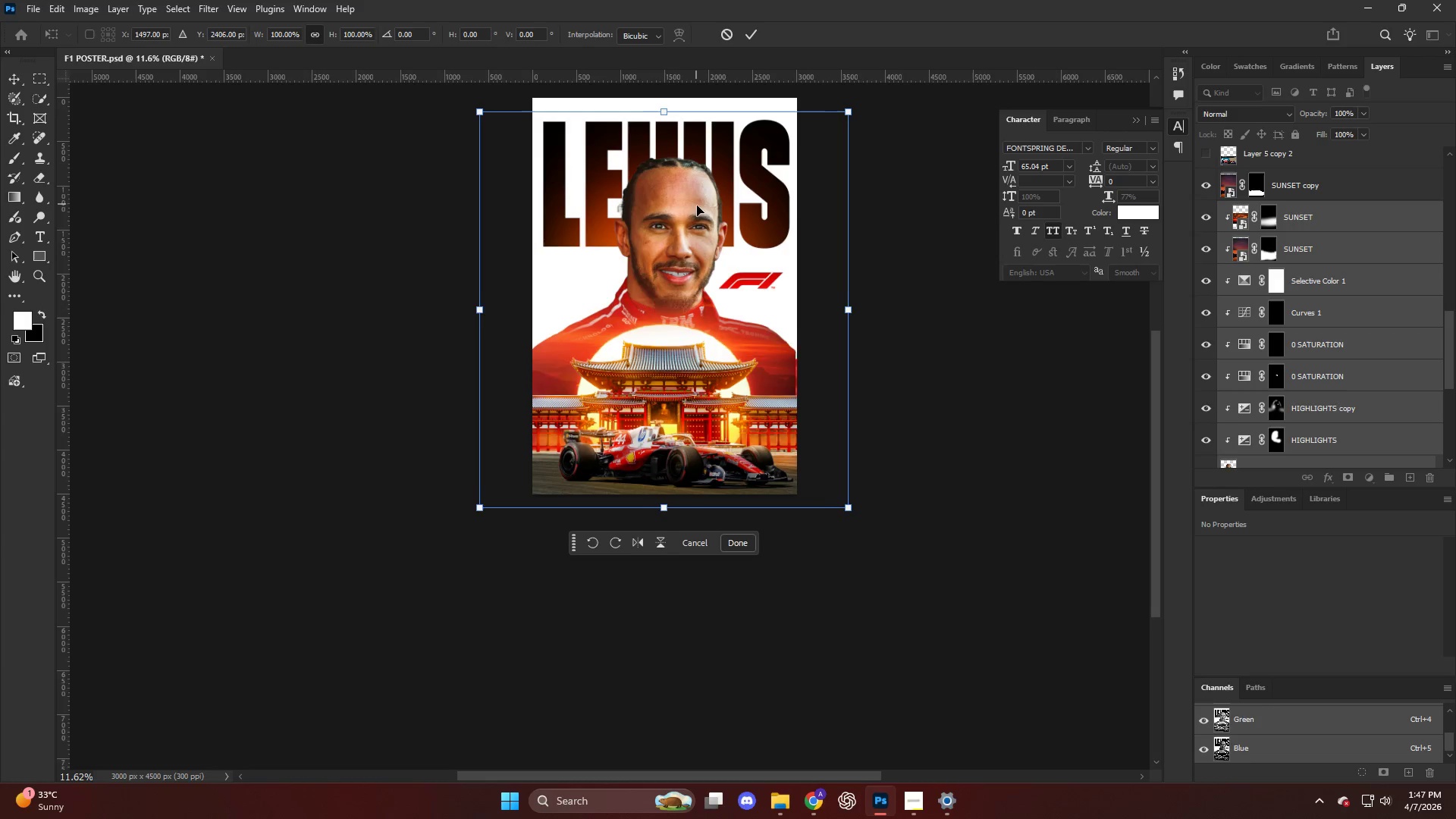 
key(Control+Z)
 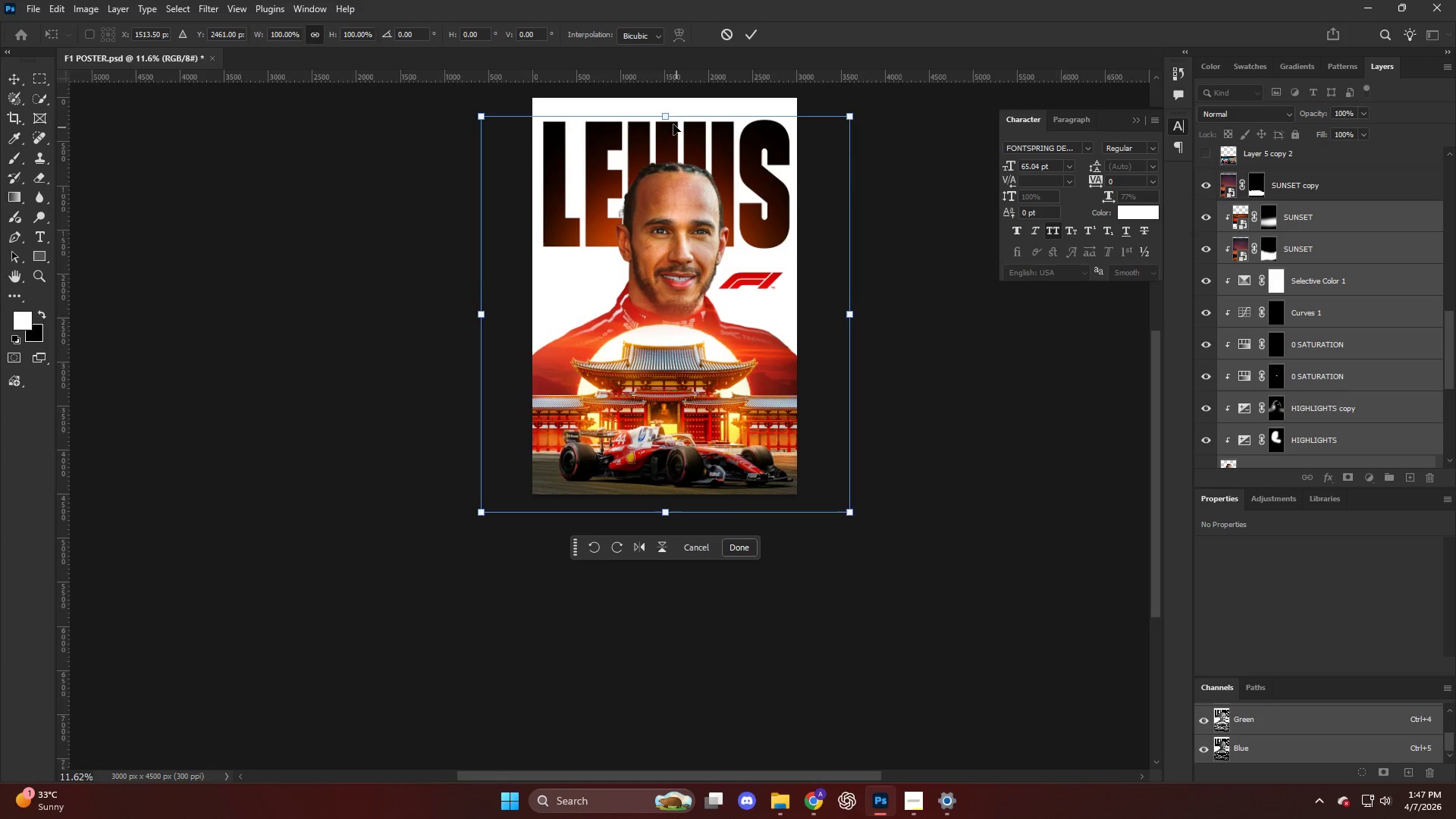 
scroll: coordinate [679, 177], scroll_direction: up, amount: 2.0
 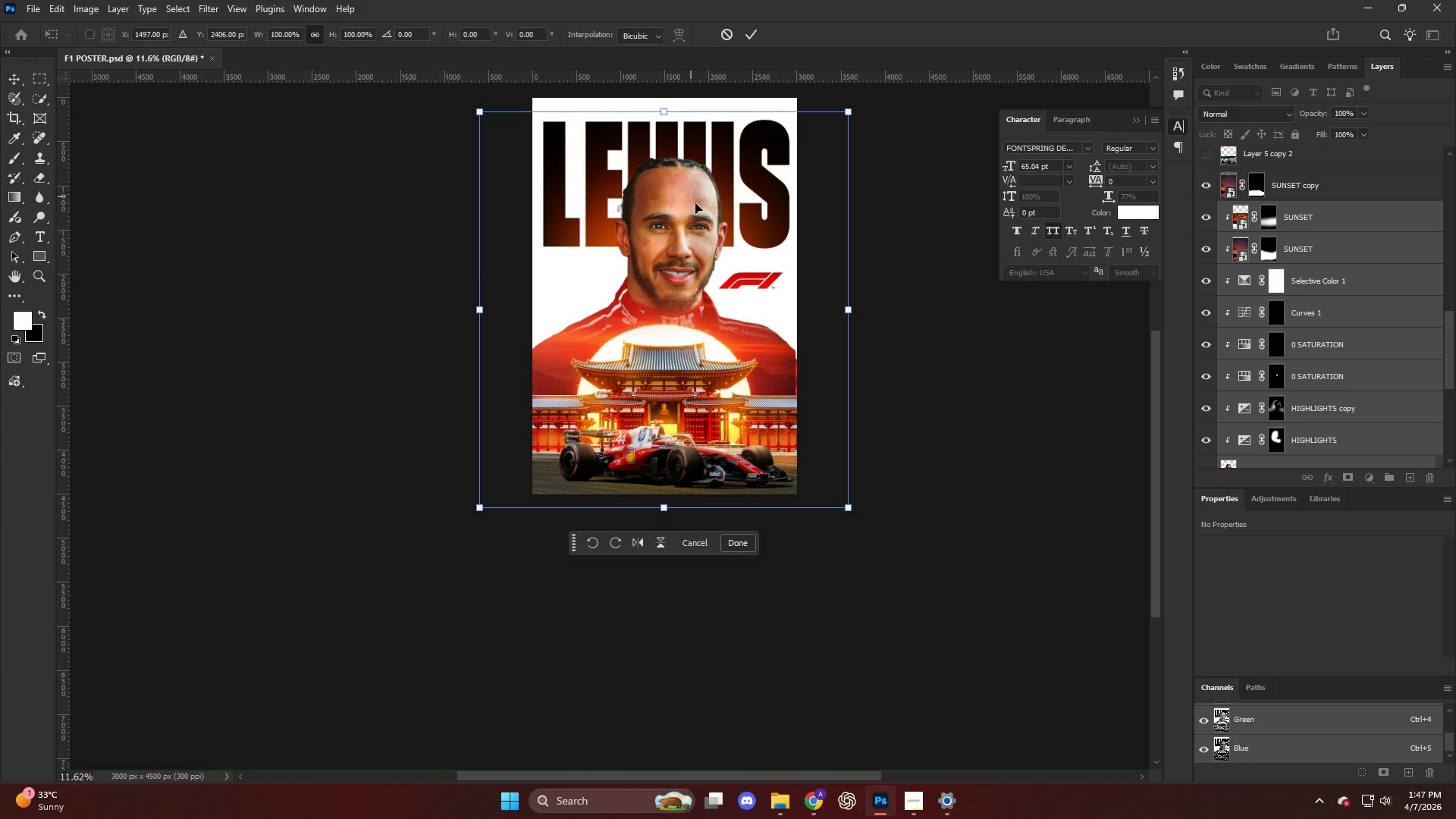 
left_click_drag(start_coordinate=[670, 115], to_coordinate=[675, 100])
 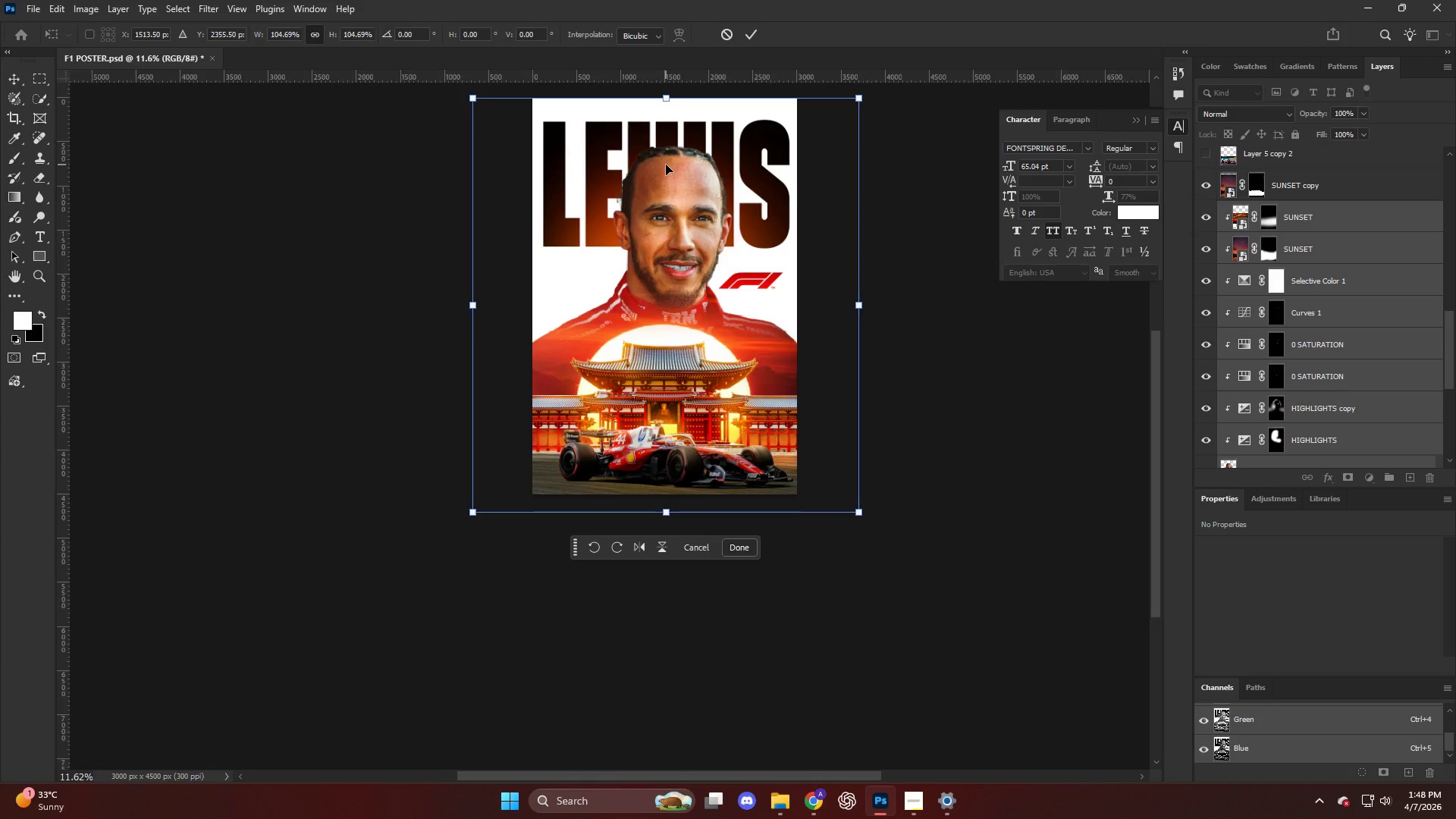 
key(ArrowLeft)
 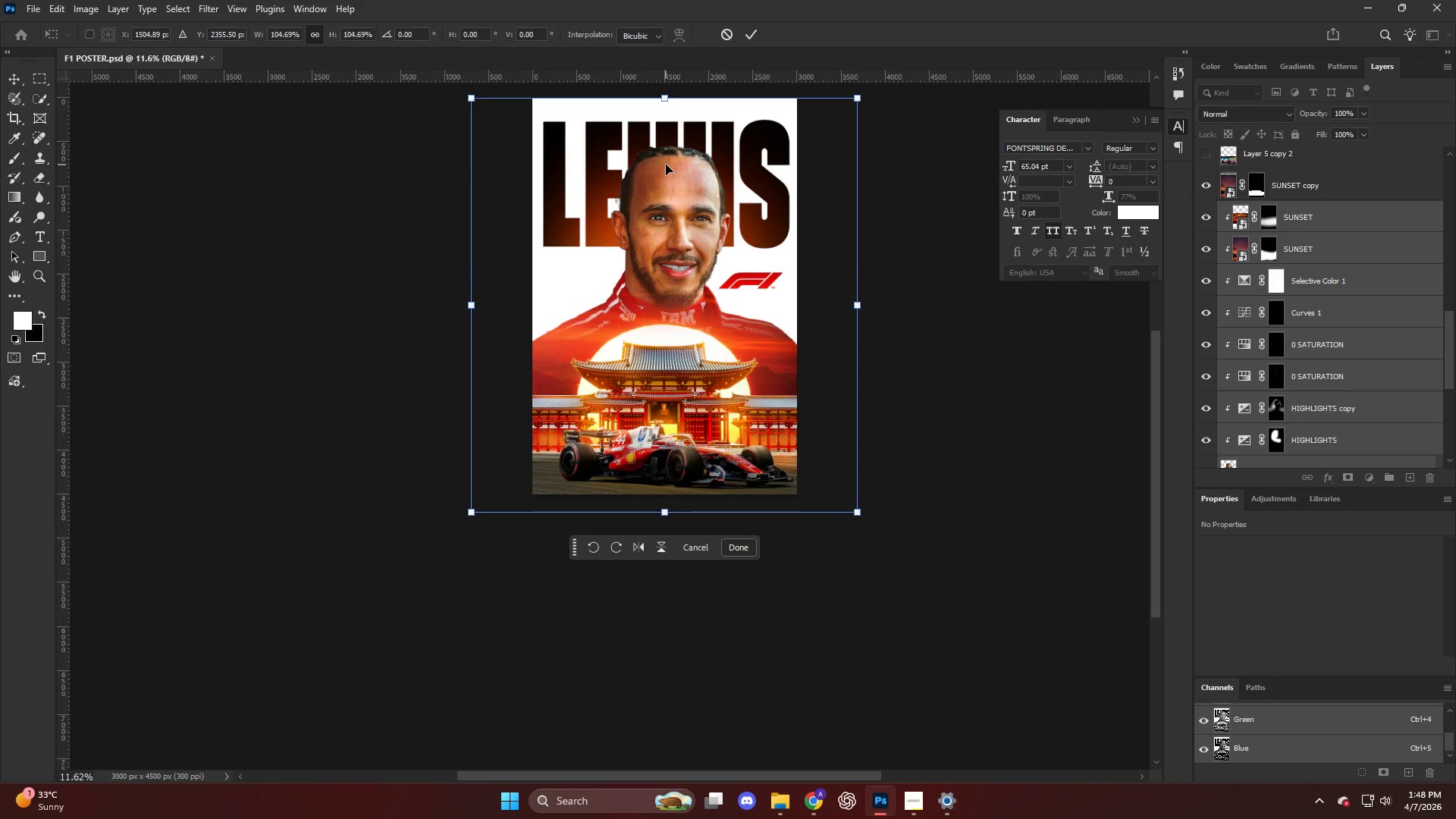 
key(ArrowLeft)
 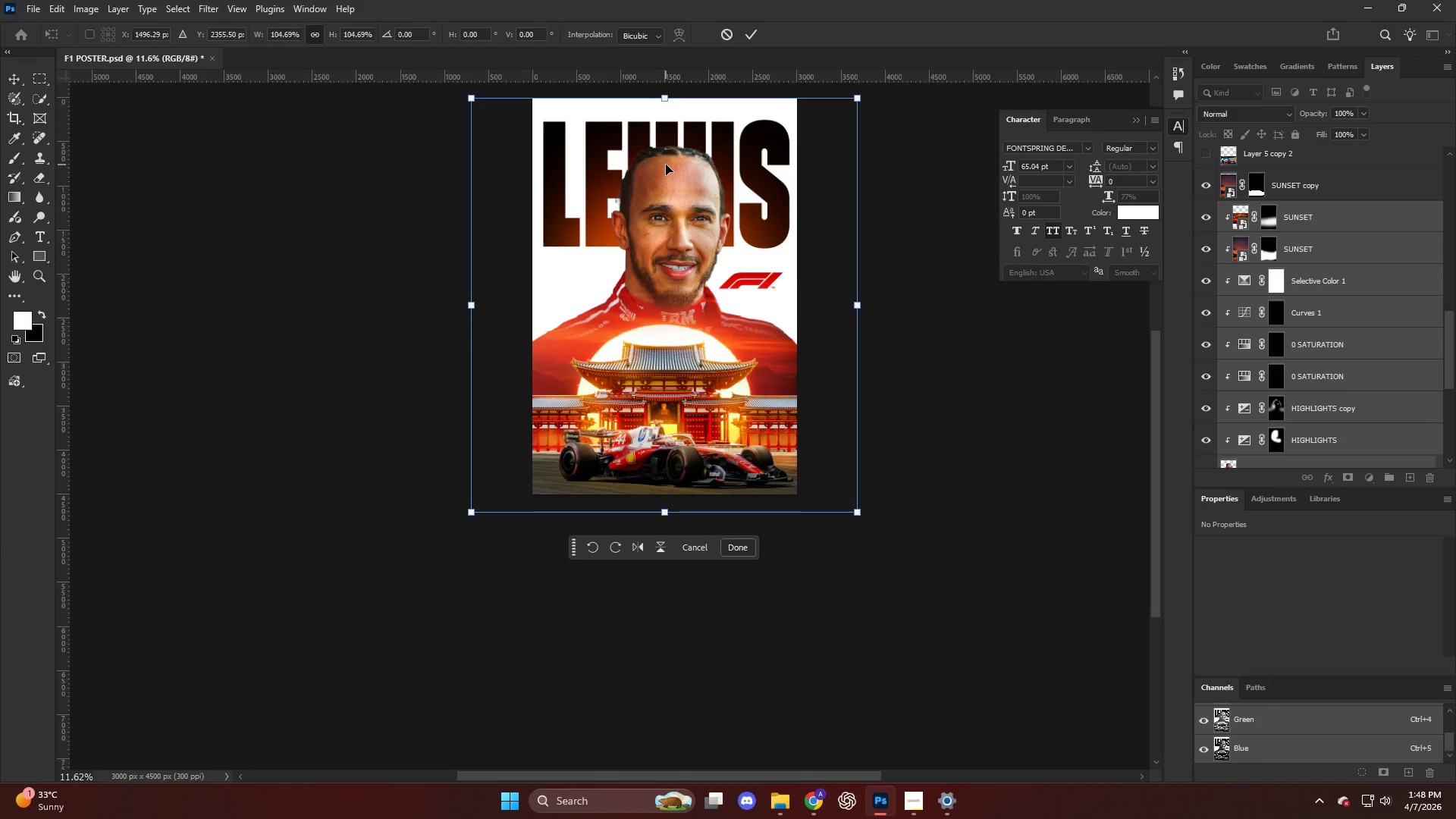 
key(ArrowLeft)
 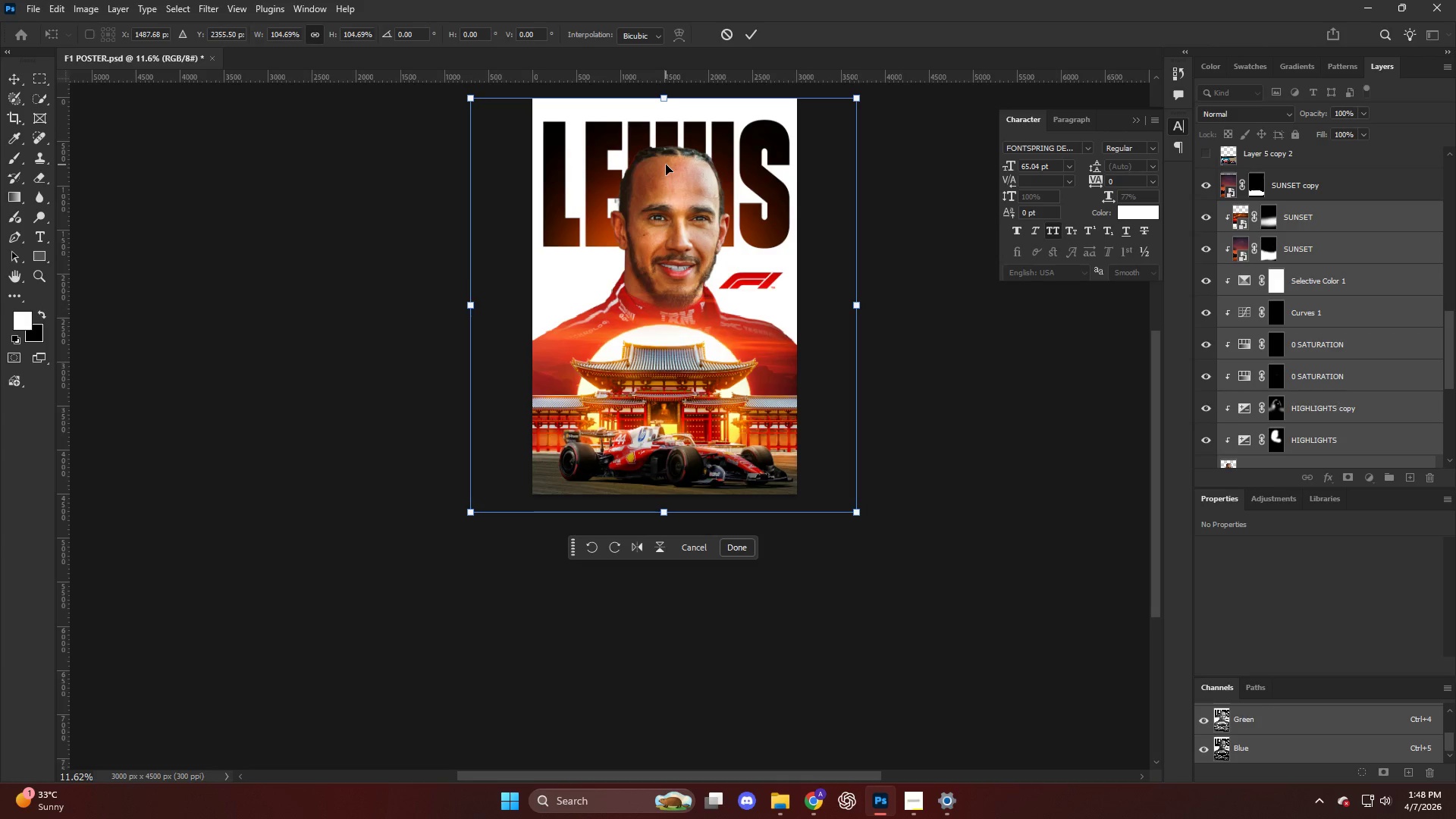 
key(ArrowLeft)
 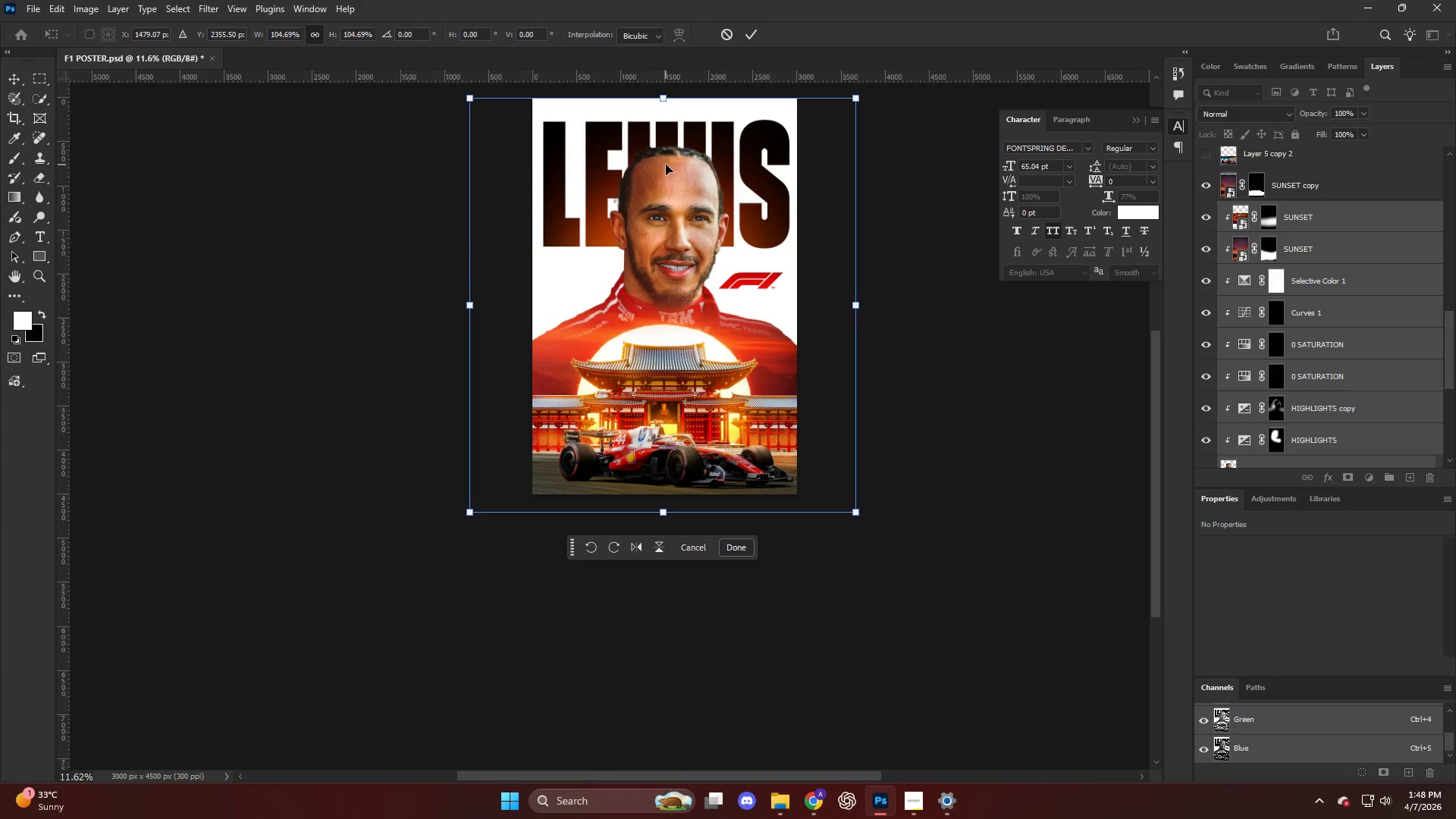 
key(ArrowLeft)
 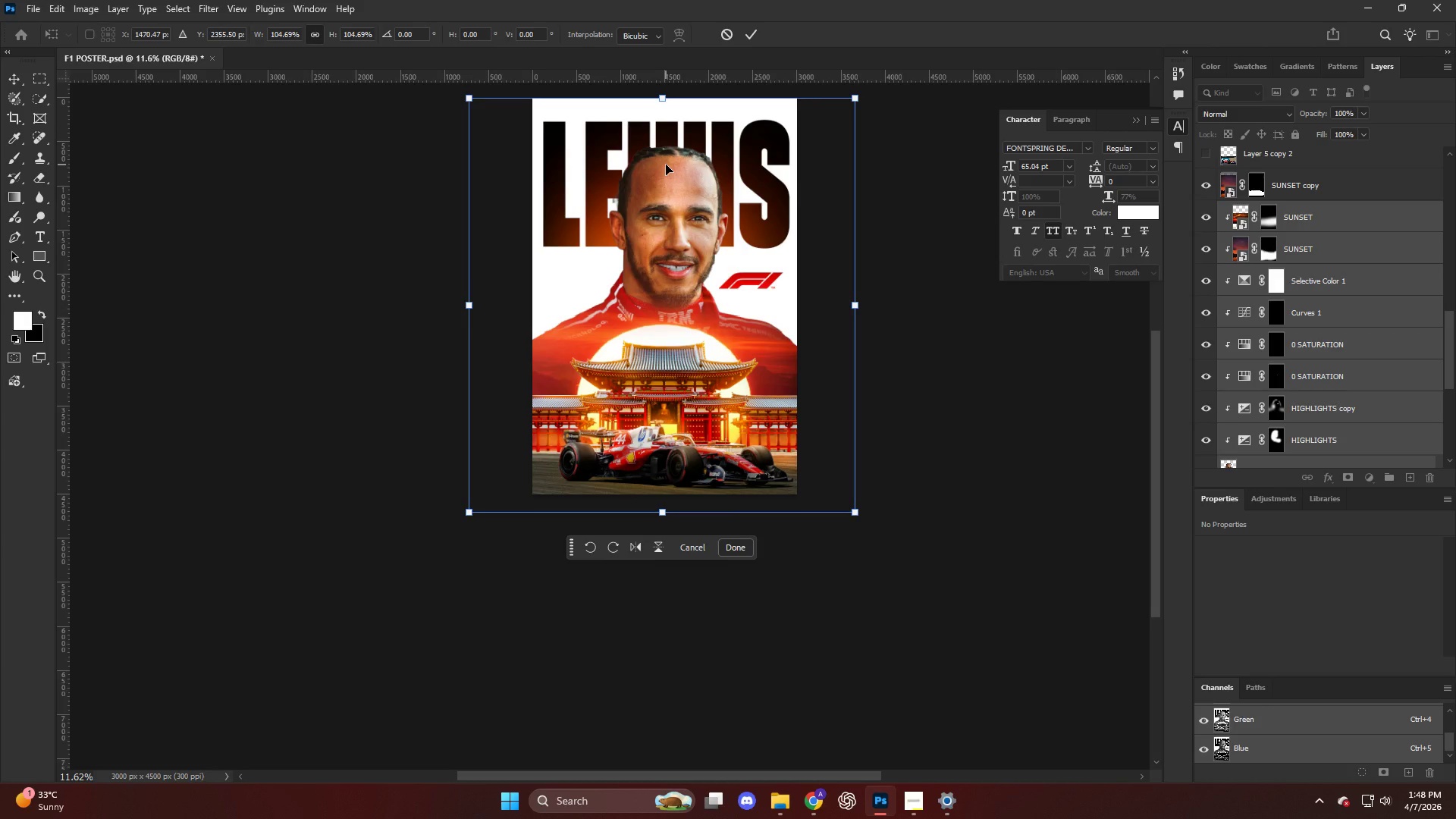 
key(NumpadEnter)
 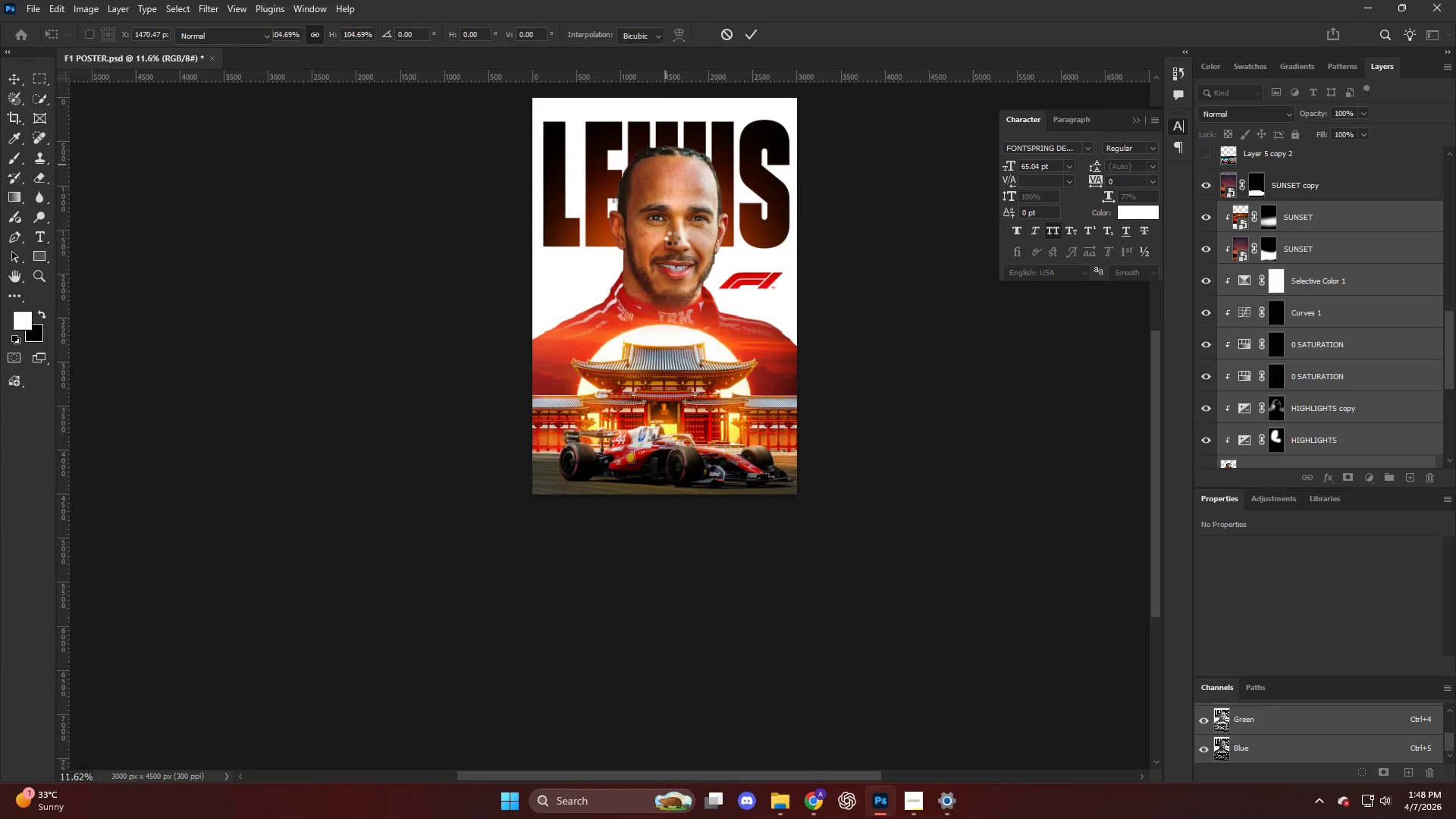 
hold_key(key=AltLeft, duration=0.38)
 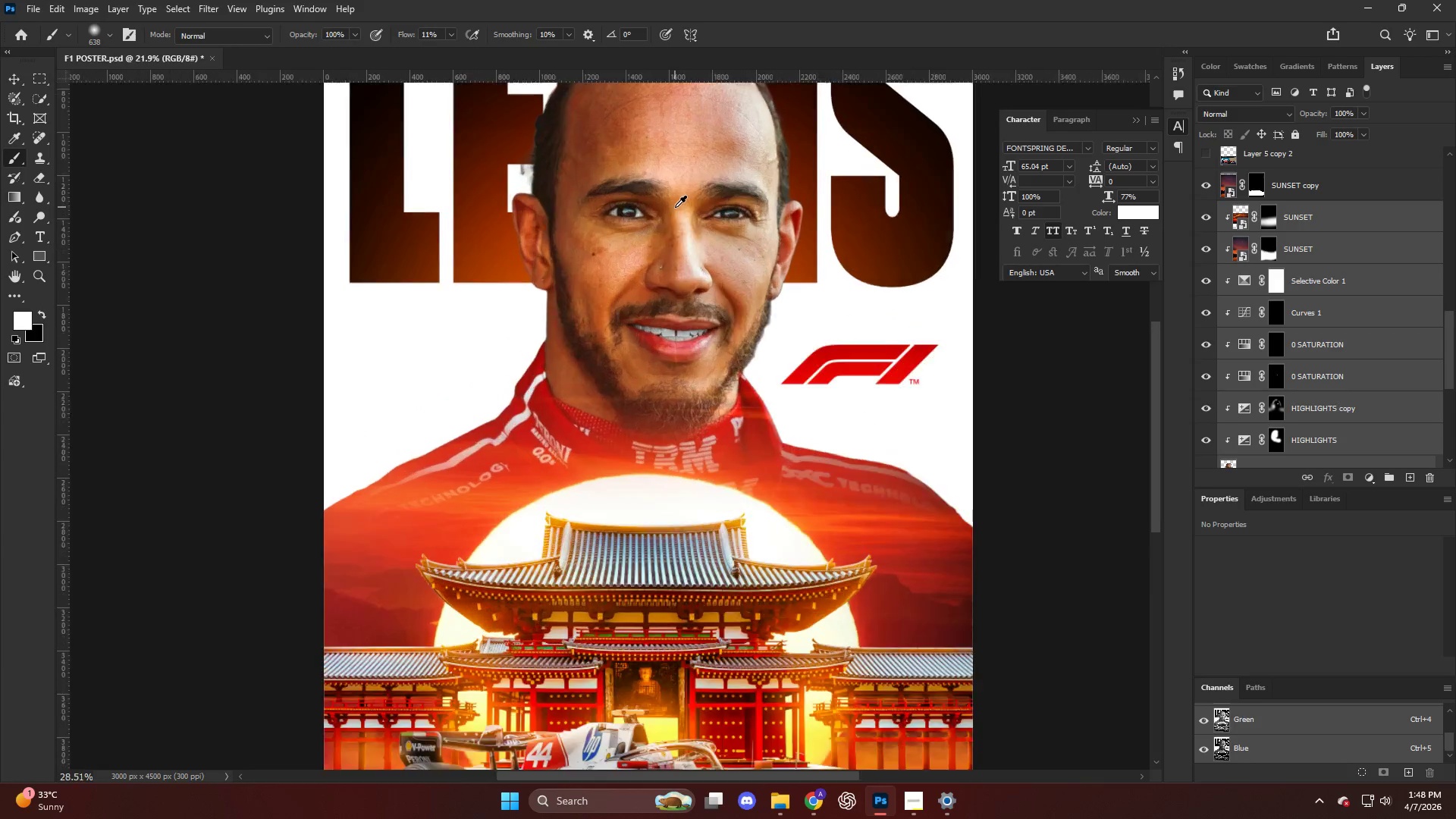 
key(Alt+AltLeft)
 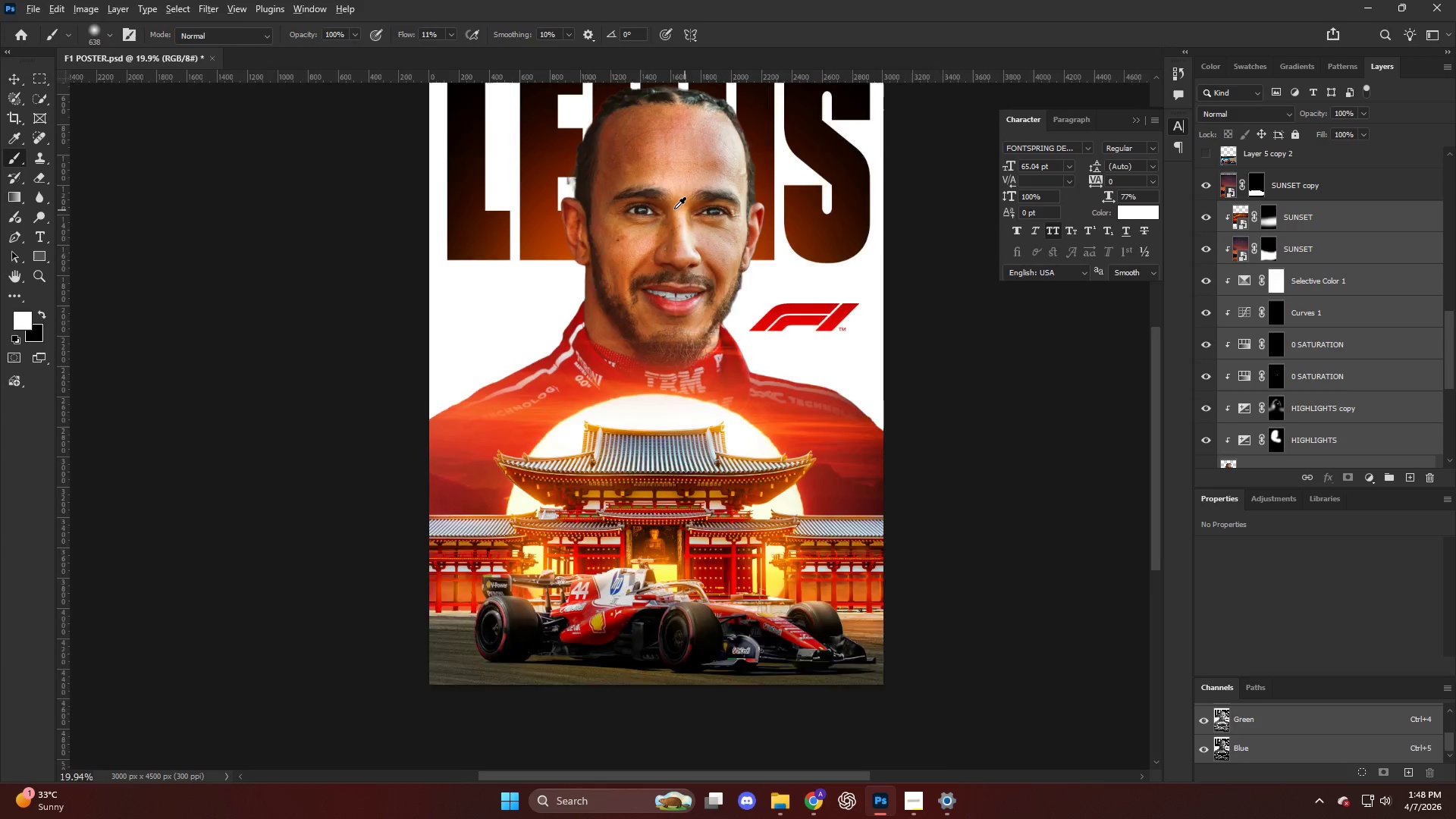 
scroll: coordinate [678, 206], scroll_direction: up, amount: 15.0
 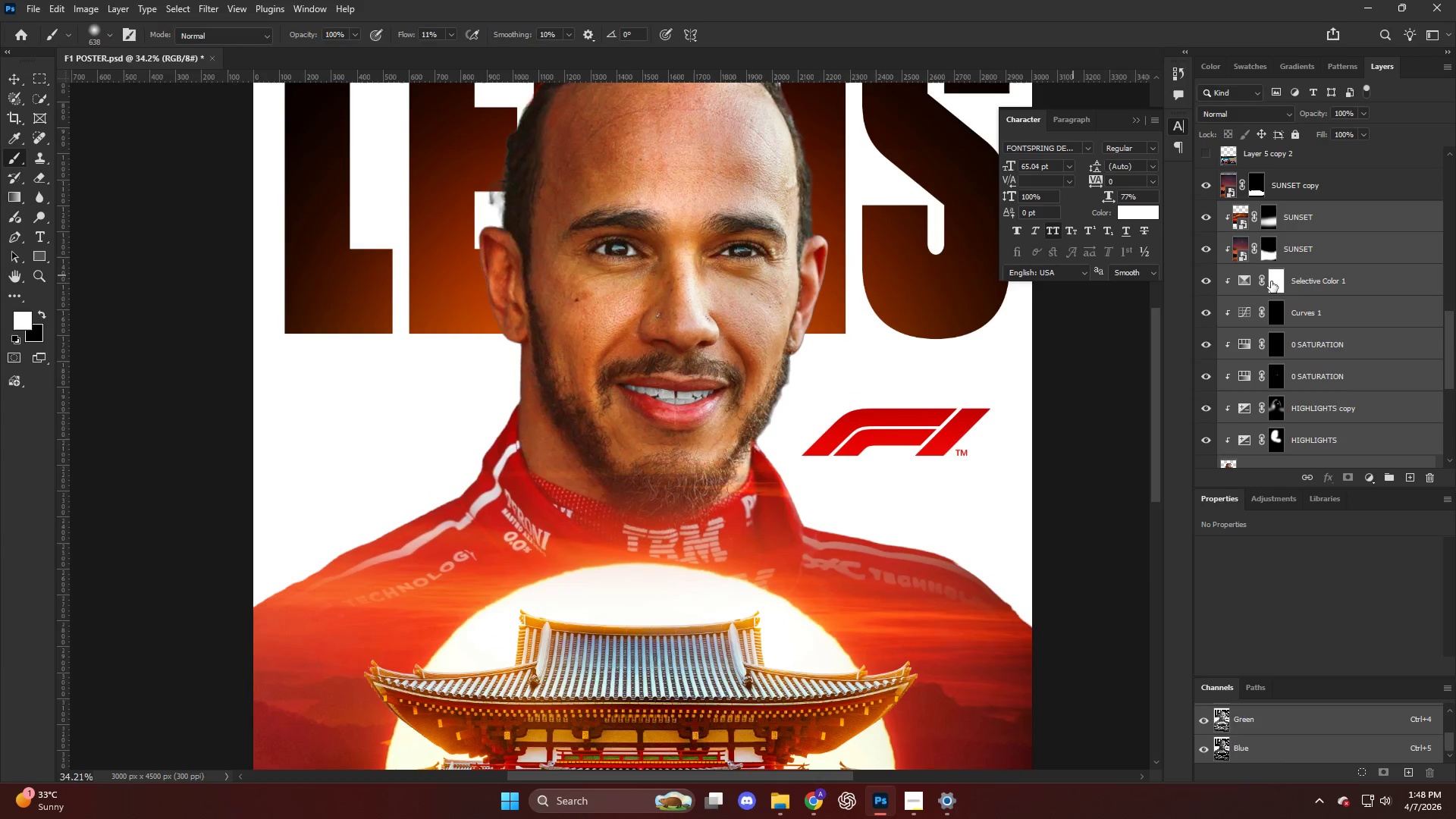 
left_click([1347, 251])
 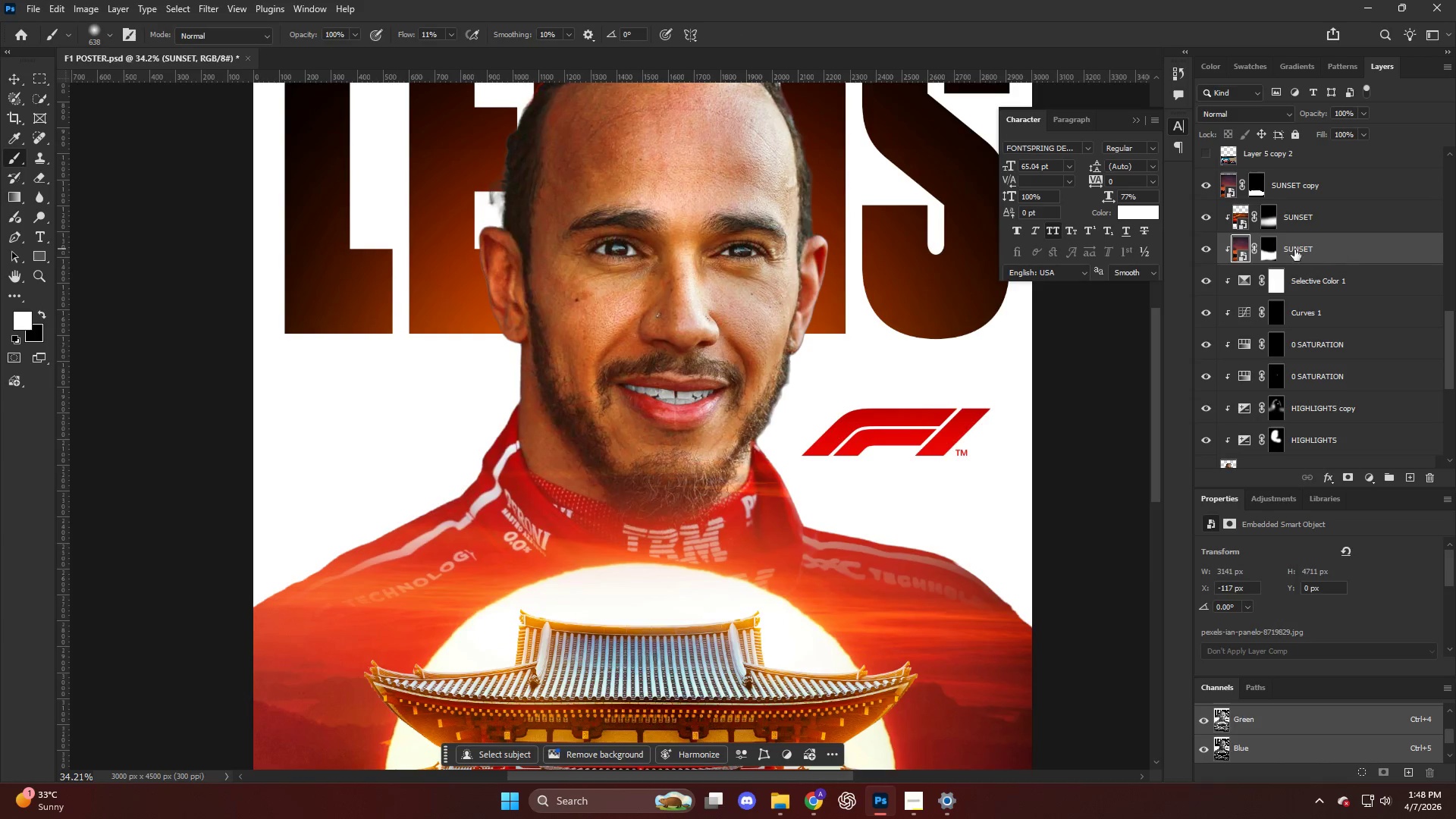 
key(Alt+AltLeft)
 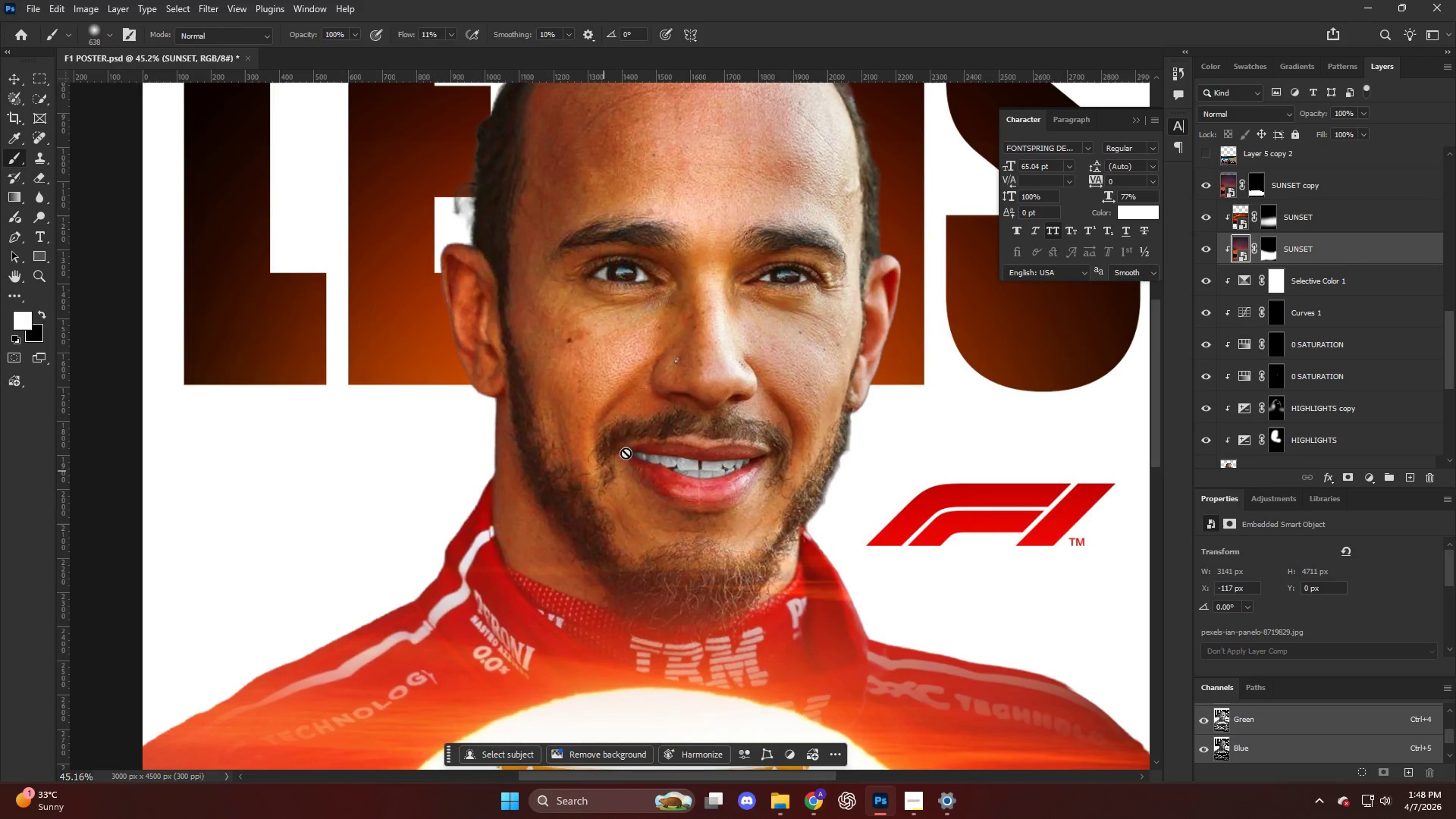 
key(V)
 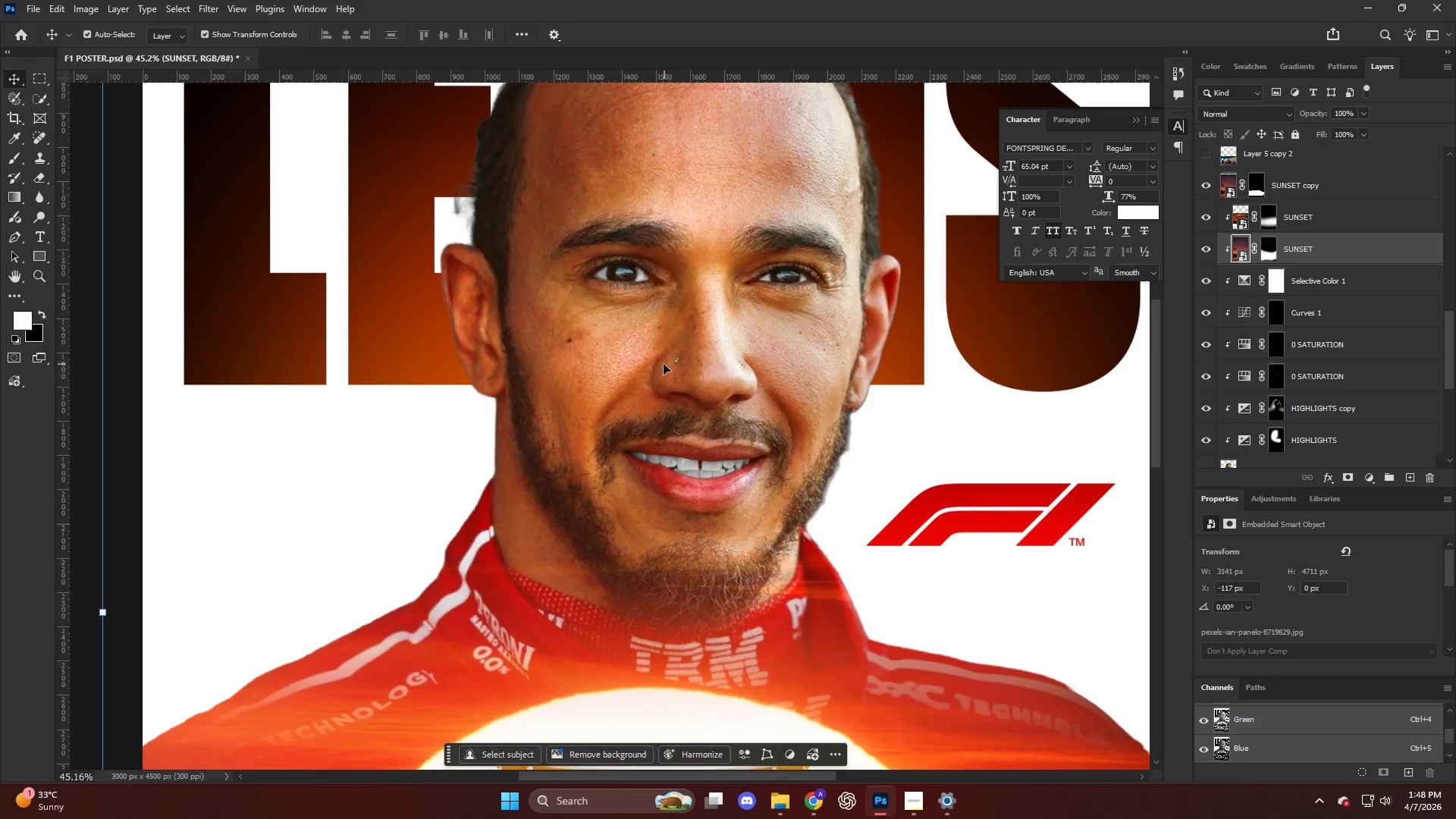 
left_click([664, 364])
 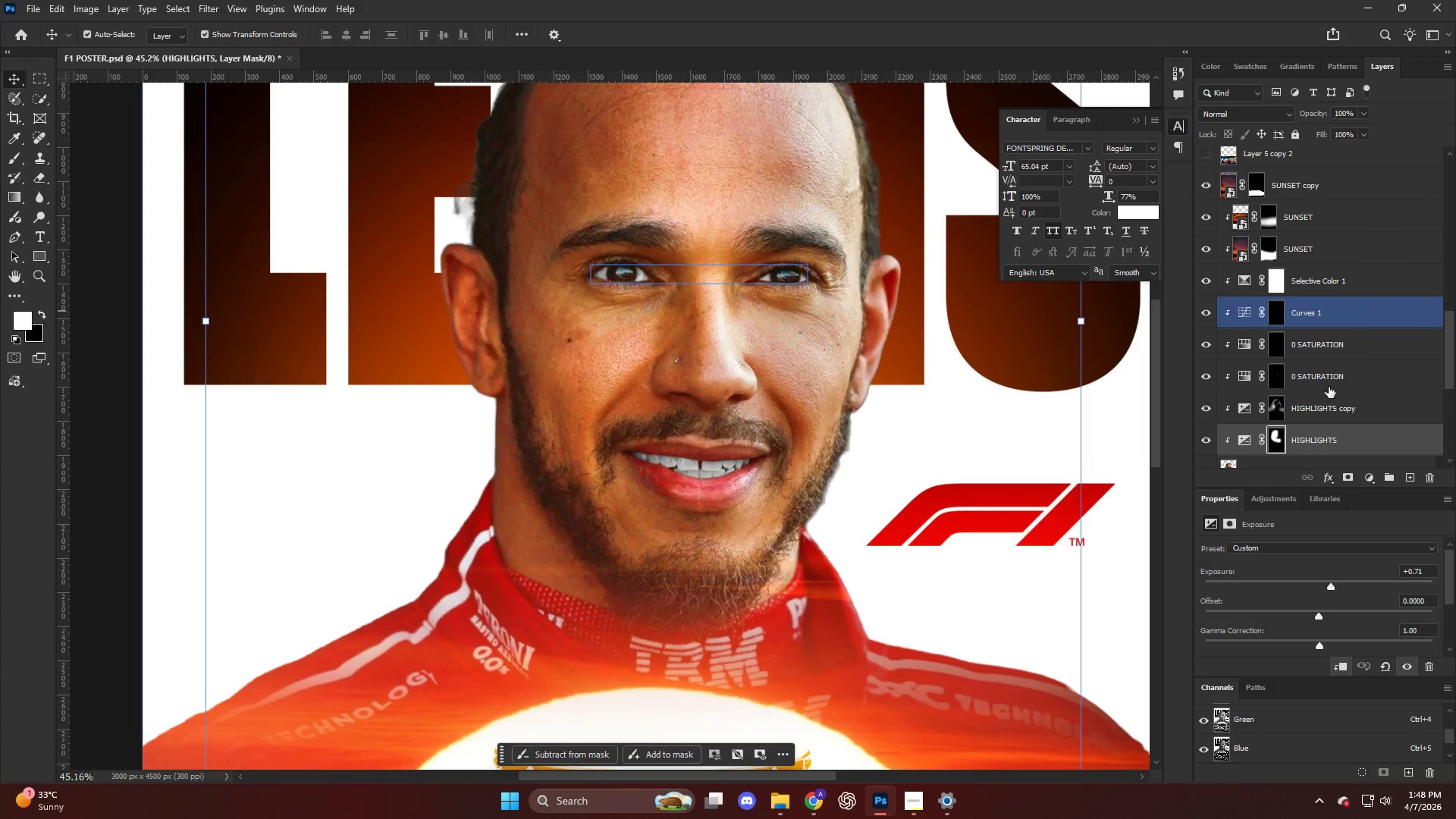 
scroll: coordinate [601, 474], scroll_direction: up, amount: 9.0
 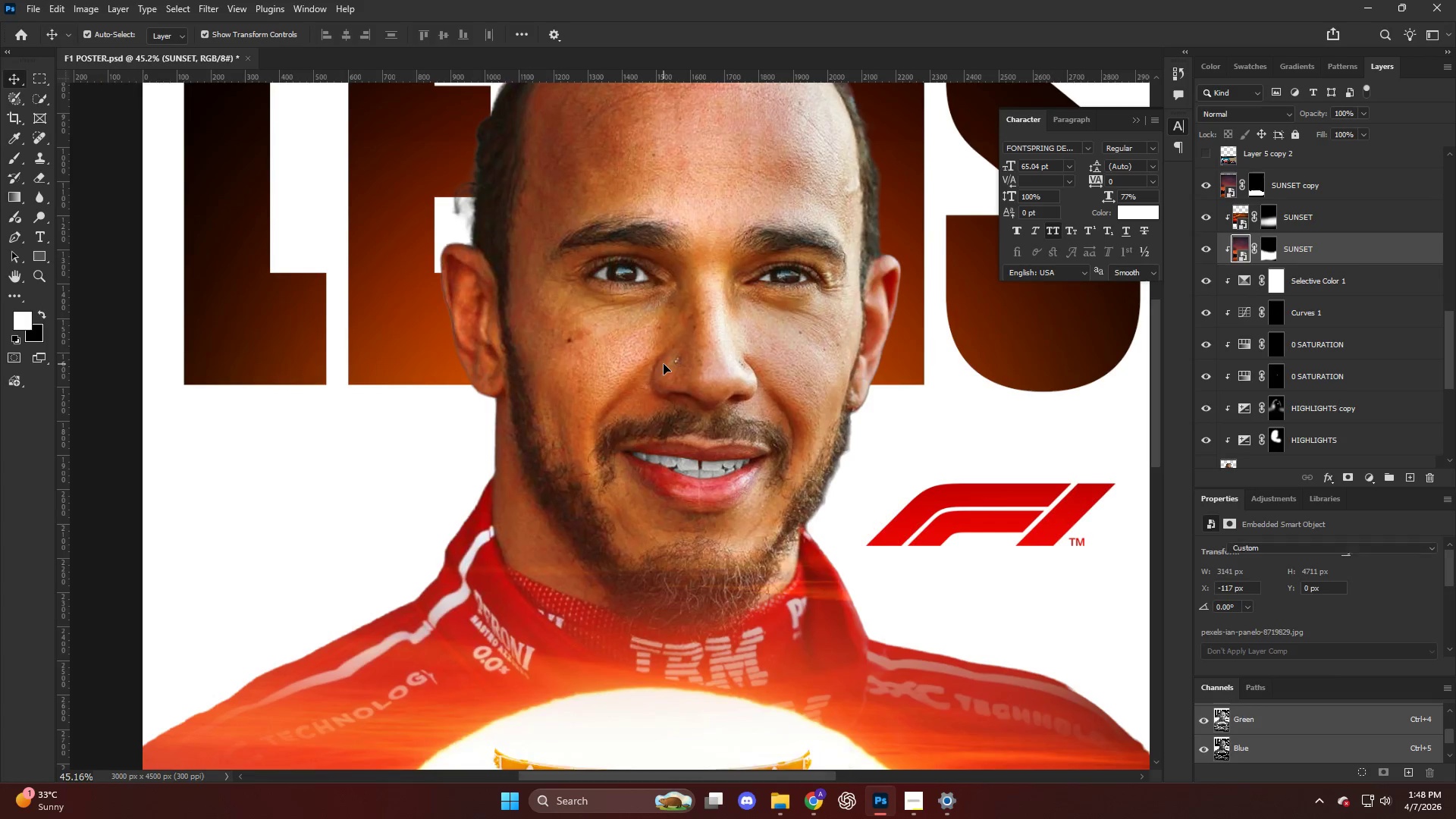 
scroll: coordinate [1338, 407], scroll_direction: down, amount: 1.0
 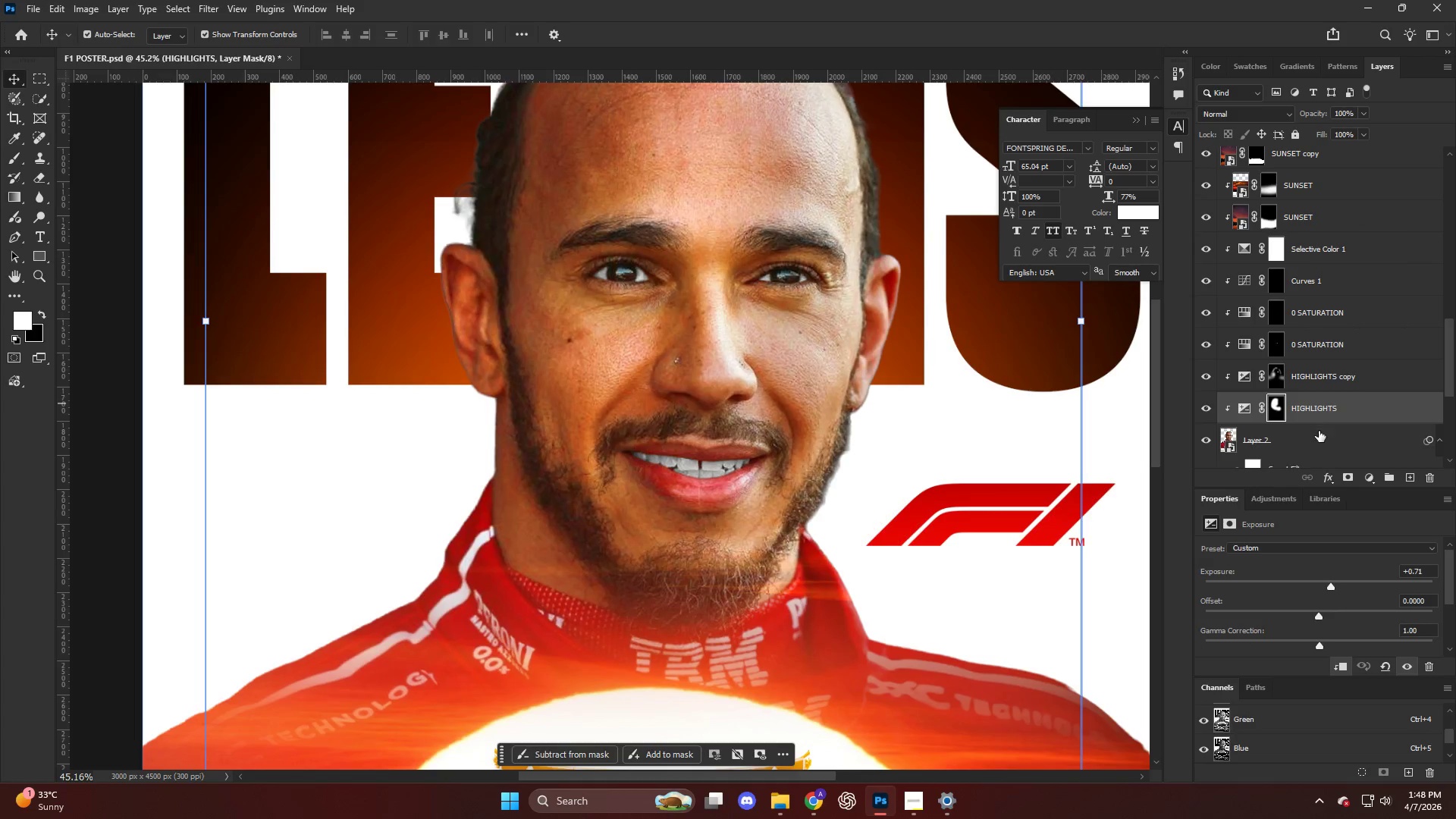 
left_click([1319, 431])
 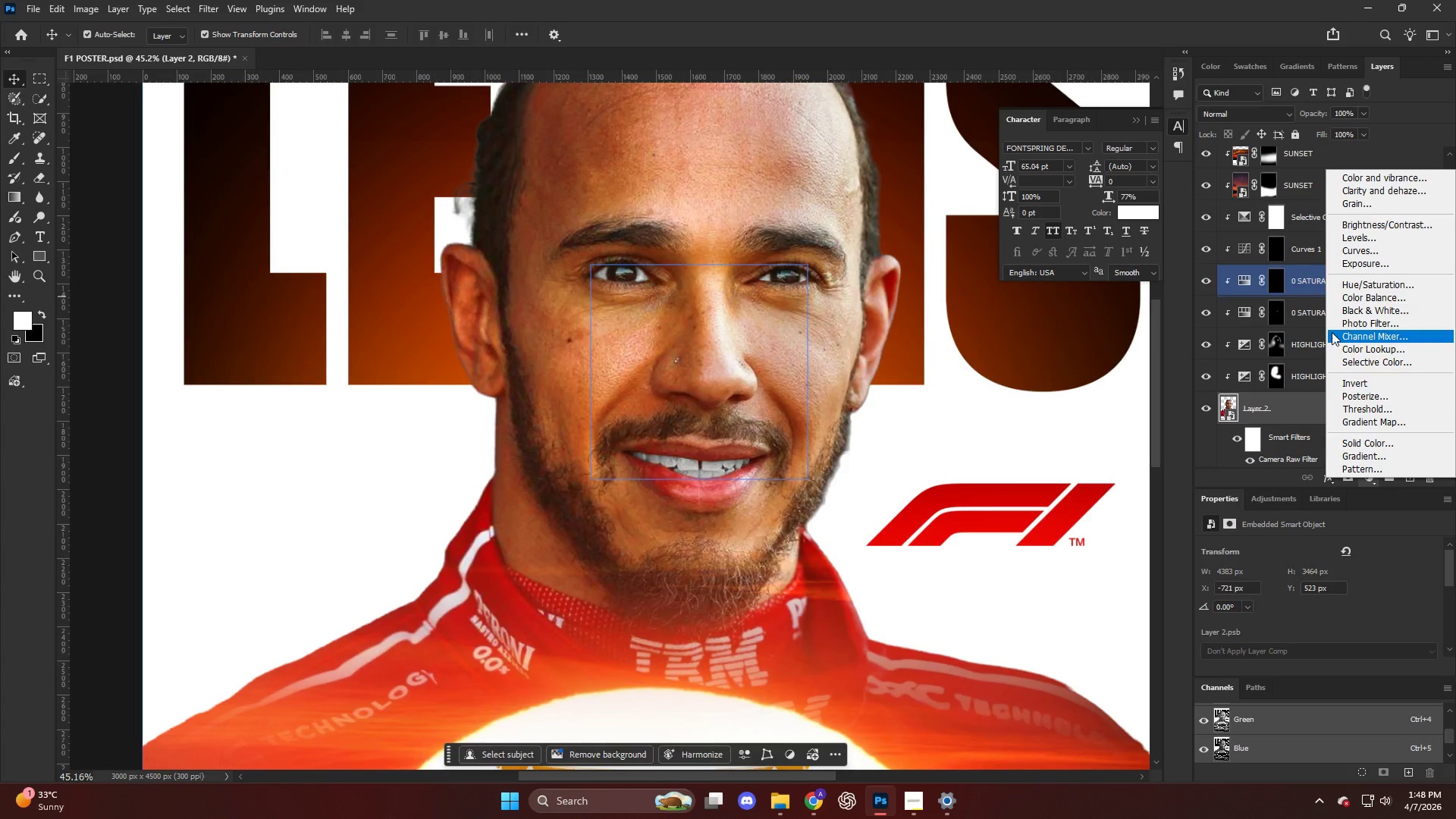 
left_click([1294, 394])
 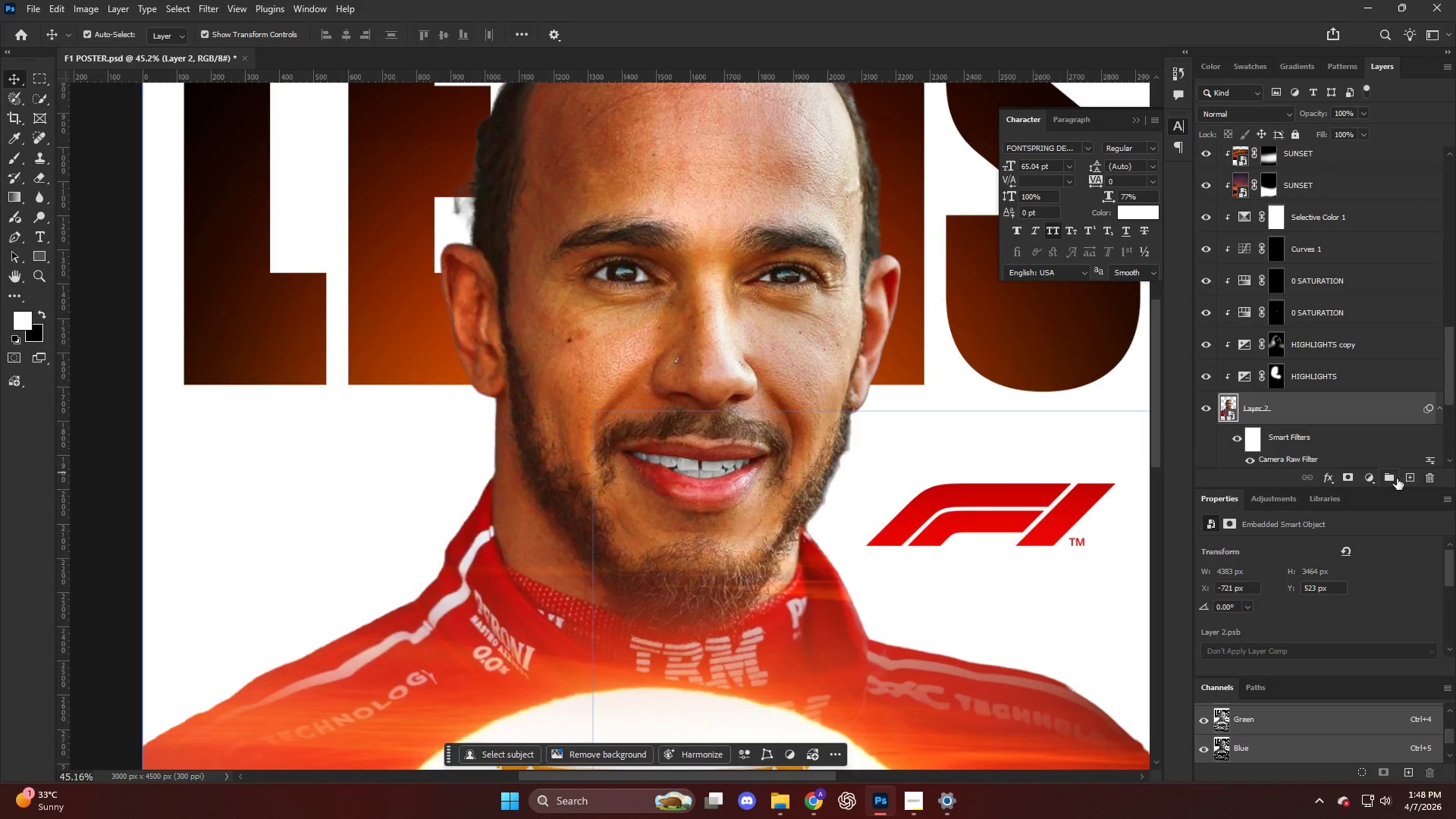 
left_click([1414, 476])
 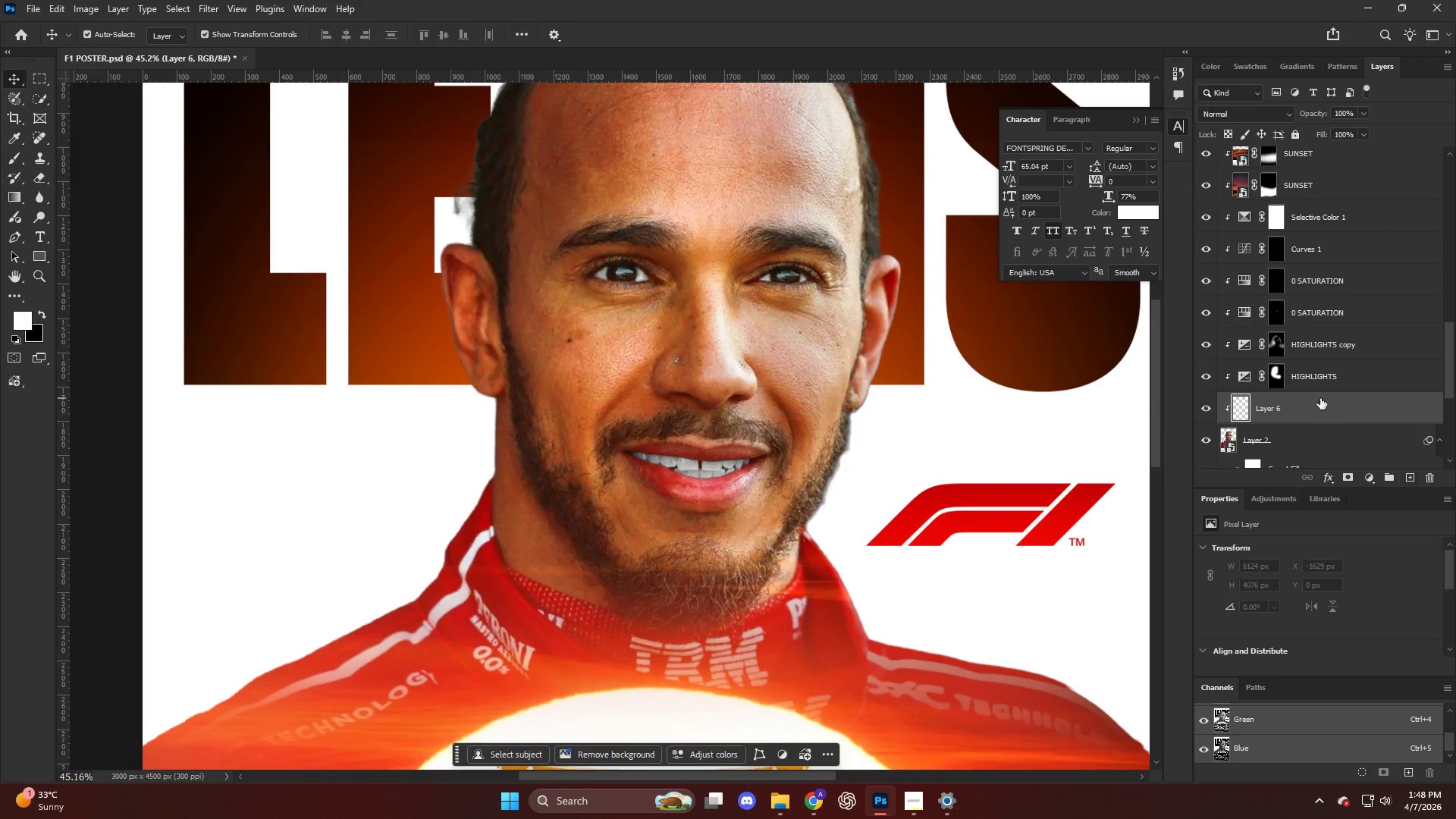 
key(Shift+F5)
 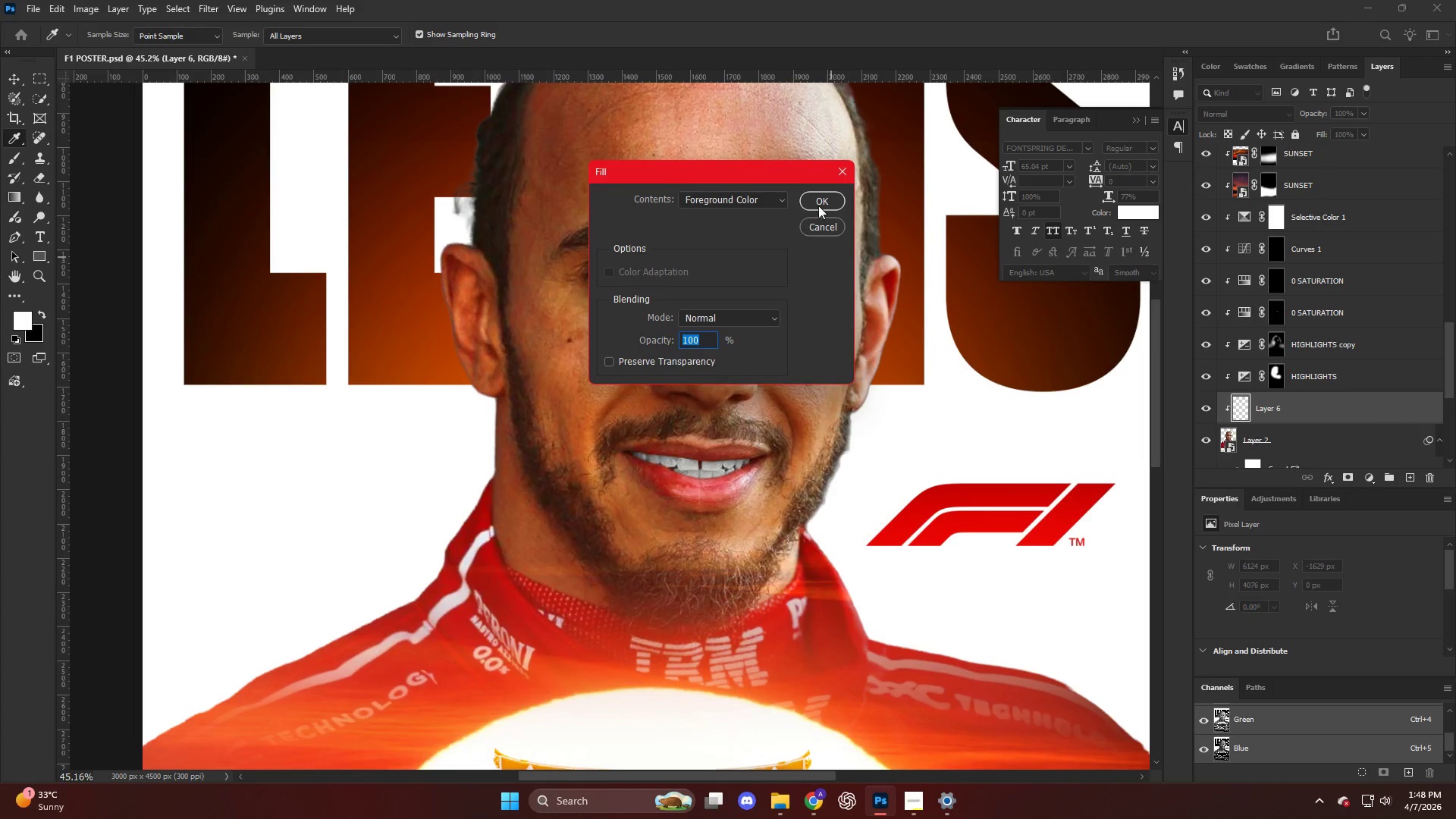 
left_click([766, 193])
 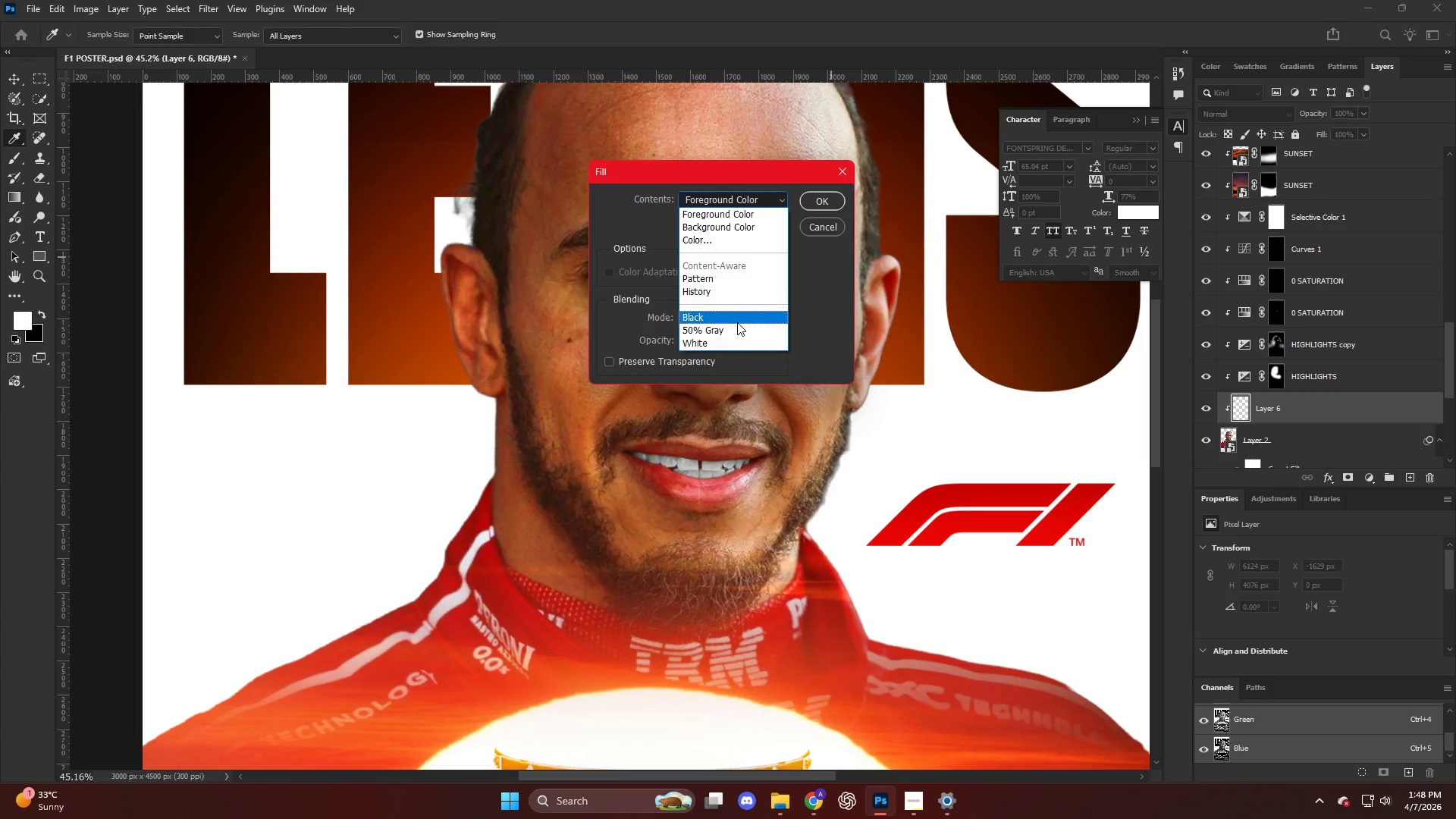 
left_click([739, 325])
 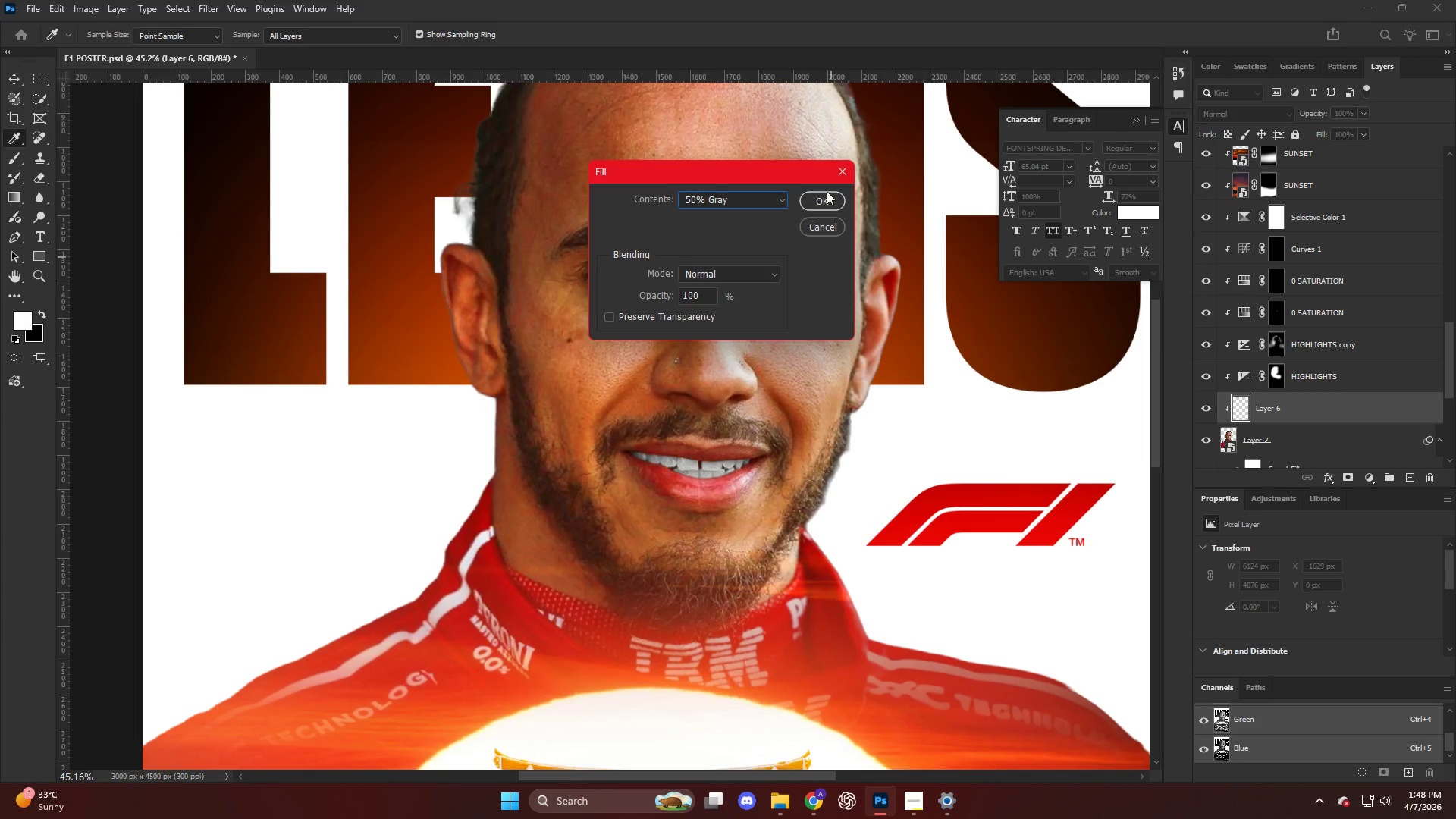 
left_click([817, 201])
 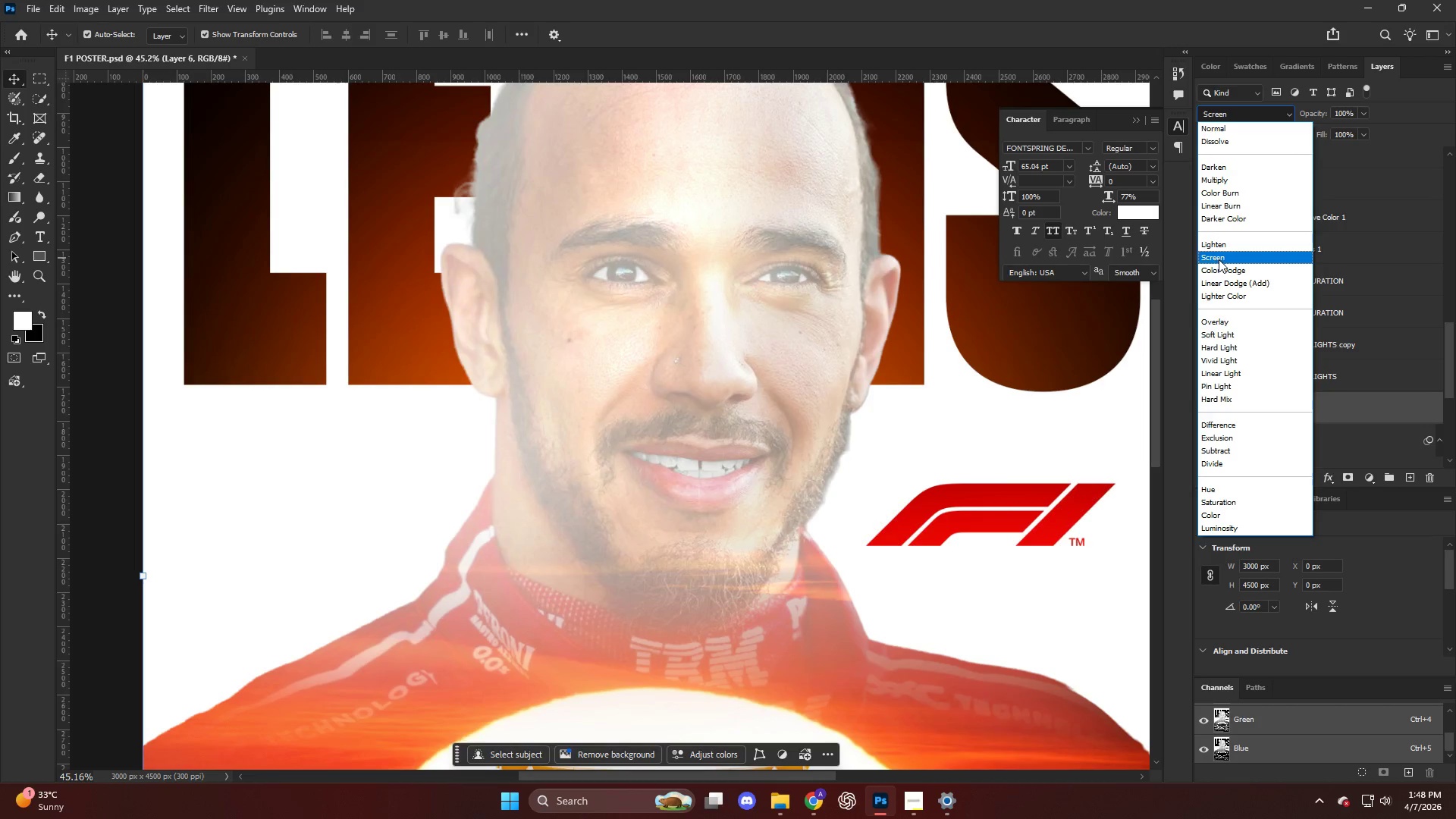 
left_click([1220, 320])
 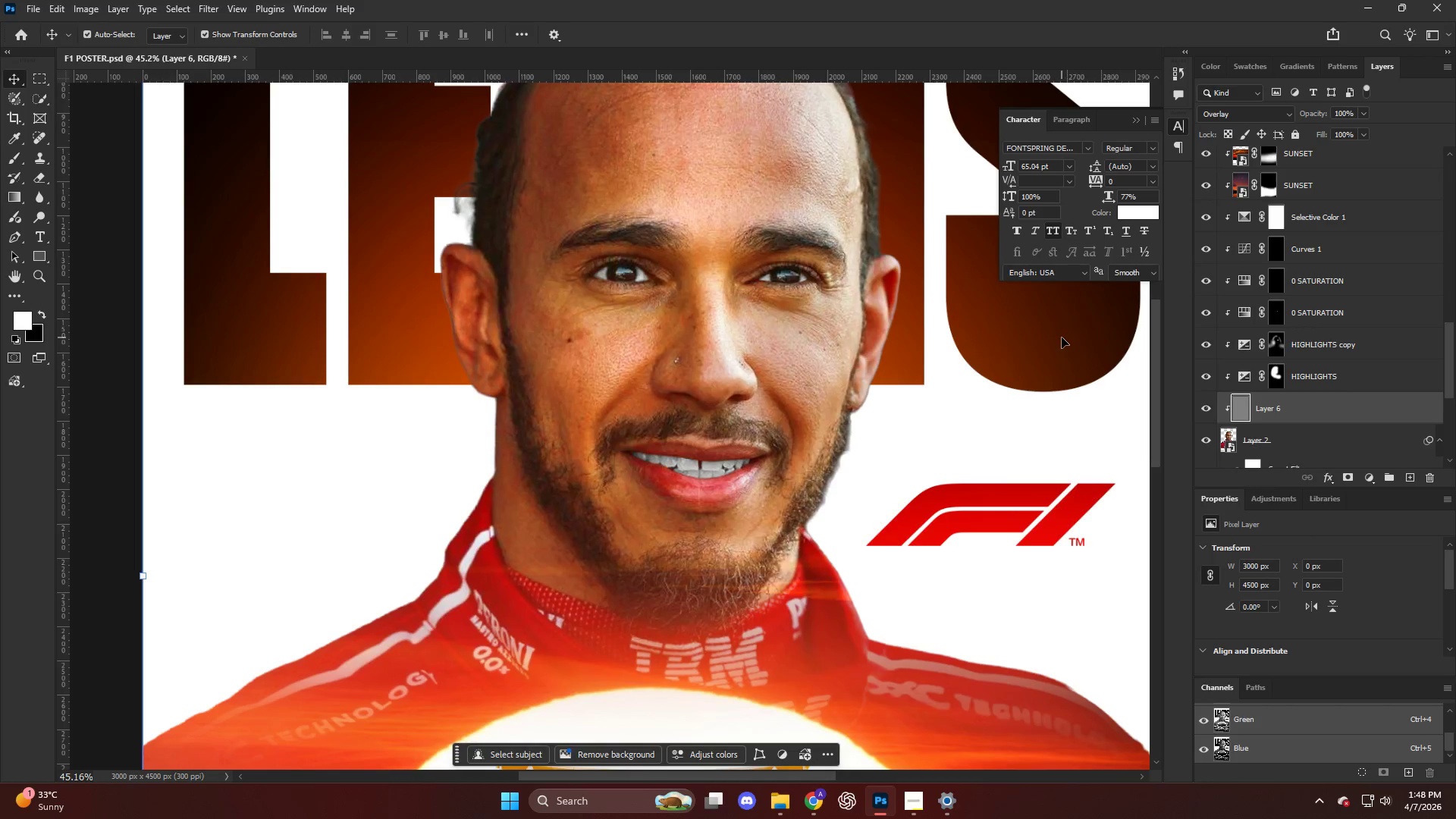 
key(O)
 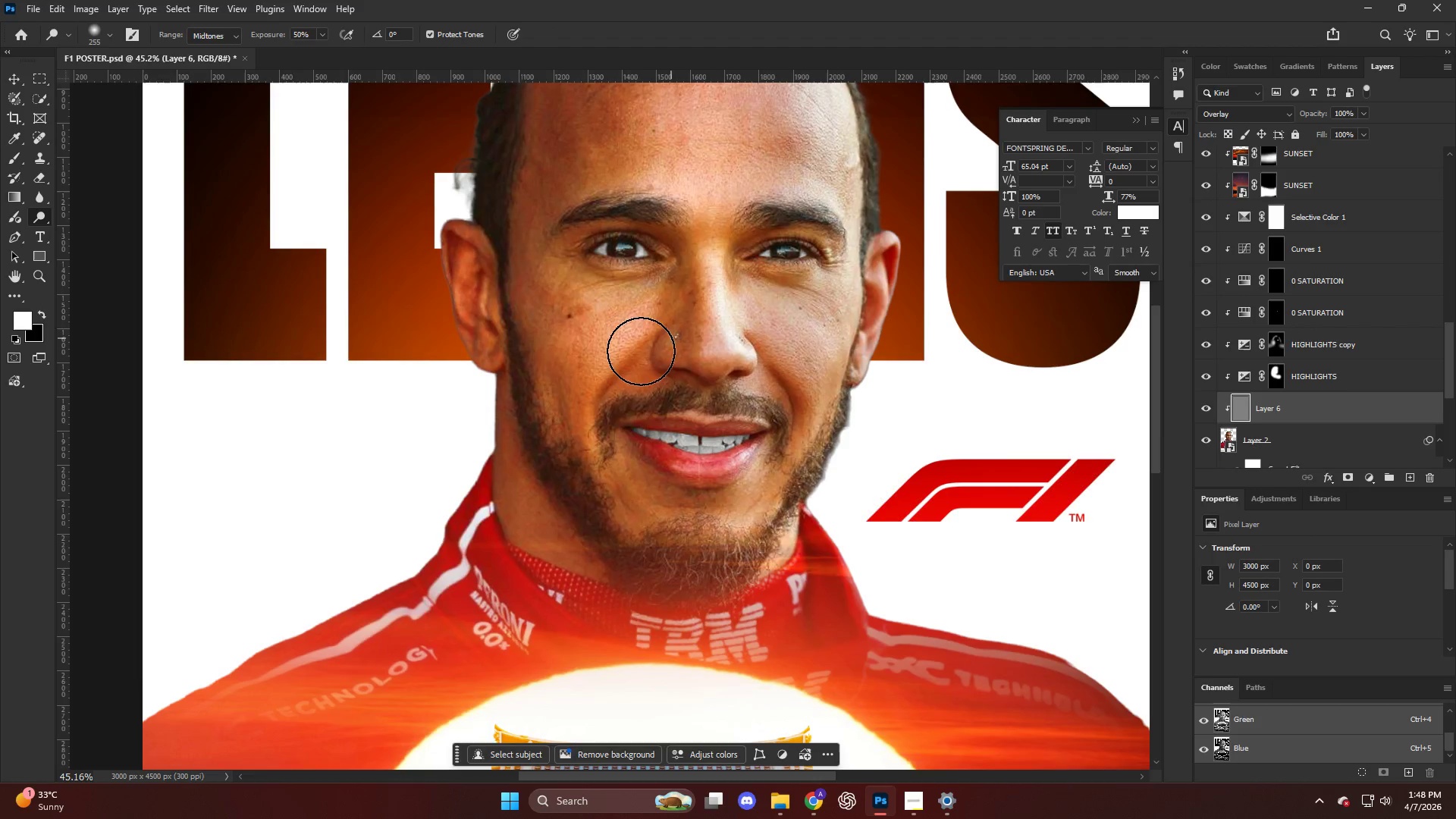 
scroll: coordinate [1059, 338], scroll_direction: down, amount: 2.0
 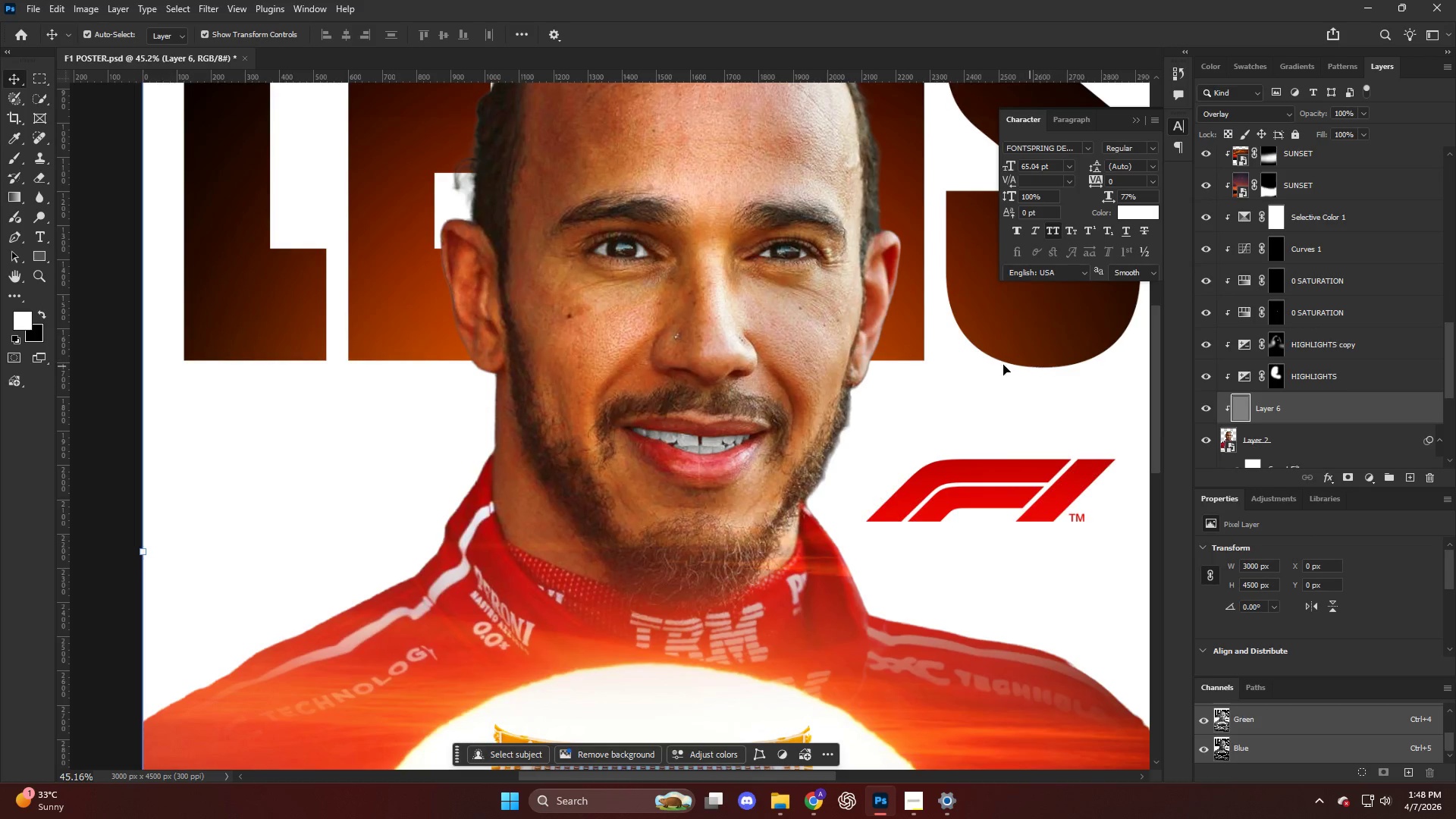 
hold_key(key=AltLeft, duration=0.69)
scroll: coordinate [605, 343], scroll_direction: up, amount: 4.0
 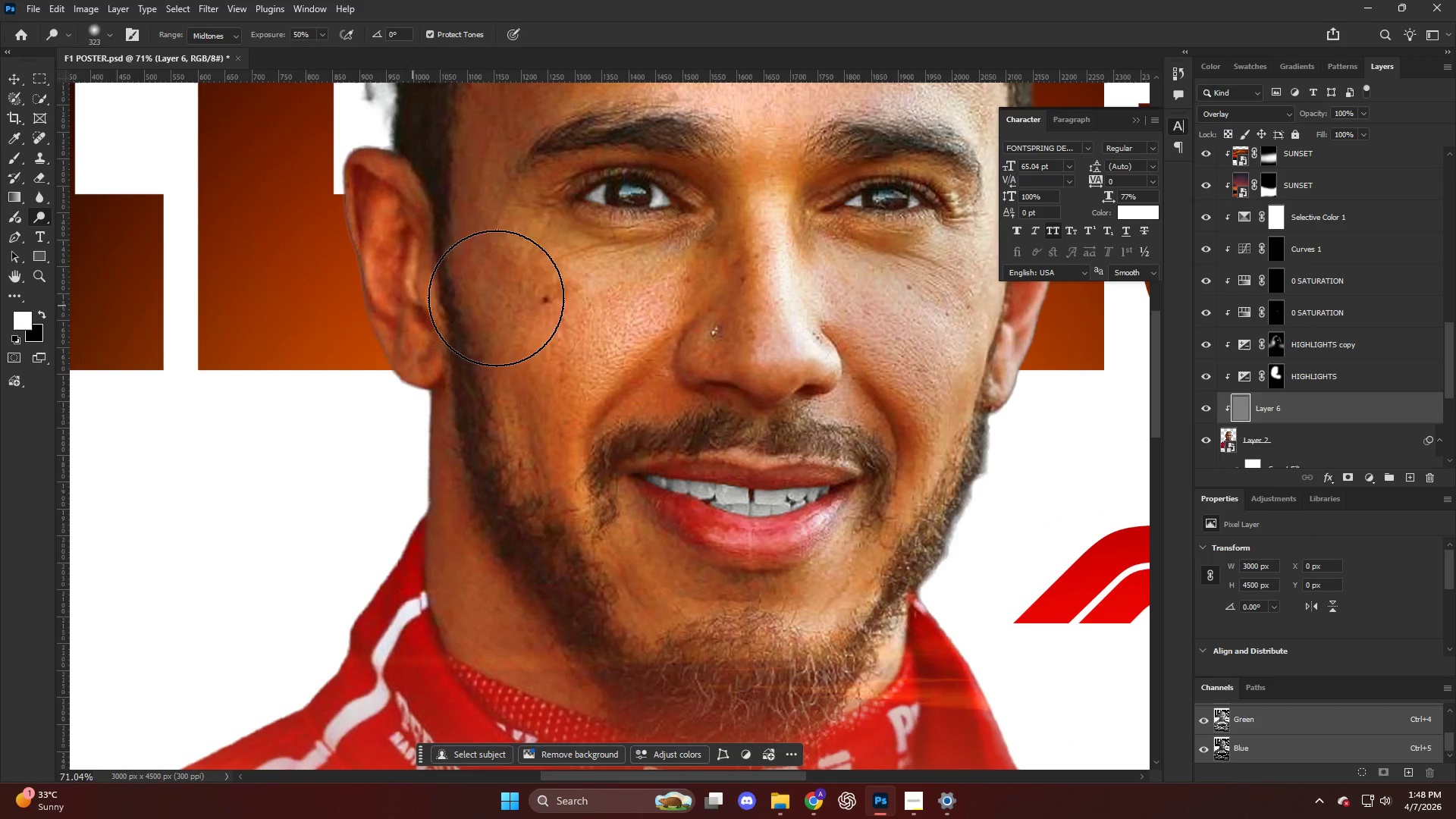 
left_click_drag(start_coordinate=[579, 303], to_coordinate=[517, 460])
 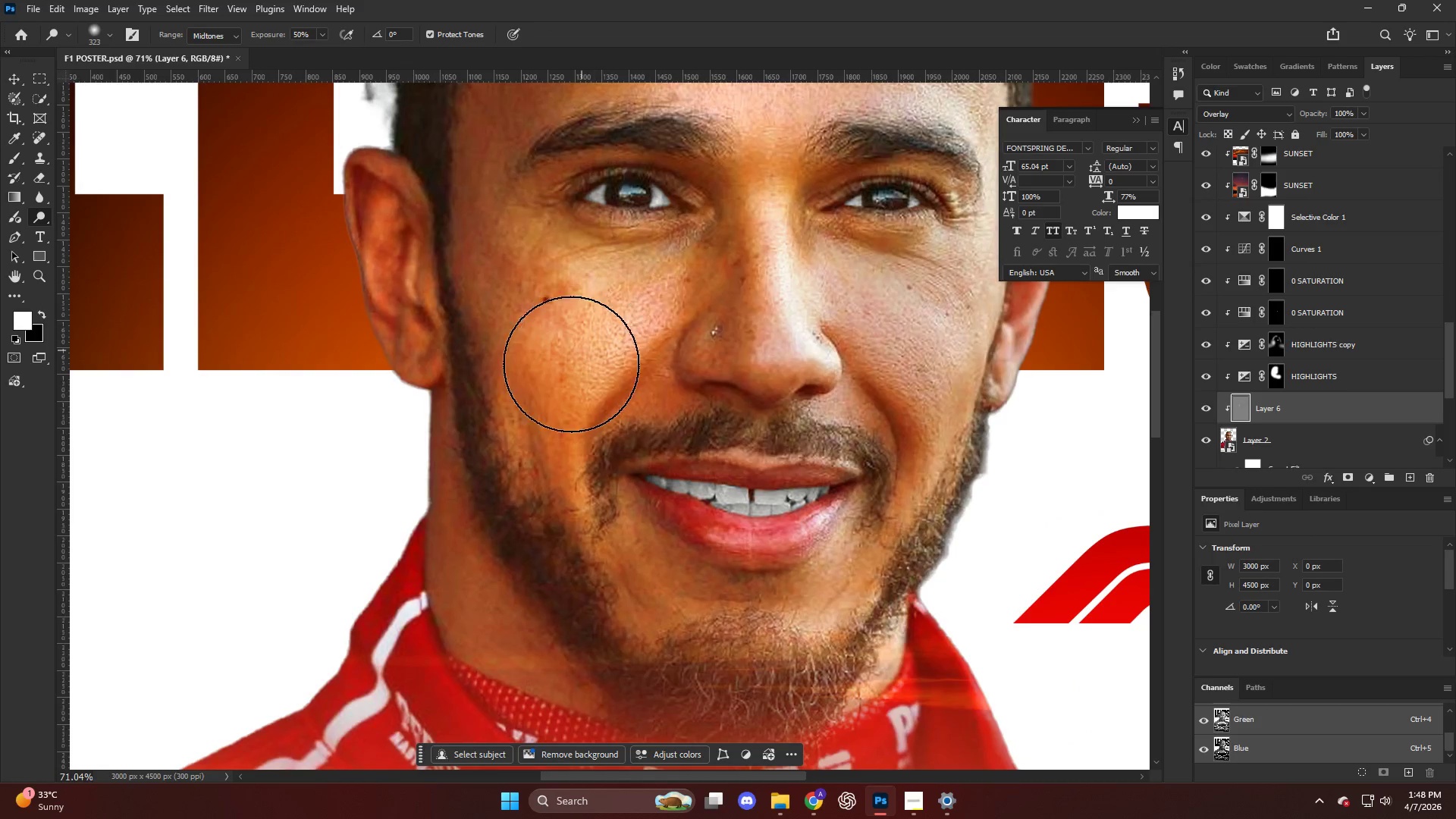 
key(Alt+AltLeft)
 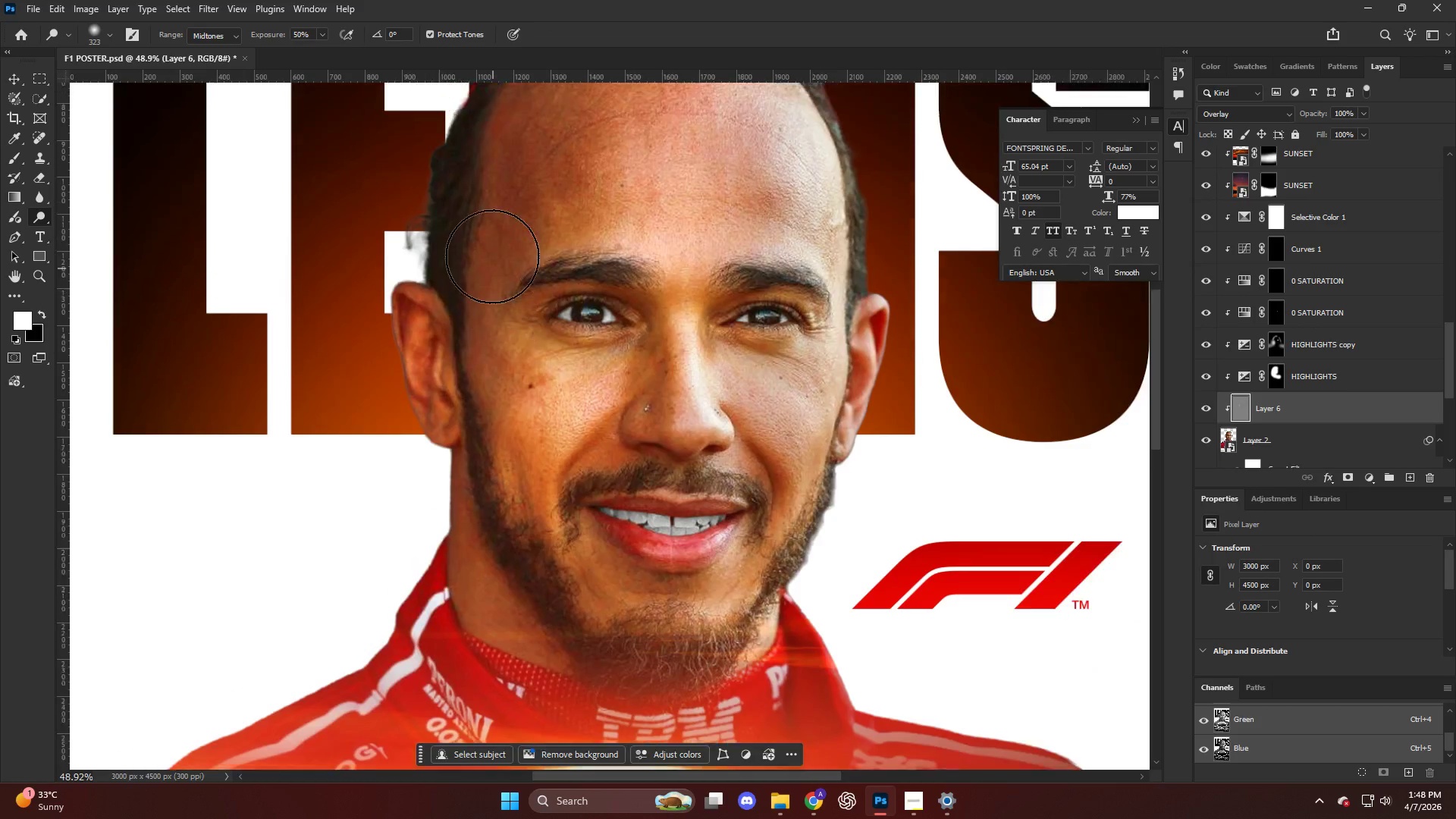 
key(Alt+AltLeft)
 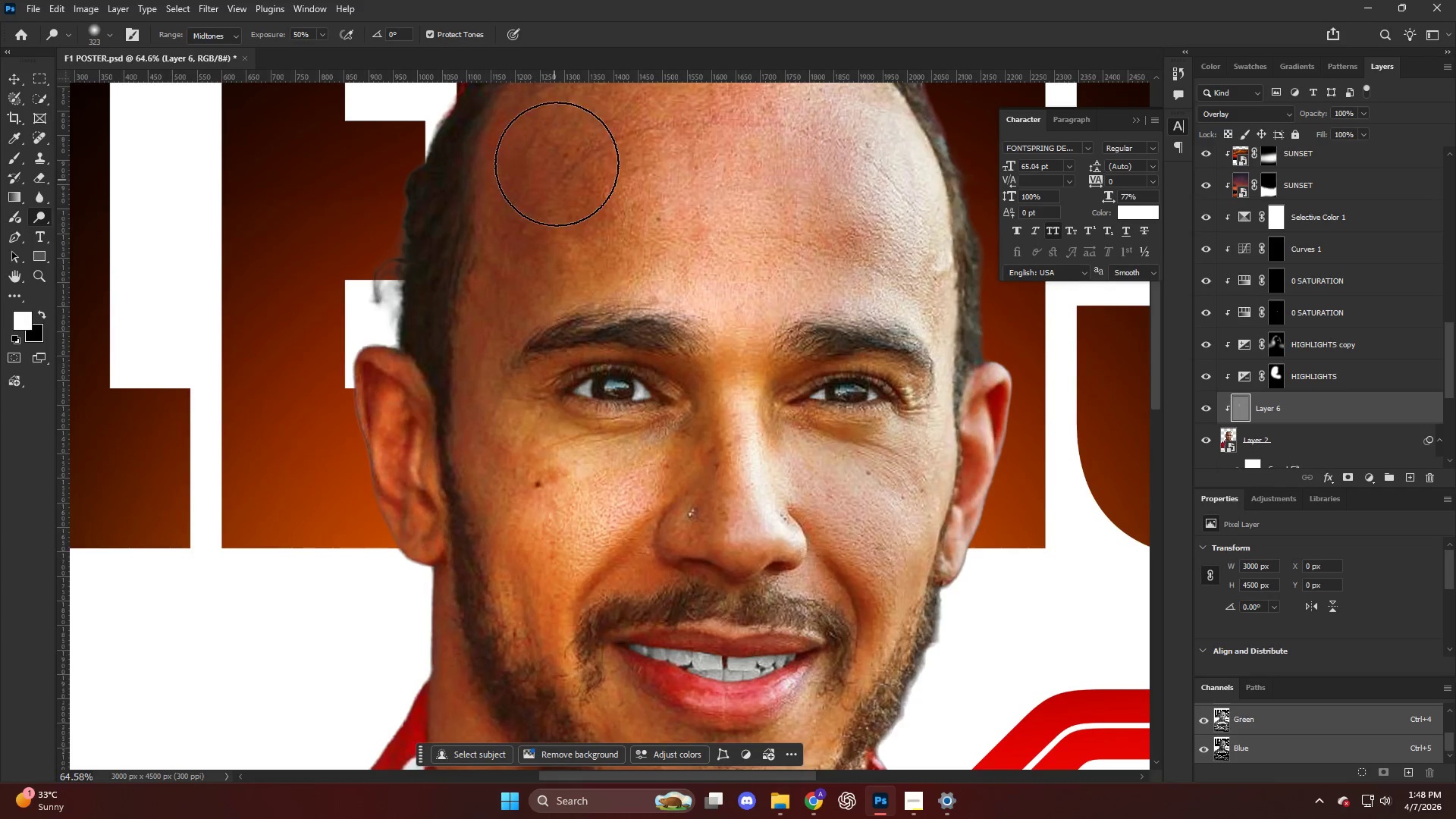 
left_click_drag(start_coordinate=[550, 178], to_coordinate=[437, 337])
 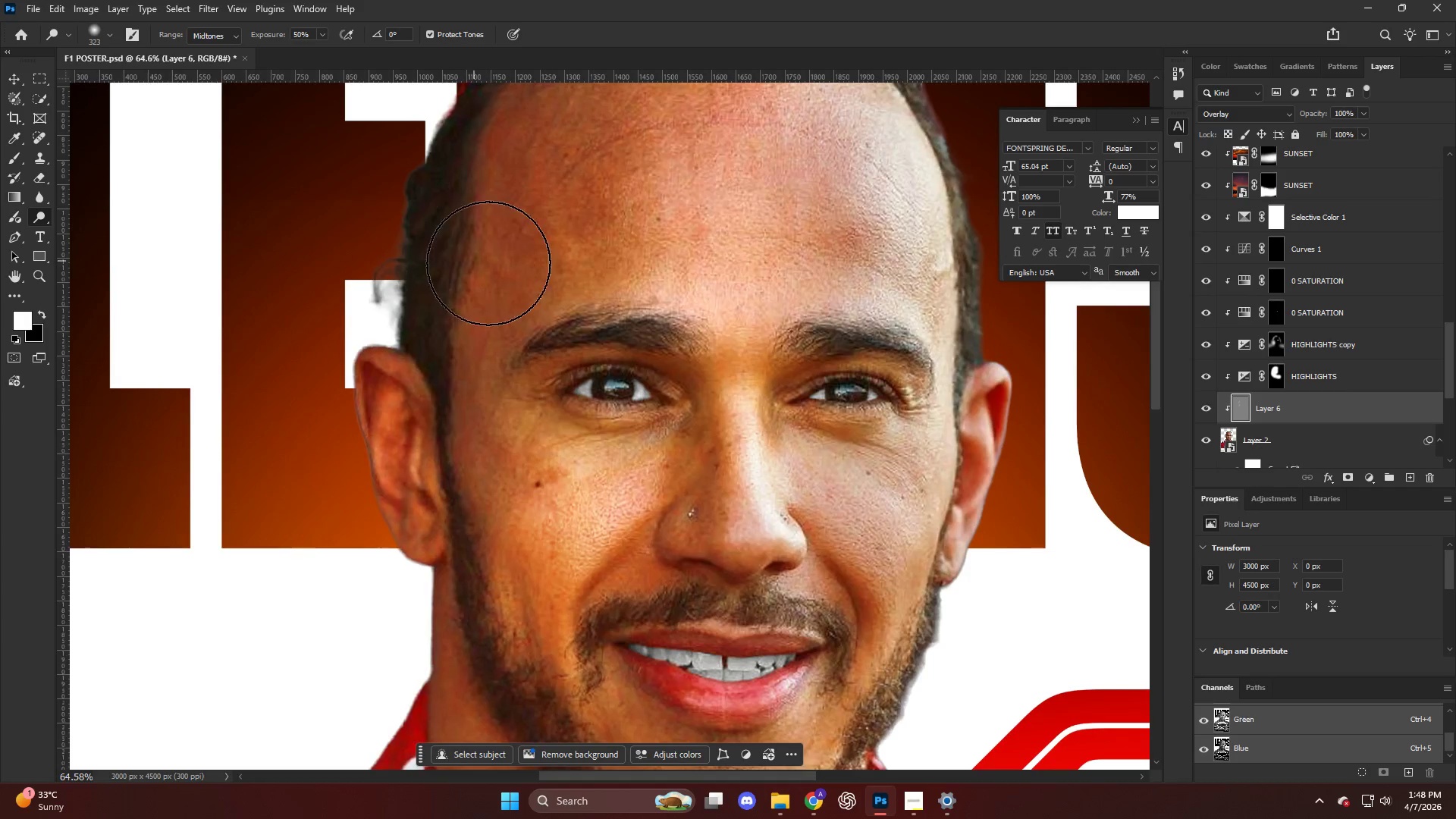 
scroll: coordinate [577, 298], scroll_direction: up, amount: 13.0
 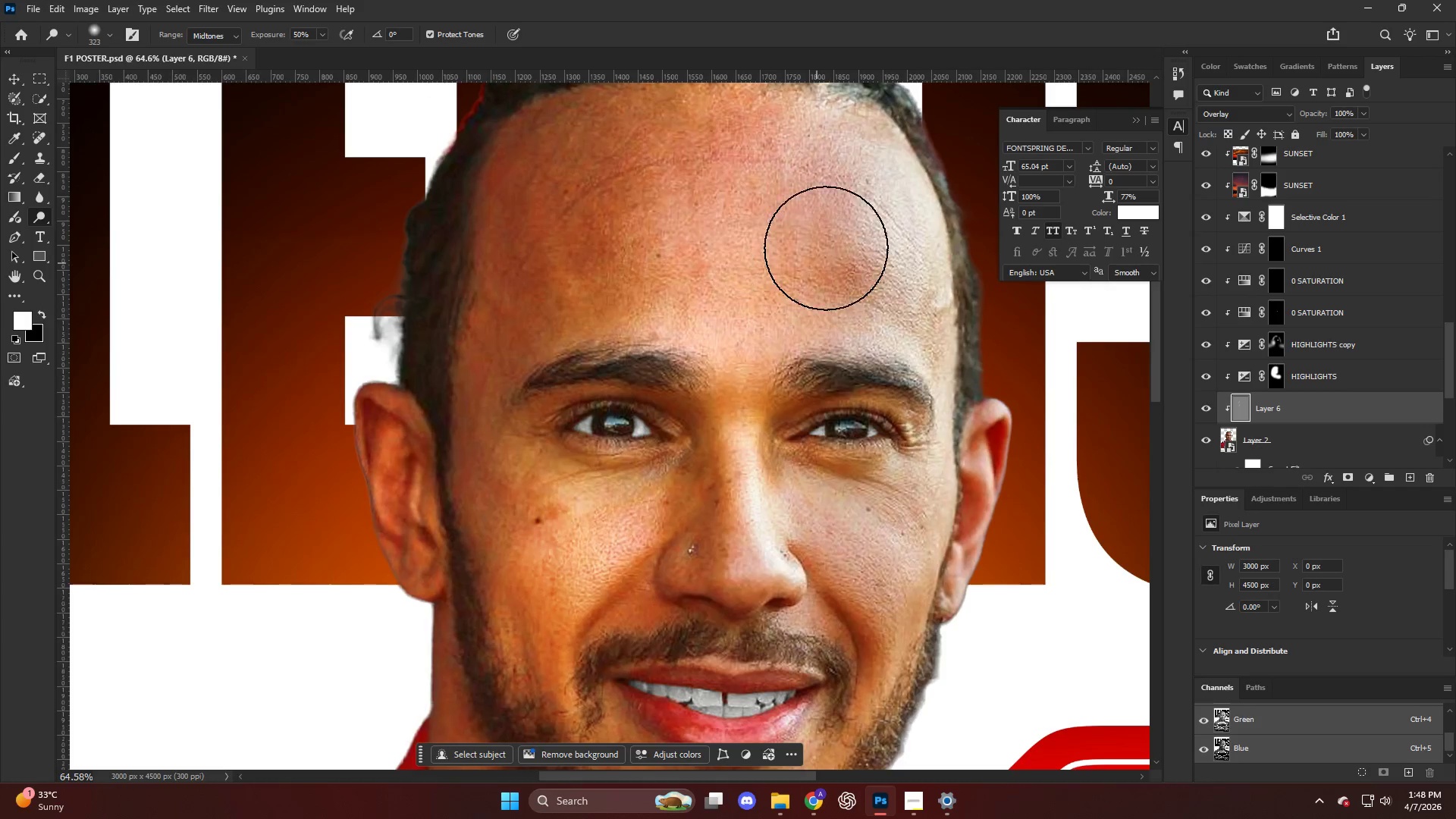 
left_click_drag(start_coordinate=[913, 206], to_coordinate=[925, 230])
 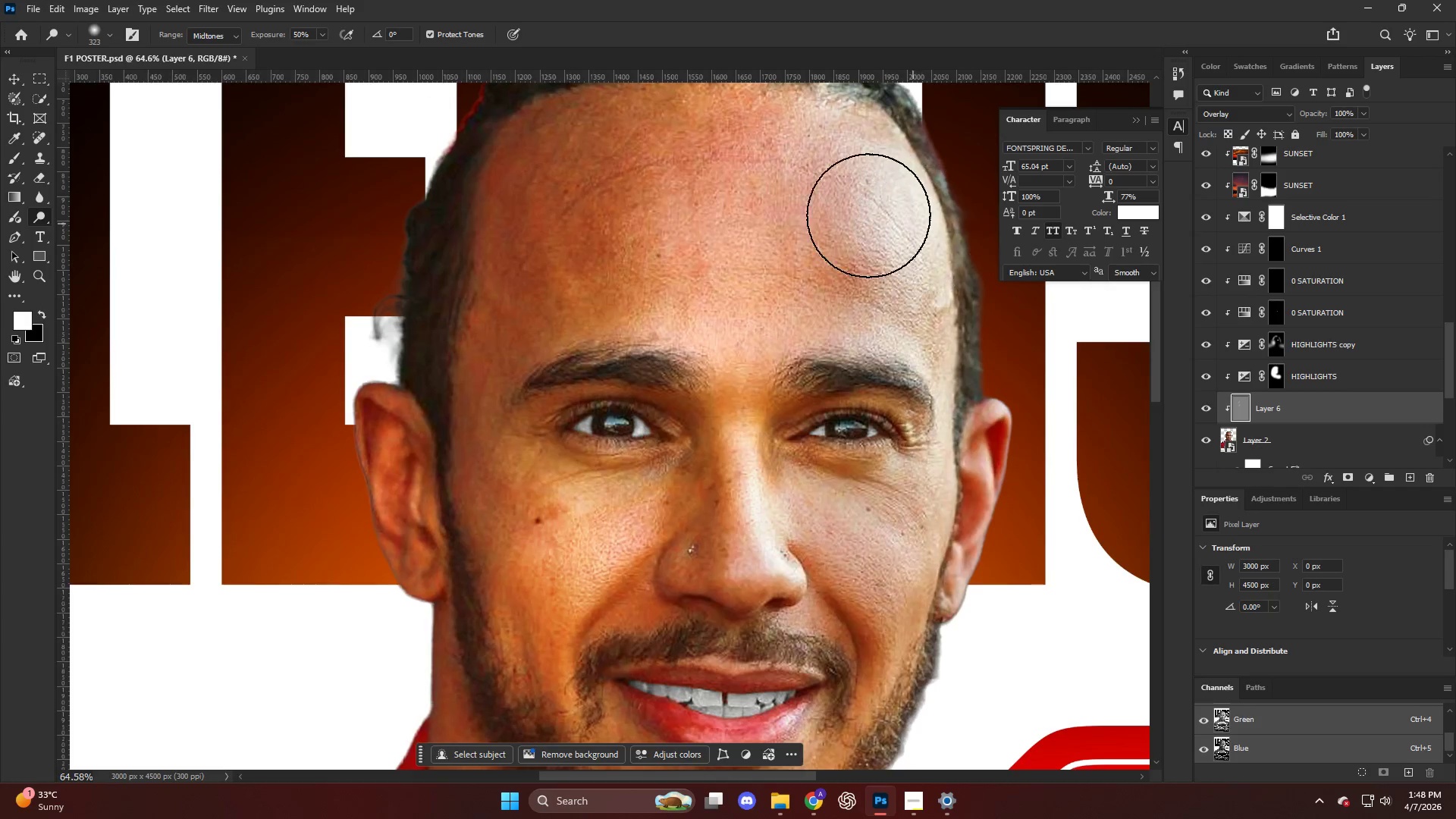 
left_click_drag(start_coordinate=[809, 162], to_coordinate=[527, 180])
 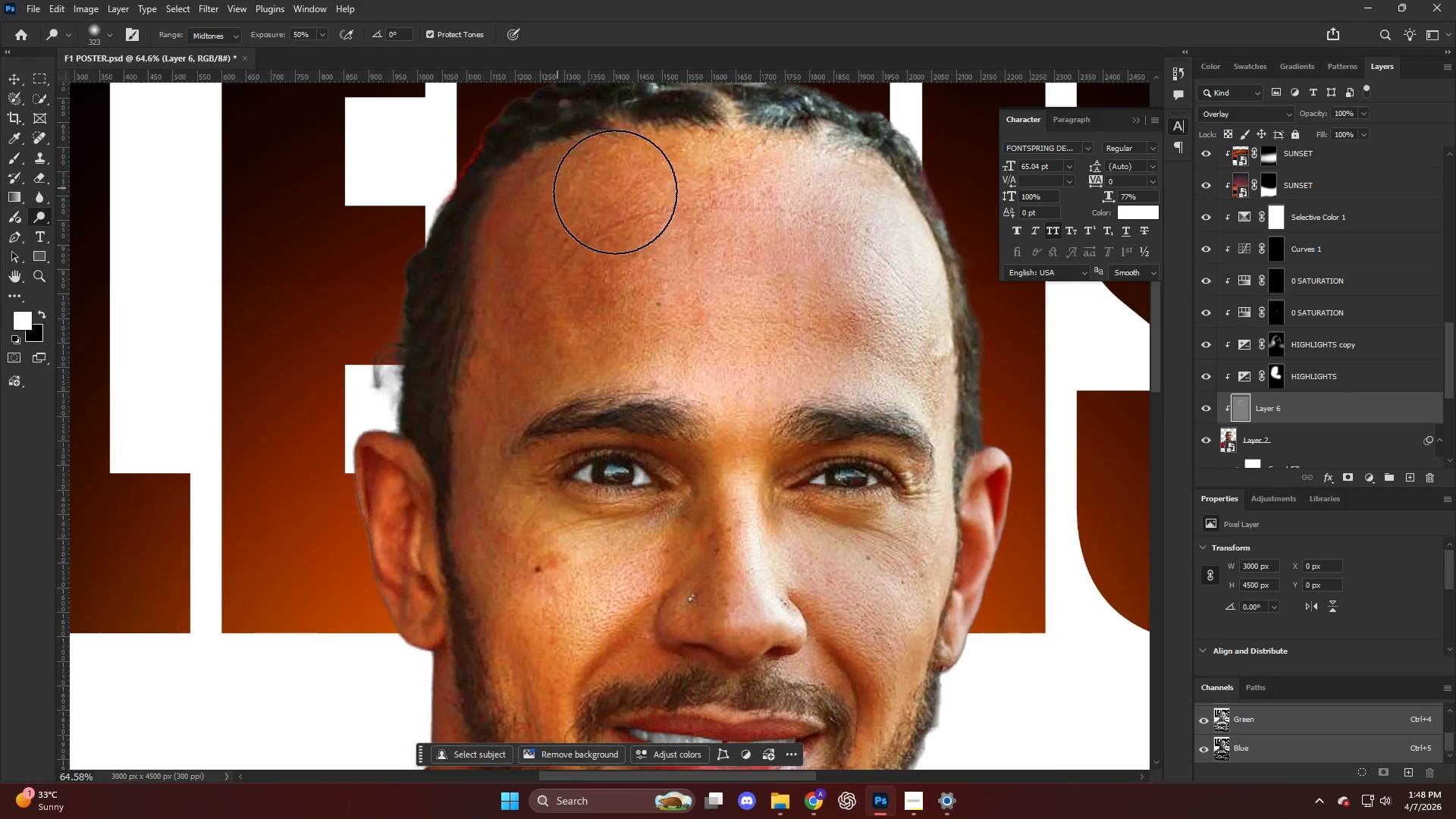 
scroll: coordinate [792, 201], scroll_direction: up, amount: 4.0
 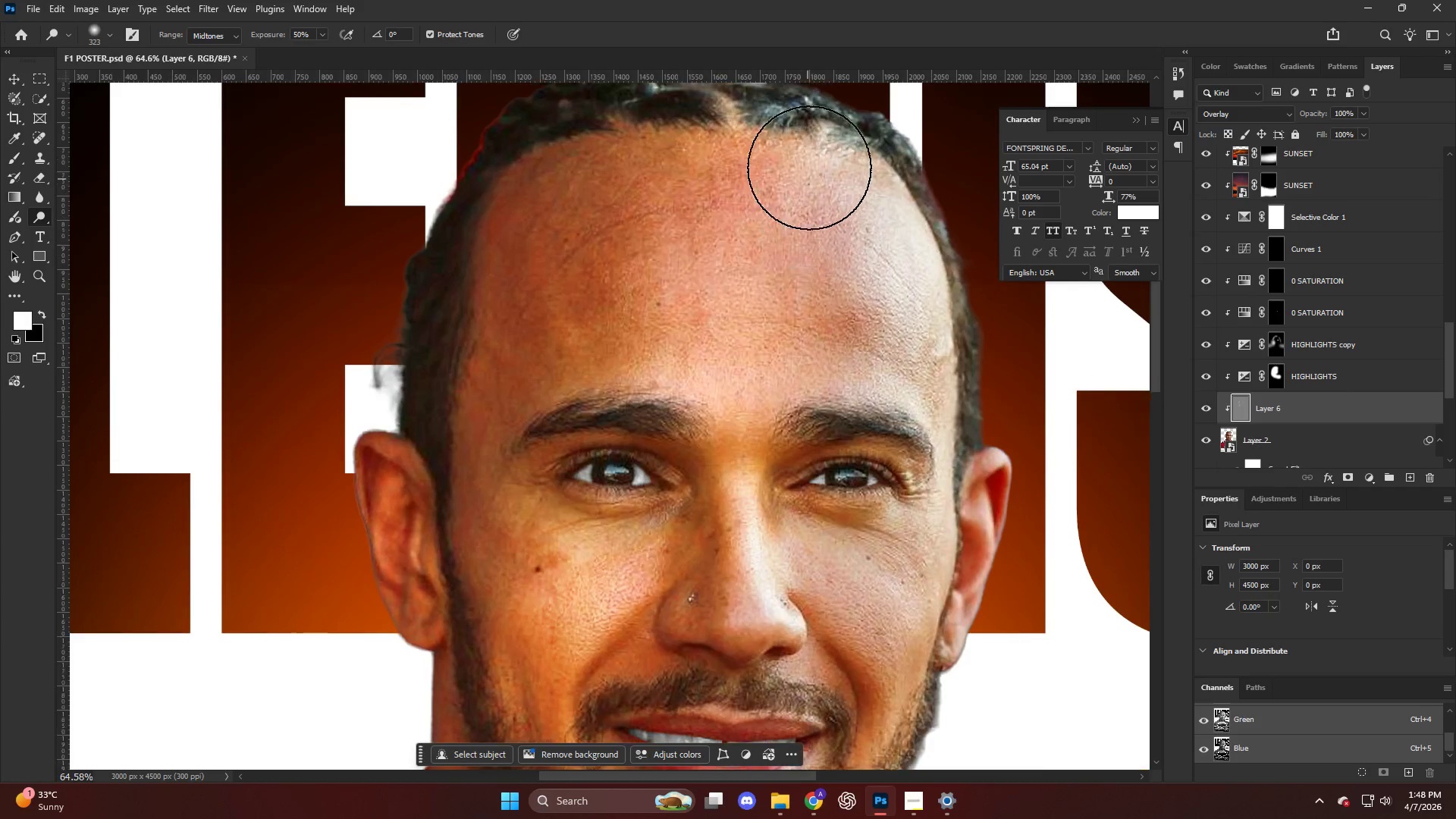 
key(Alt+AltLeft)
 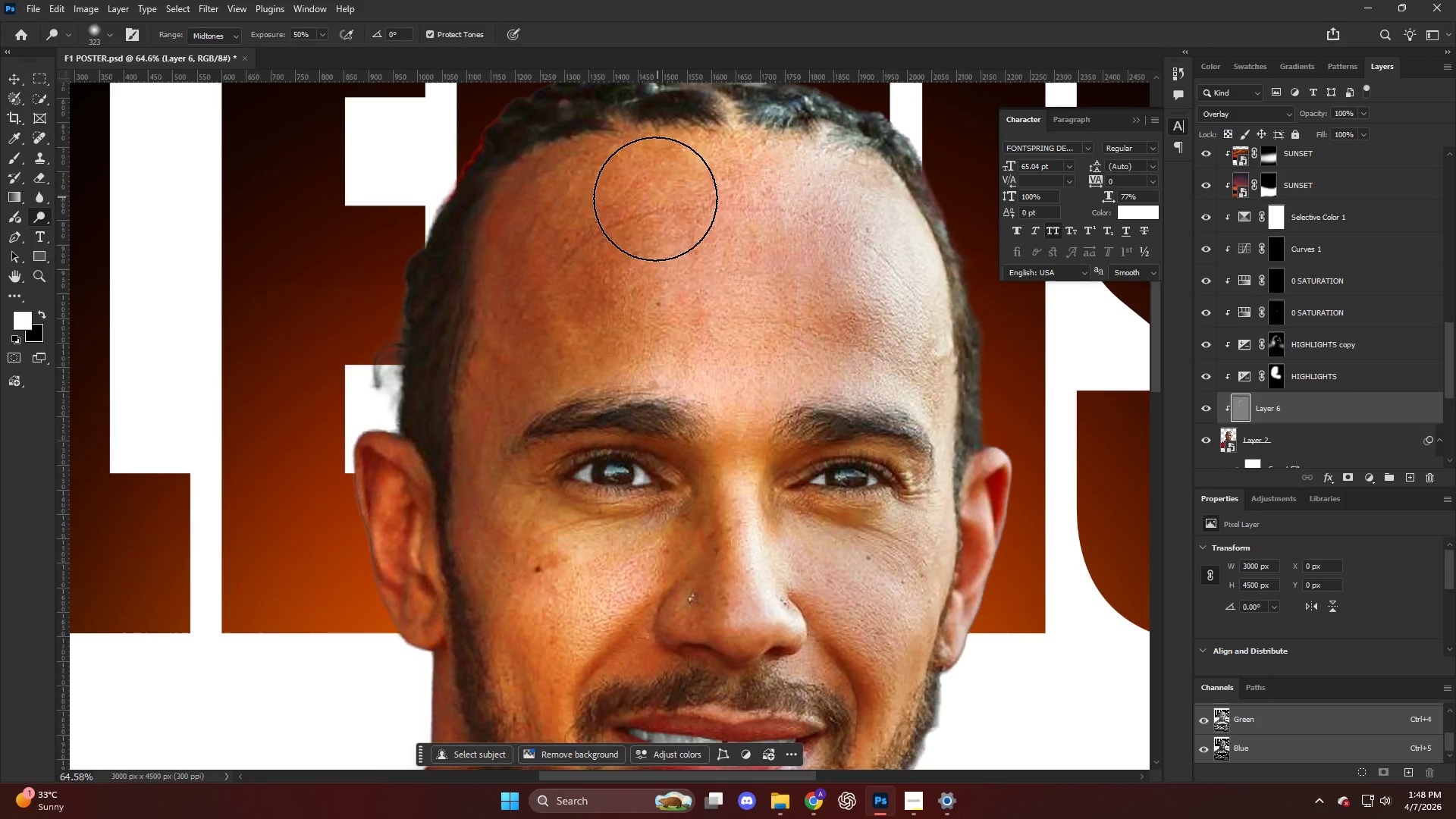 
hold_key(key=AltLeft, duration=0.48)
scroll: coordinate [677, 416], scroll_direction: down, amount: 3.0
 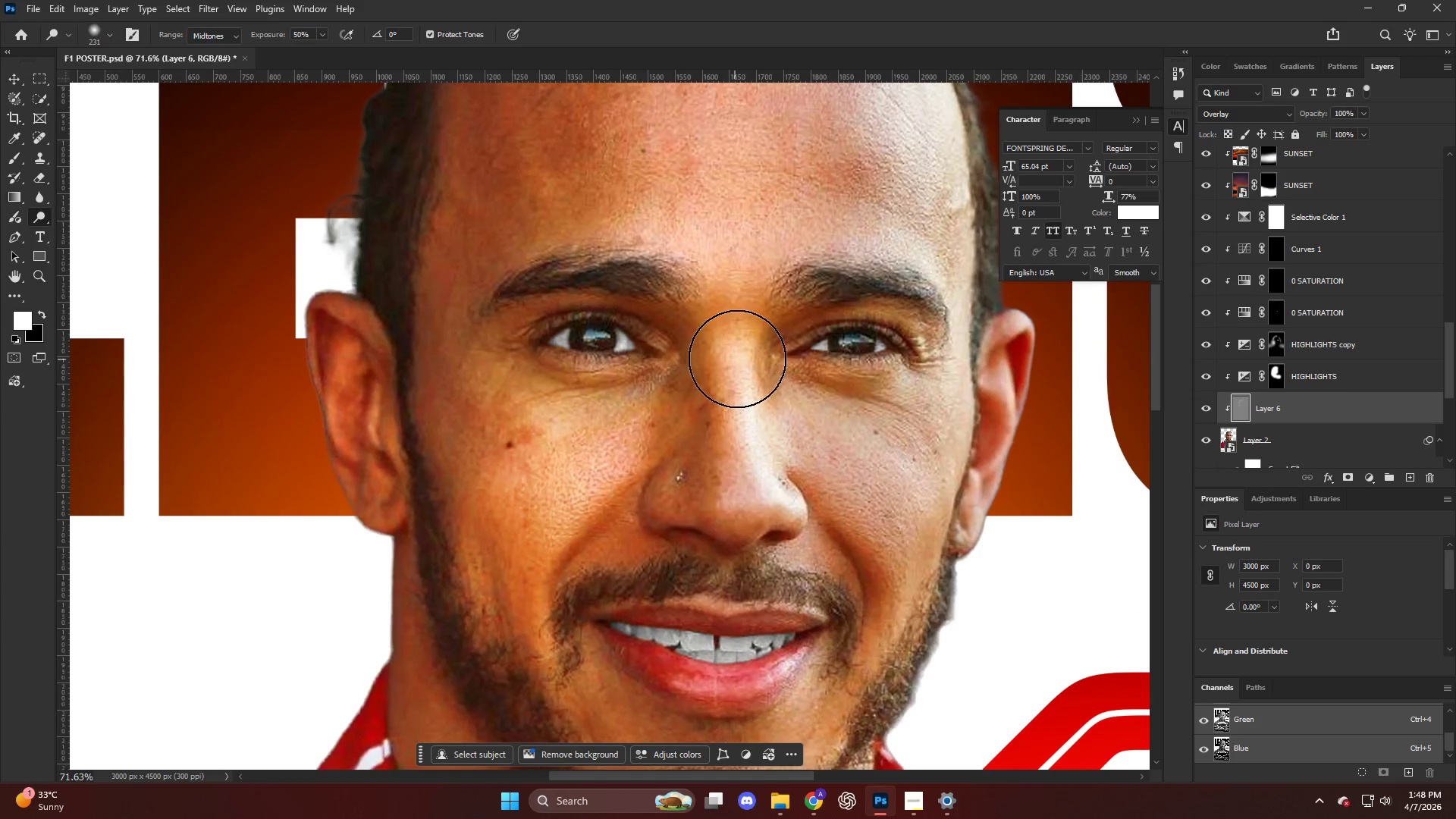 
left_click_drag(start_coordinate=[733, 394], to_coordinate=[743, 506])
 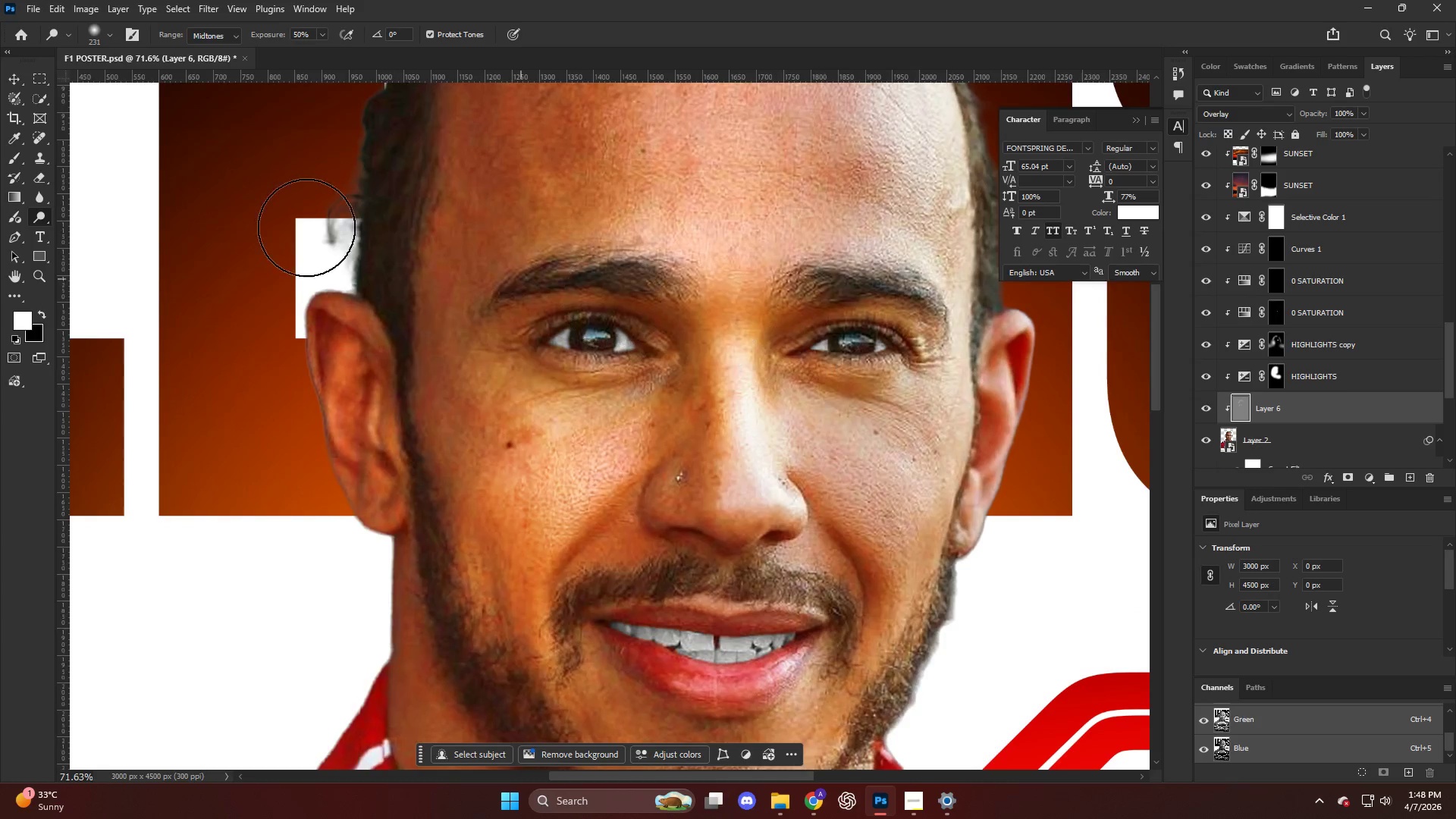 
key(Control+ControlLeft)
 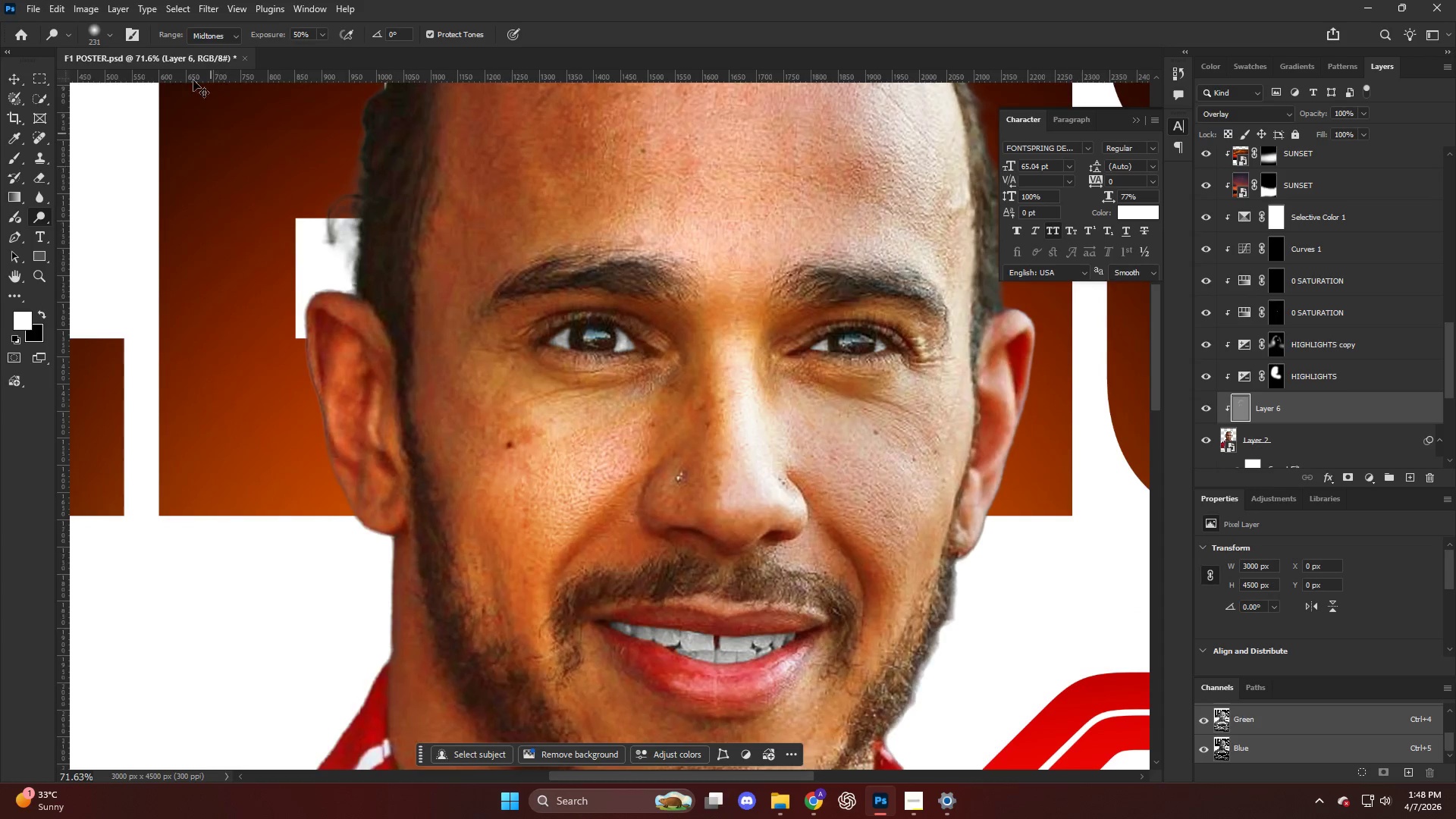 
key(Control+Z)
 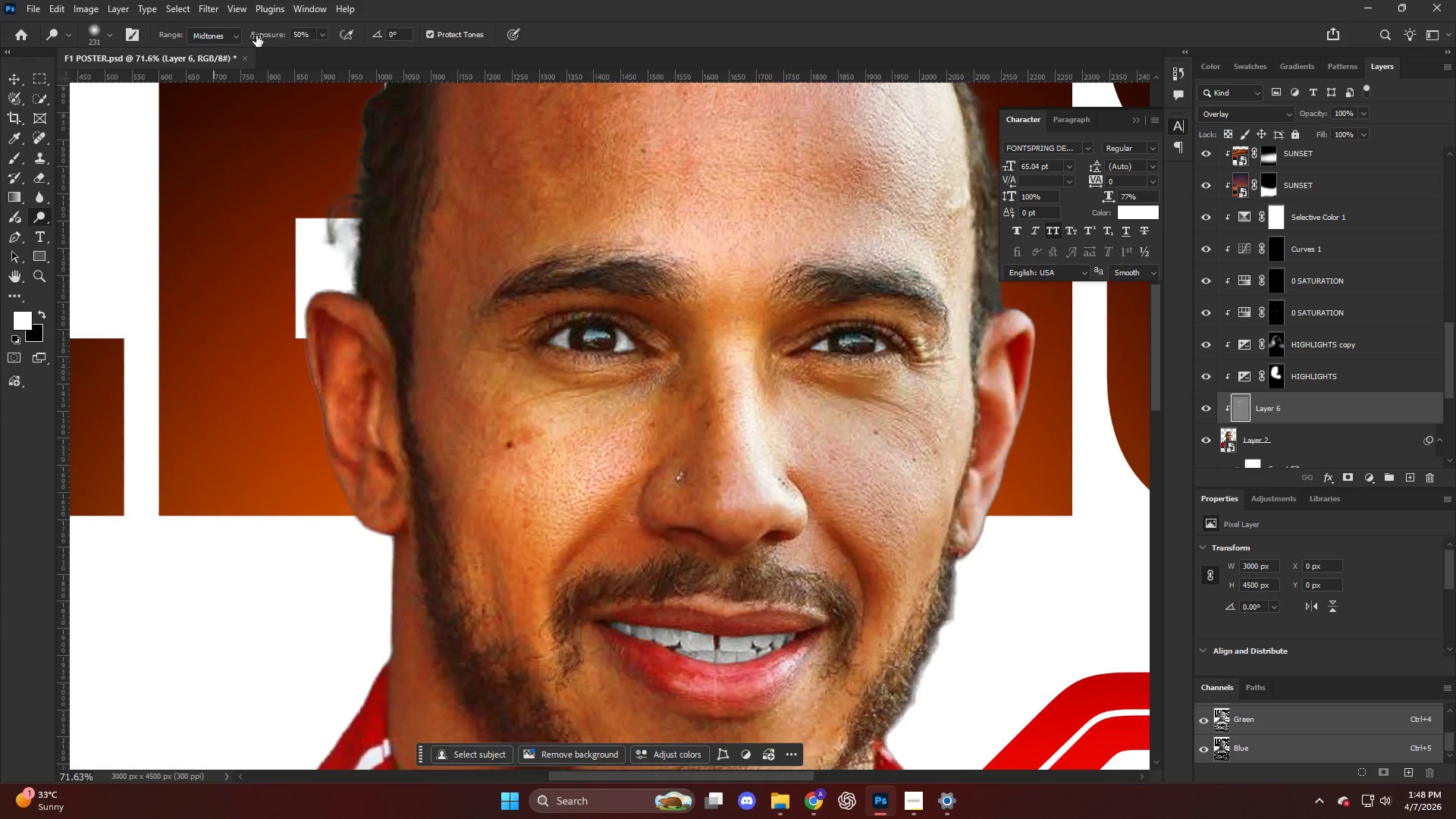 
left_click_drag(start_coordinate=[260, 36], to_coordinate=[111, 46])
 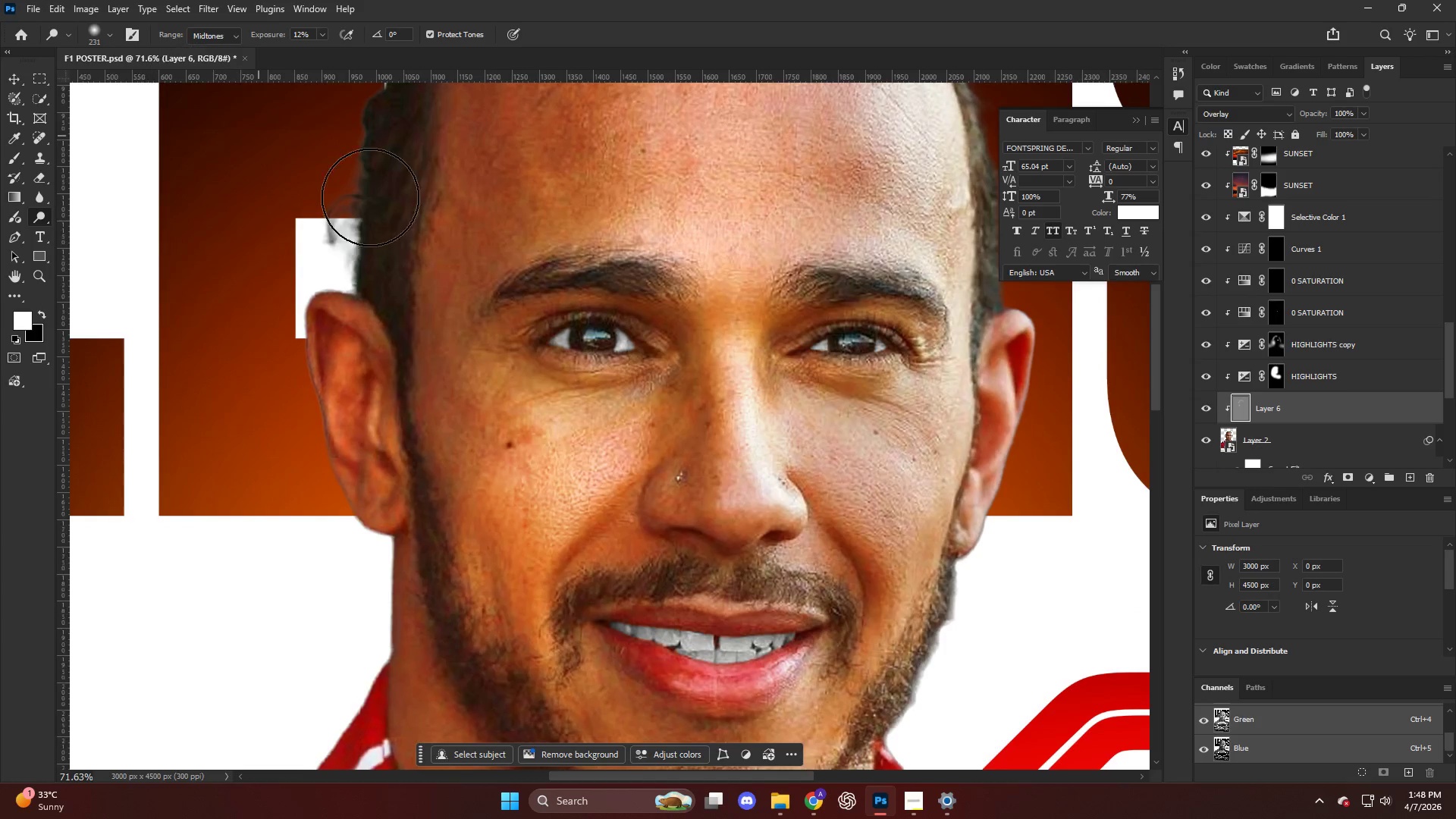 
left_click_drag(start_coordinate=[742, 329], to_coordinate=[749, 507])
 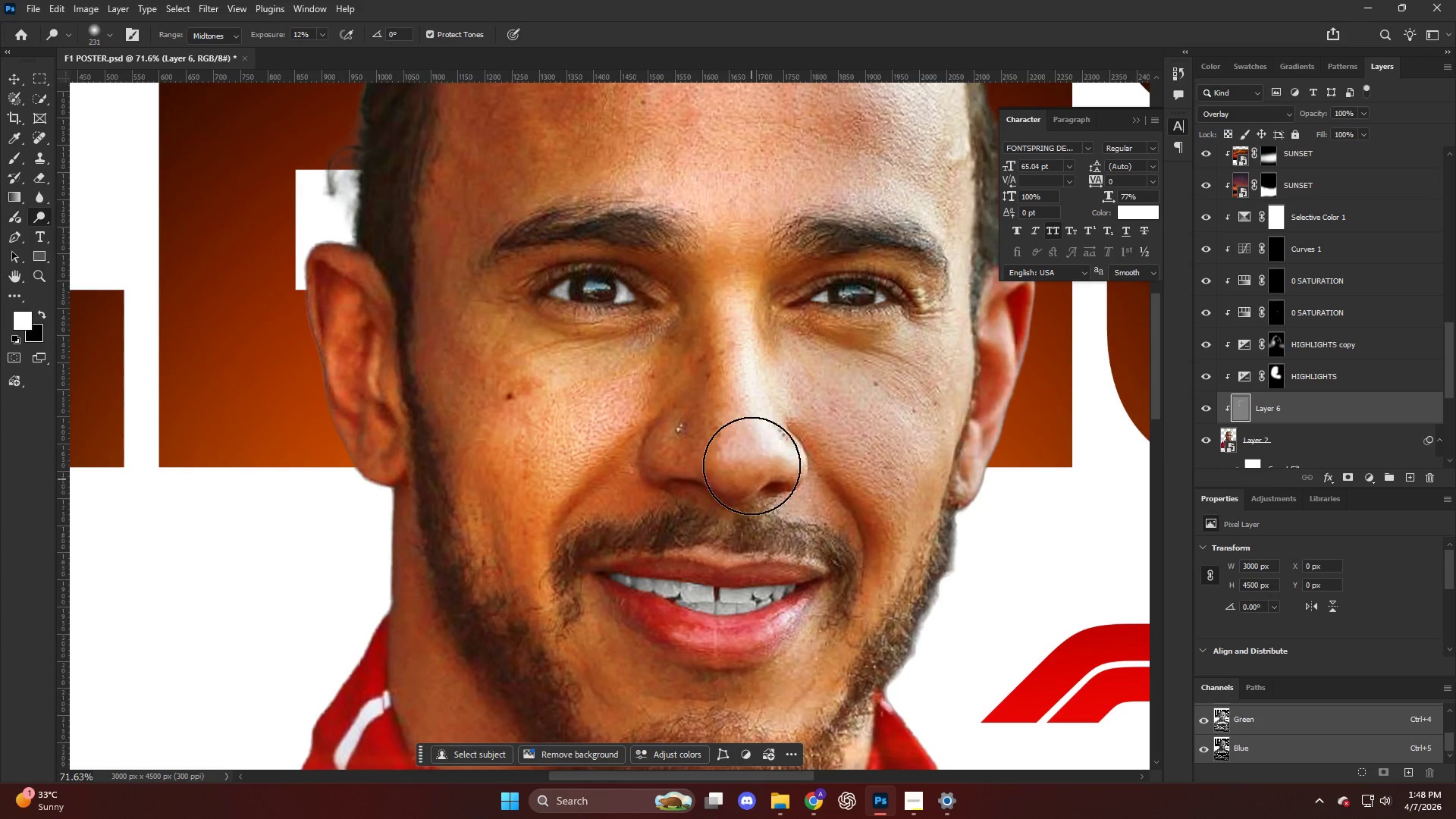 
scroll: coordinate [745, 422], scroll_direction: down, amount: 4.0
 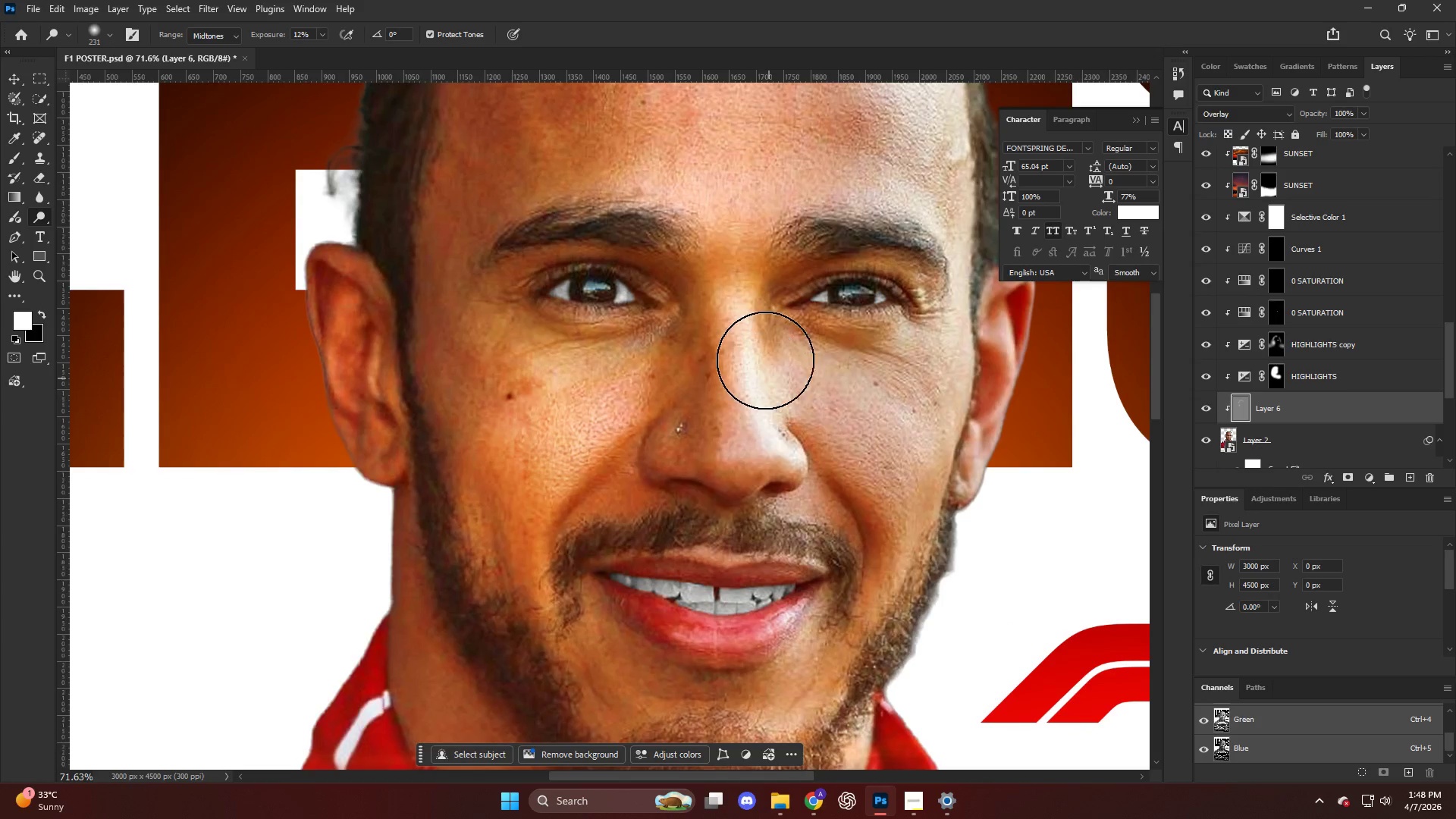 
left_click_drag(start_coordinate=[830, 319], to_coordinate=[912, 478])
 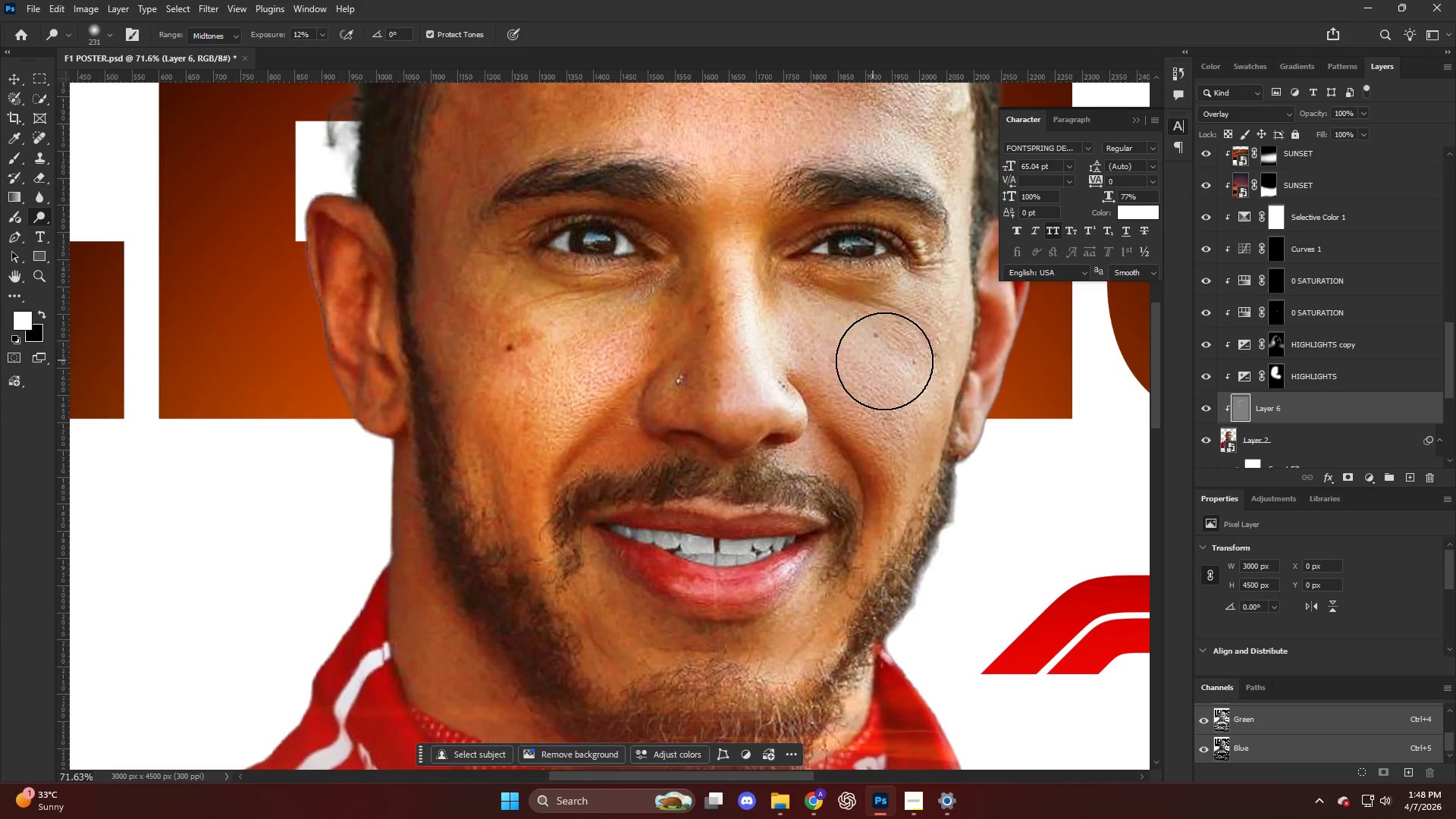 
scroll: coordinate [755, 456], scroll_direction: down, amount: 4.0
 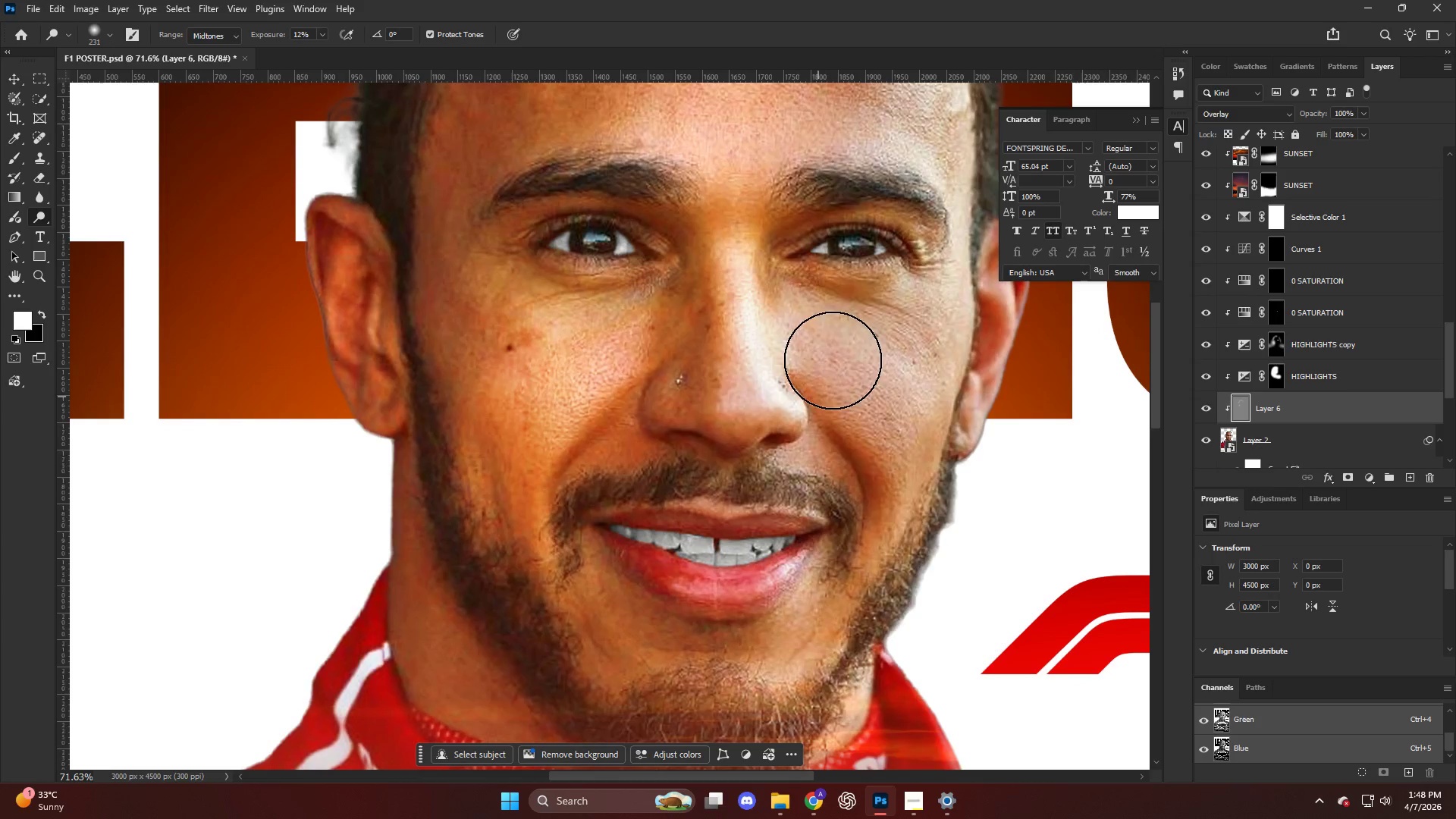 
left_click_drag(start_coordinate=[893, 381], to_coordinate=[889, 459])
 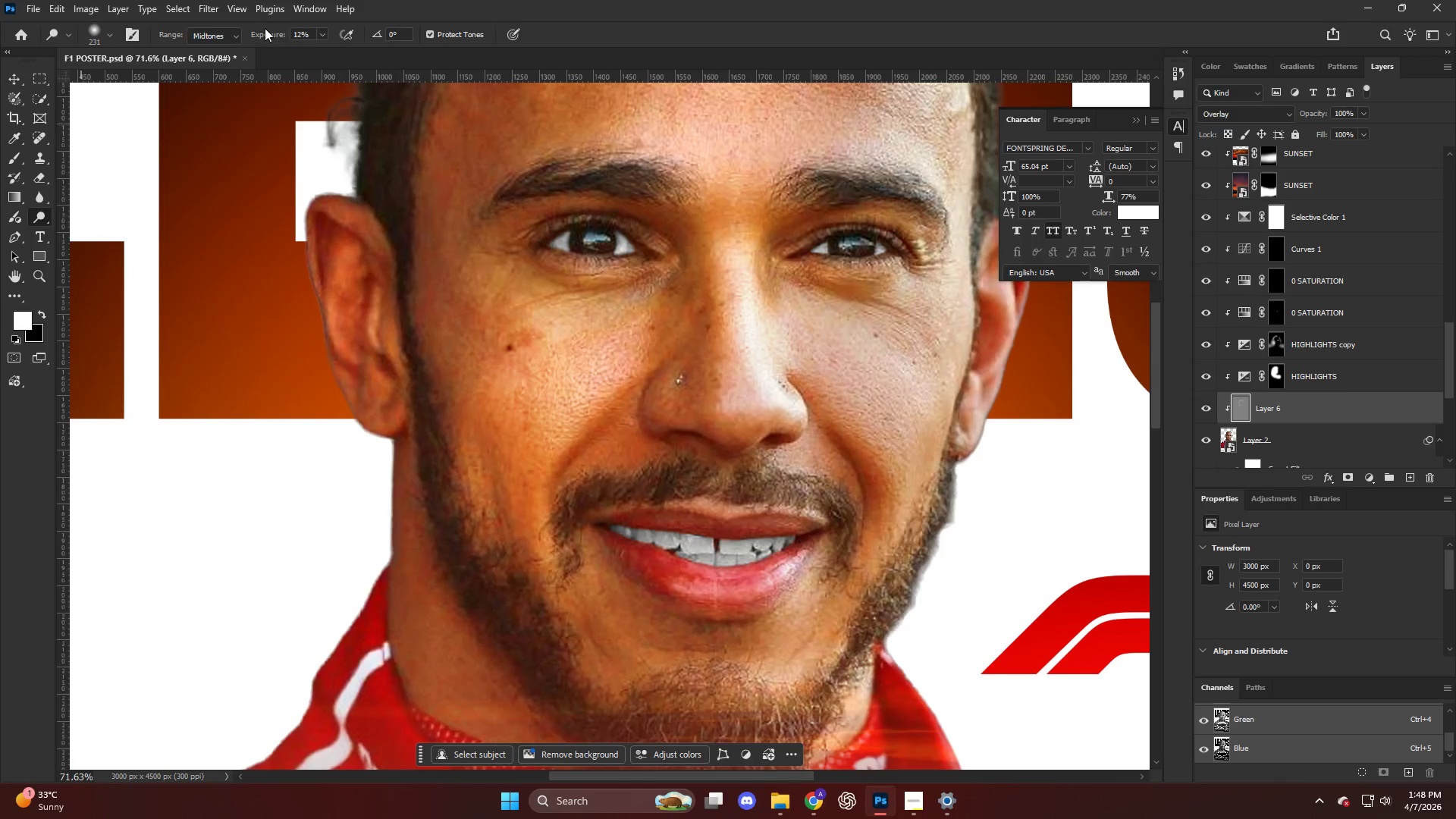 
left_click_drag(start_coordinate=[275, 32], to_coordinate=[279, 35])
 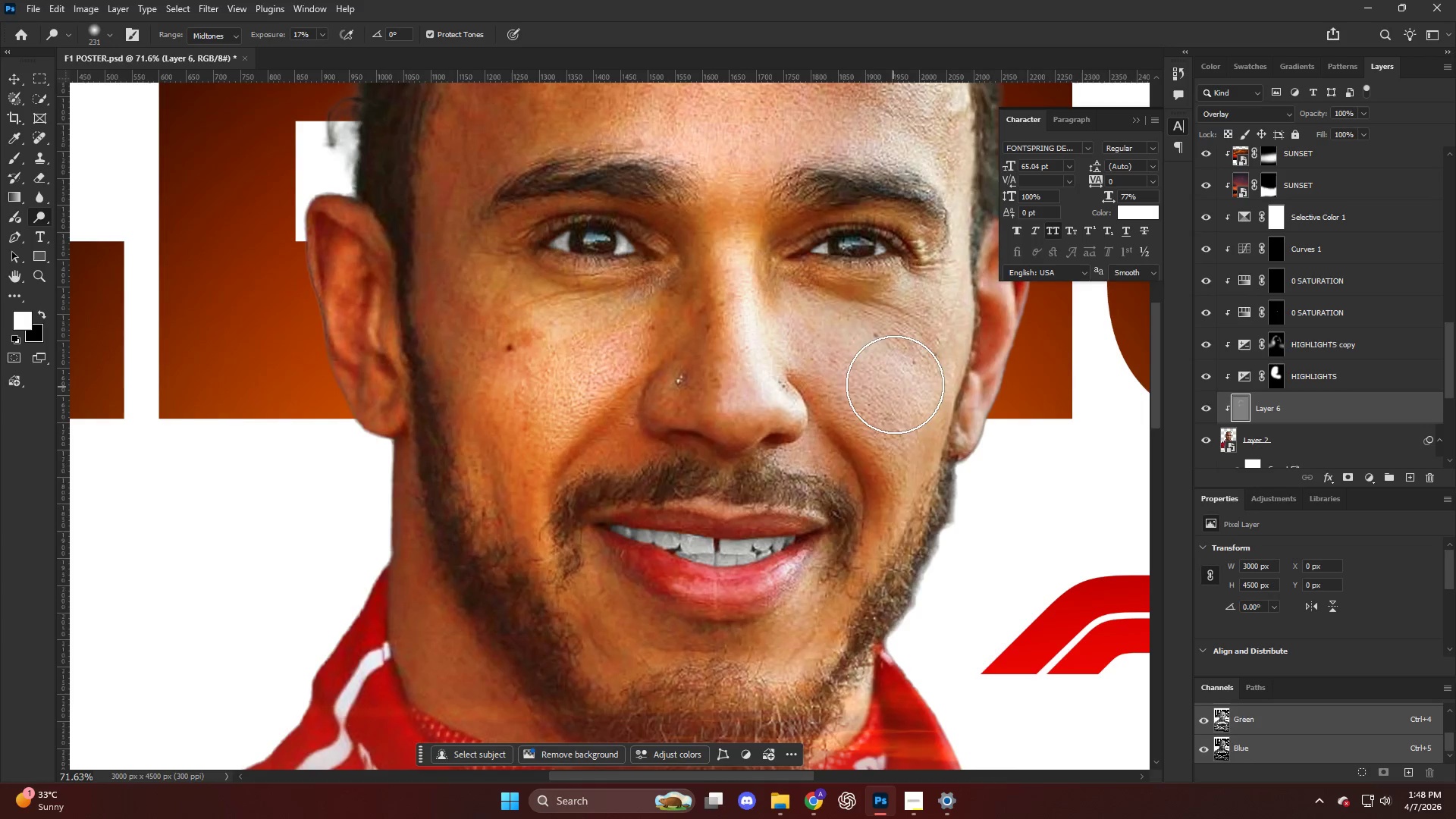 
left_click_drag(start_coordinate=[900, 375], to_coordinate=[909, 546])
 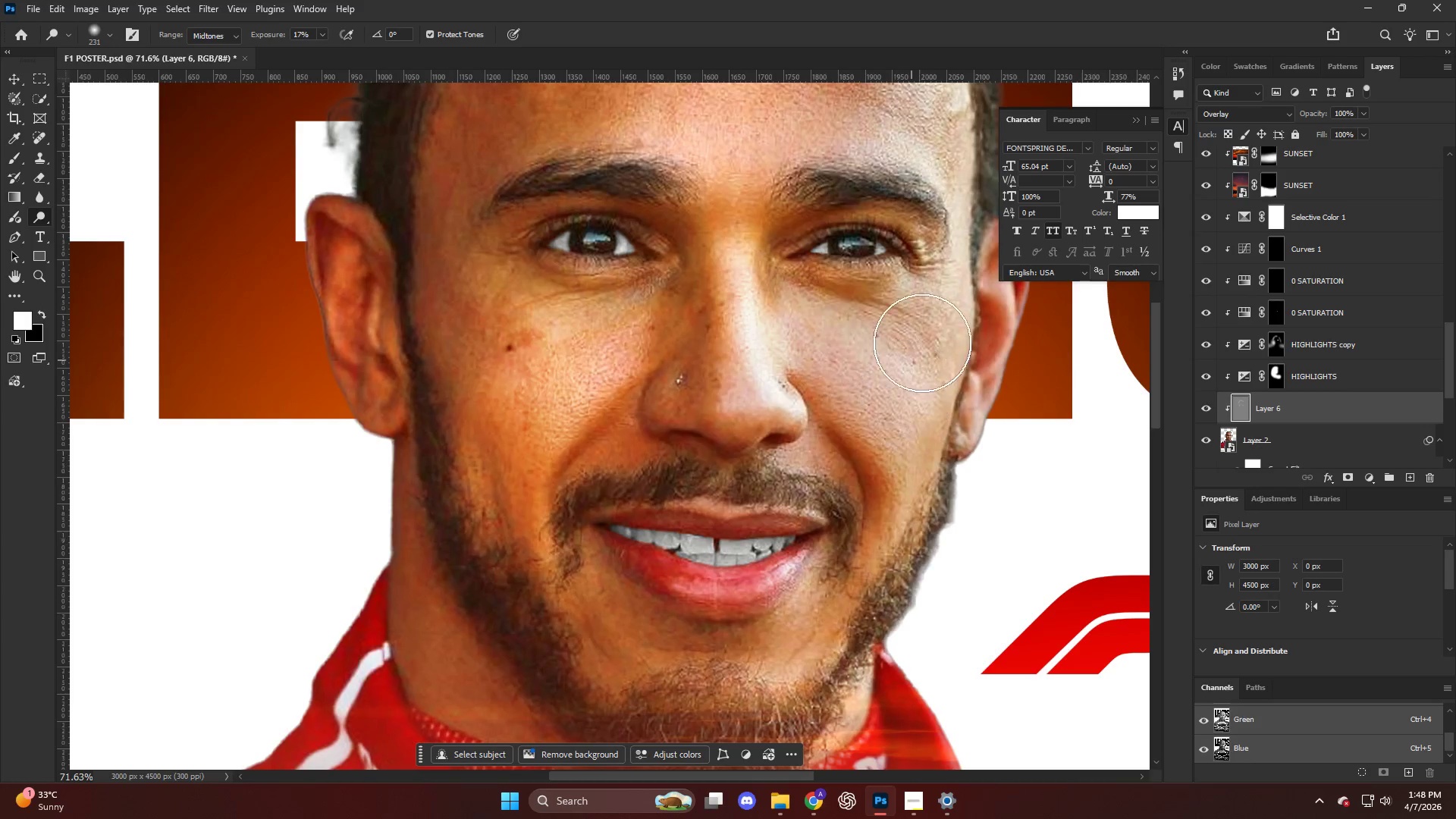 
left_click_drag(start_coordinate=[921, 365], to_coordinate=[849, 536])
 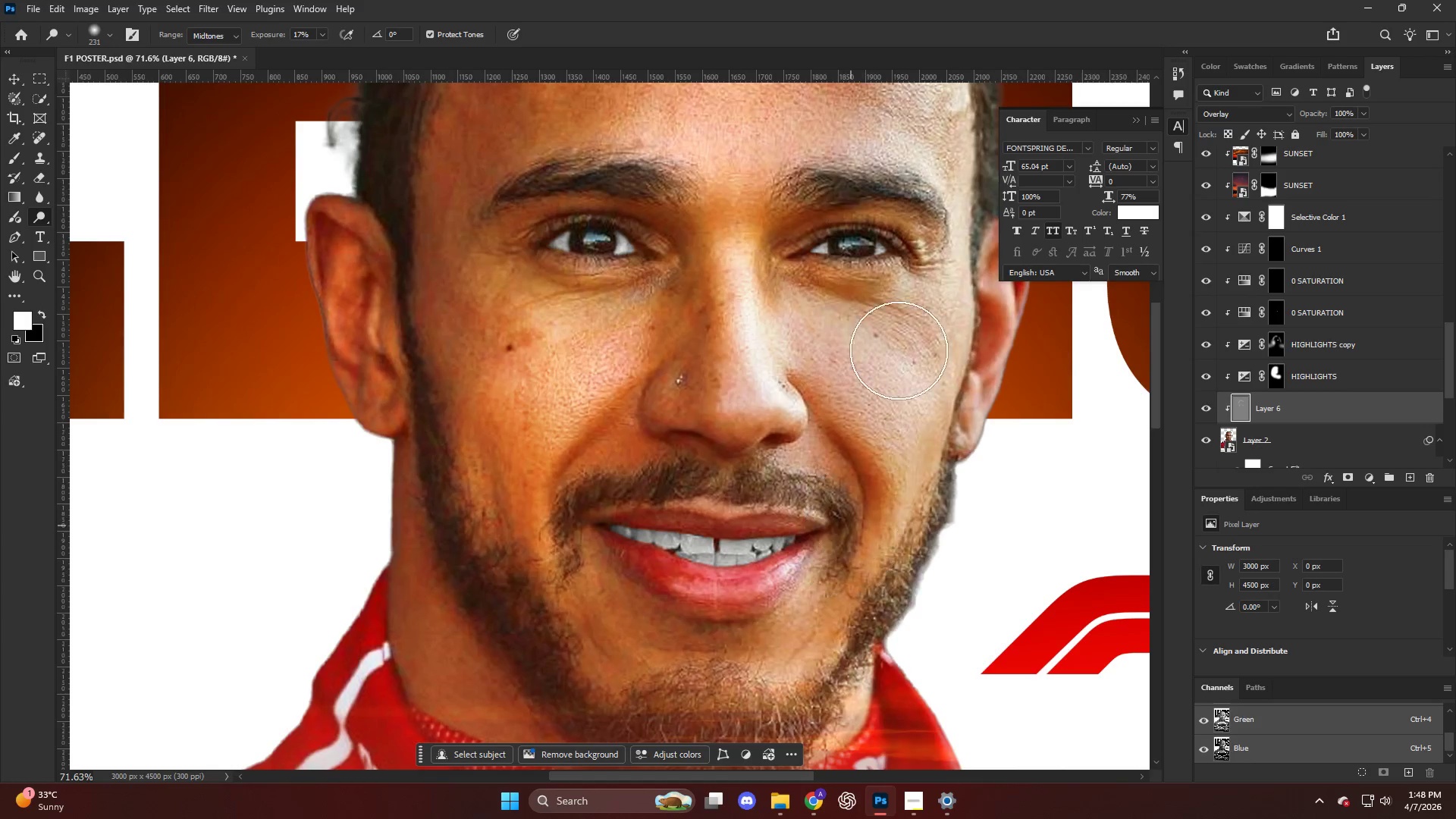 
left_click_drag(start_coordinate=[921, 318], to_coordinate=[830, 522])
 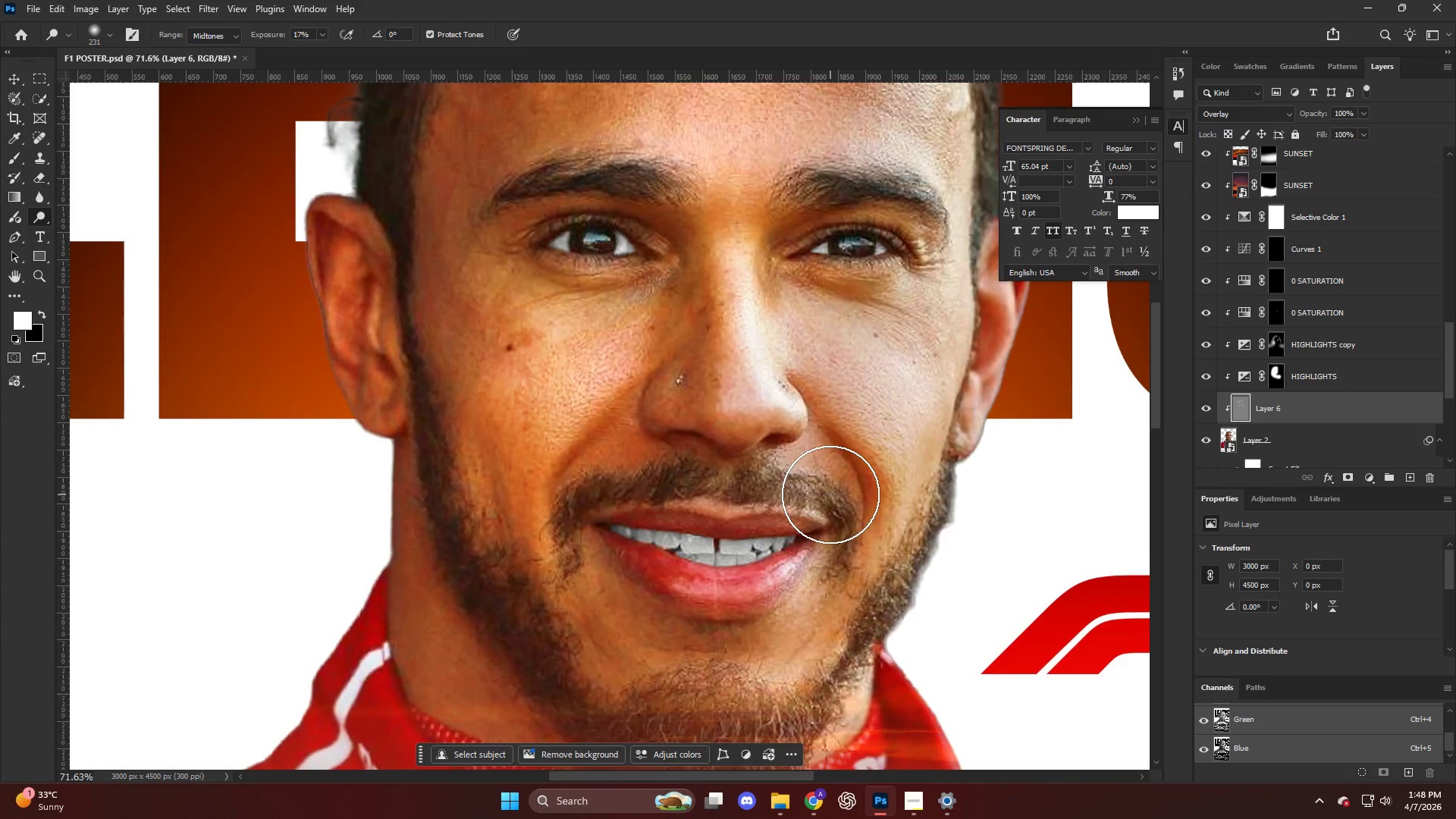 
key(Alt+AltLeft)
 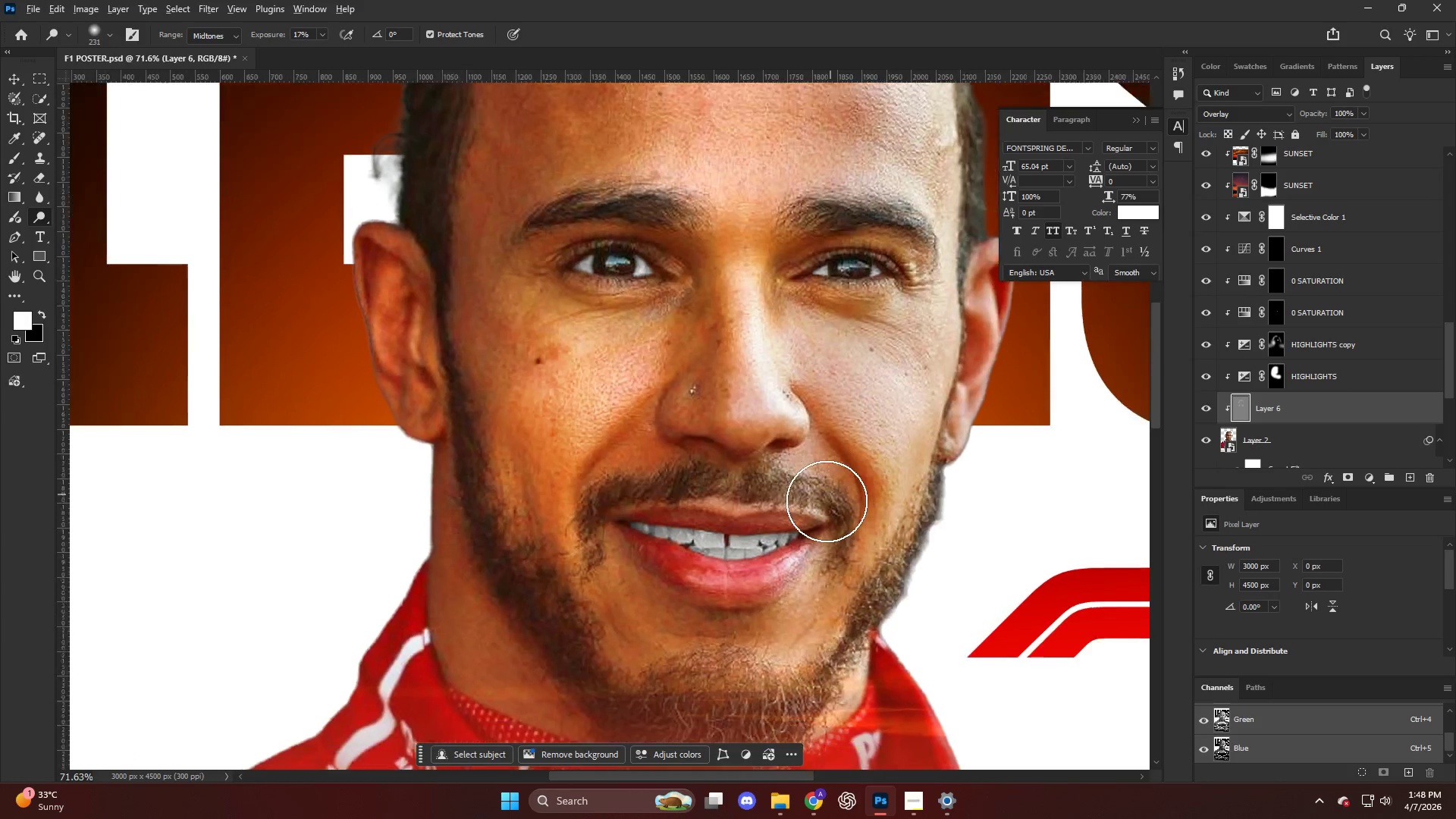 
left_click_drag(start_coordinate=[808, 527], to_coordinate=[734, 531])
 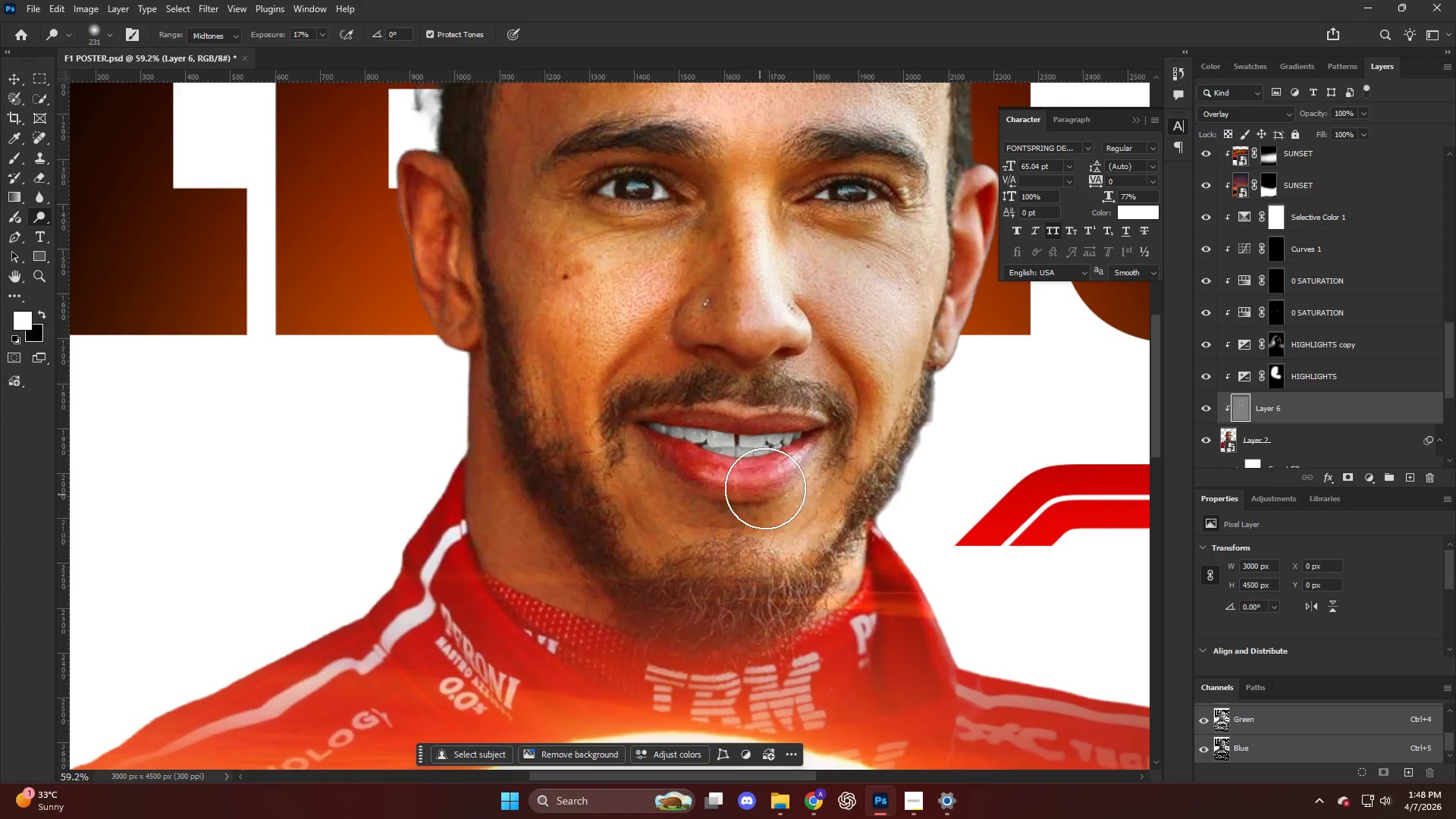 
scroll: coordinate [779, 529], scroll_direction: down, amount: 10.0
 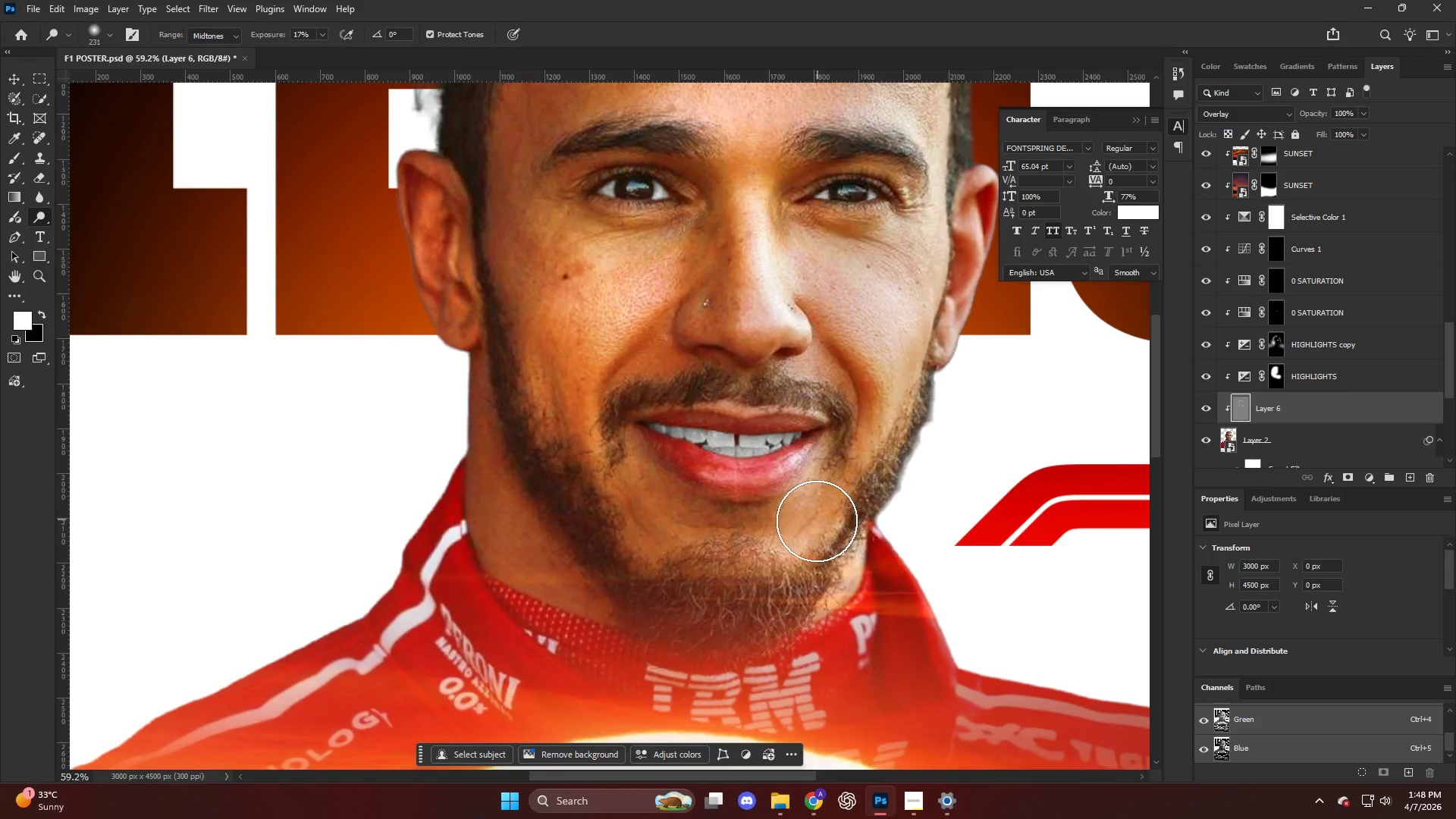 
hold_key(key=AltLeft, duration=0.59)
scroll: coordinate [788, 472], scroll_direction: up, amount: 6.0
 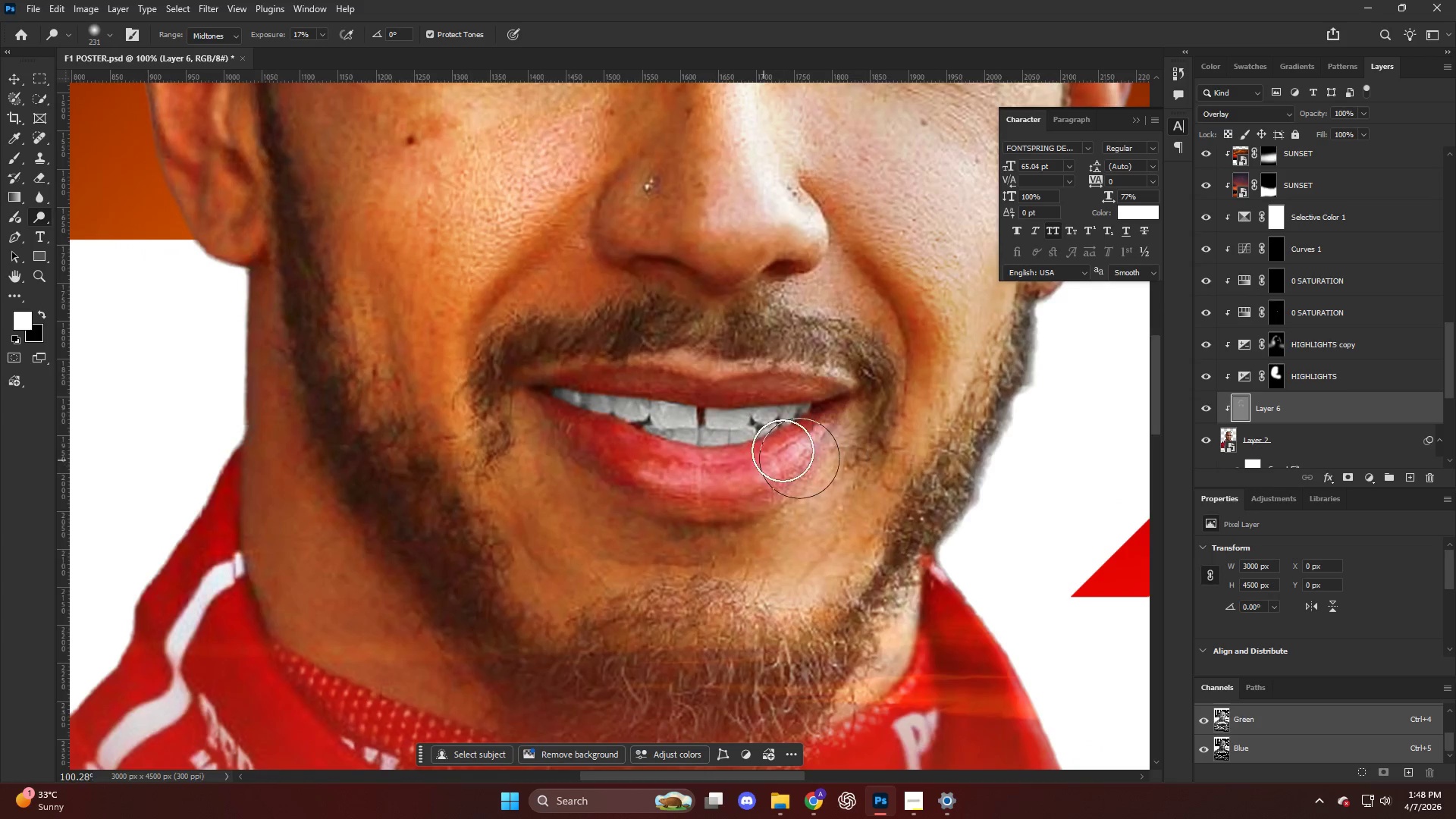 
left_click_drag(start_coordinate=[787, 451], to_coordinate=[739, 475])
 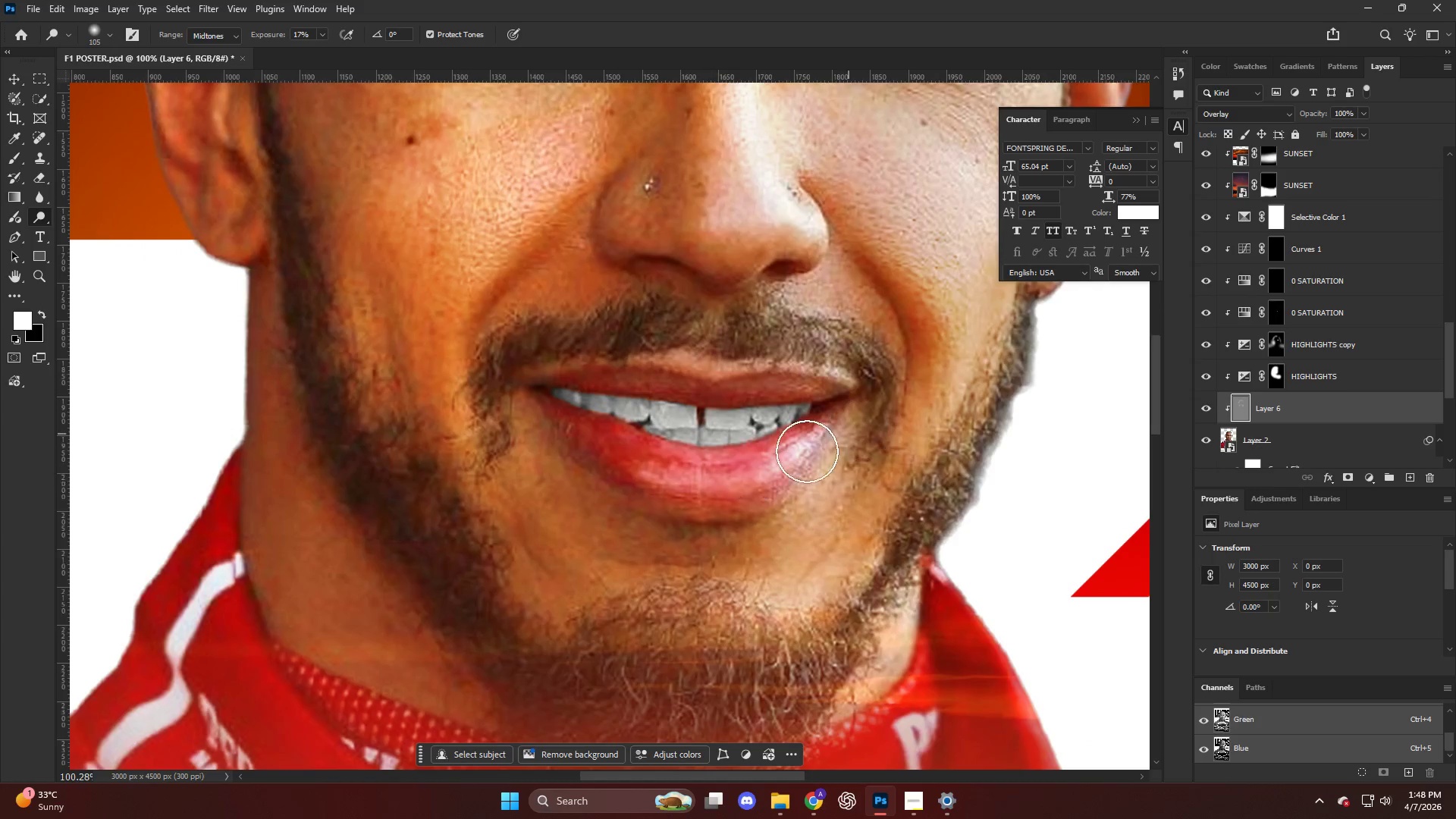 
left_click_drag(start_coordinate=[787, 458], to_coordinate=[730, 479])
 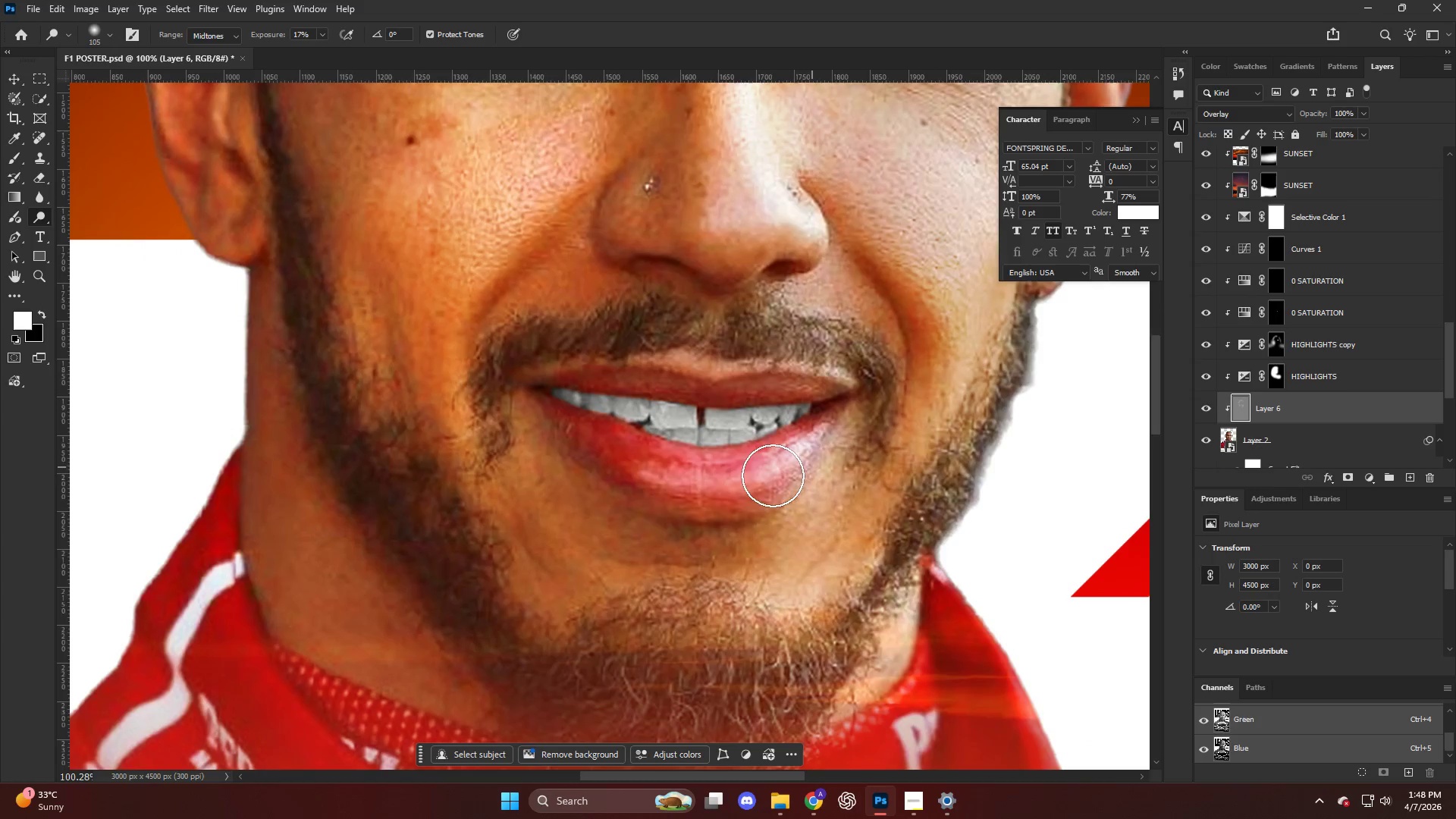 
left_click_drag(start_coordinate=[755, 479], to_coordinate=[554, 491])
 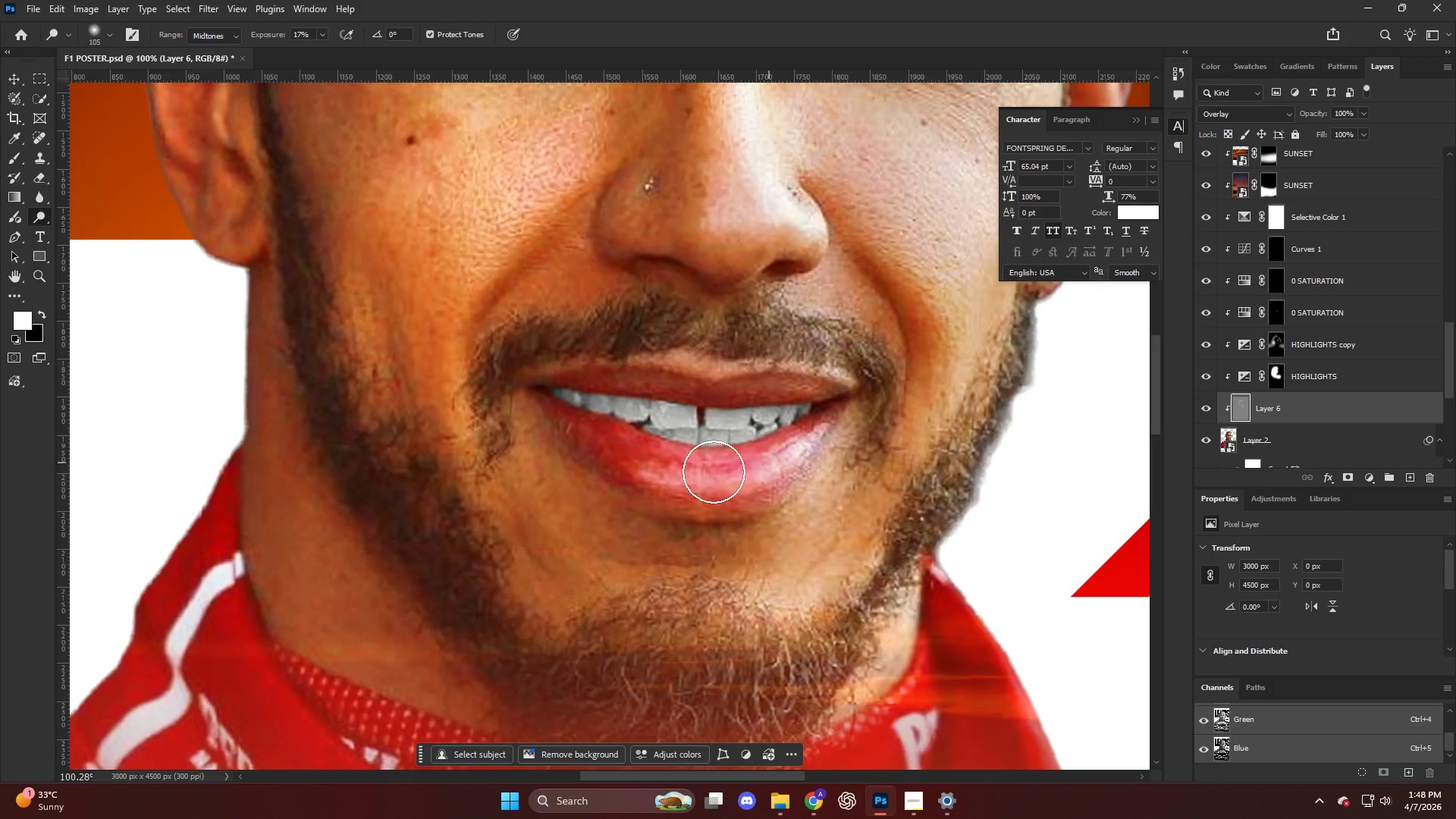 
left_click_drag(start_coordinate=[727, 469], to_coordinate=[634, 473])
 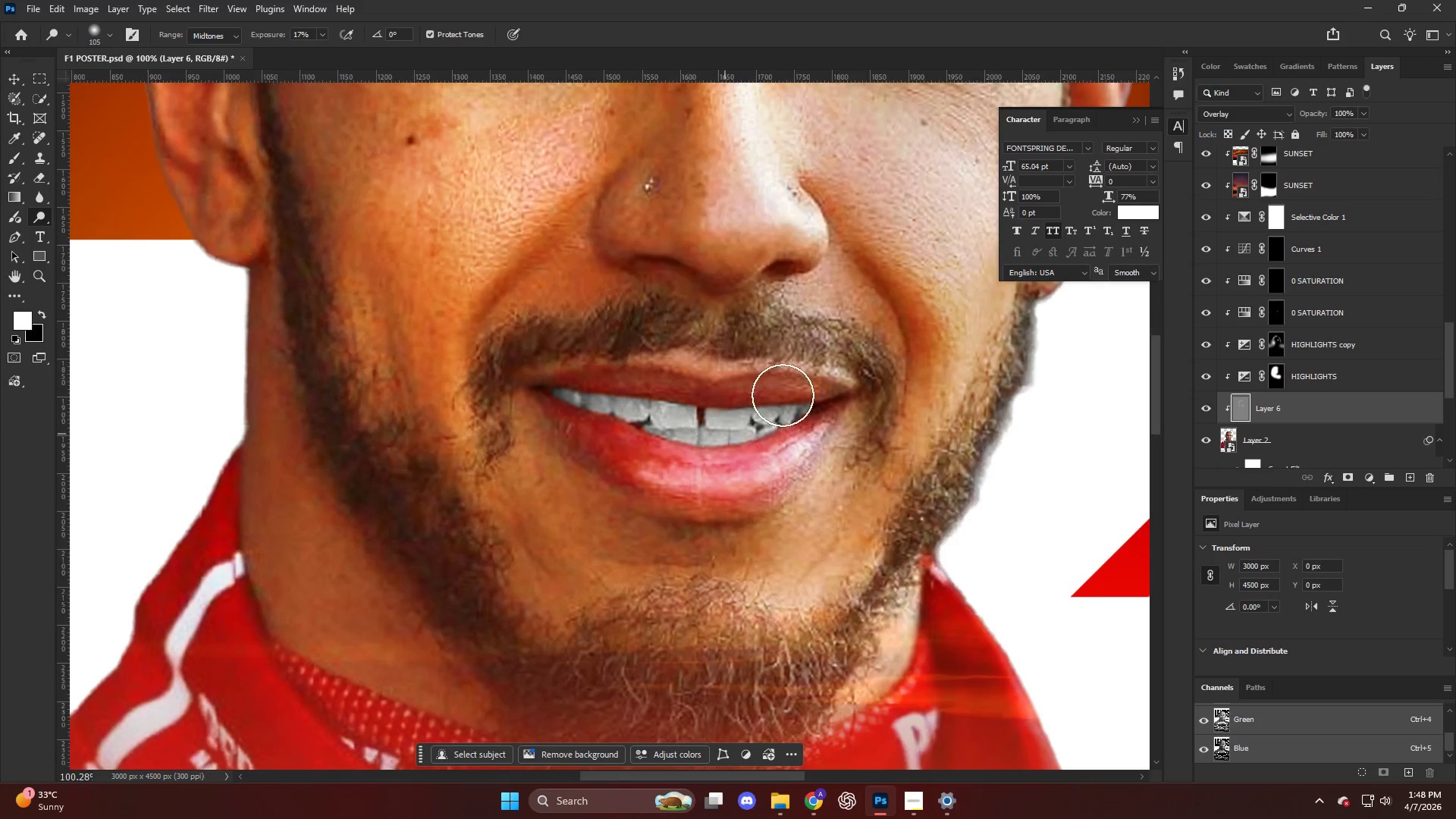 
left_click_drag(start_coordinate=[767, 376], to_coordinate=[617, 381])
 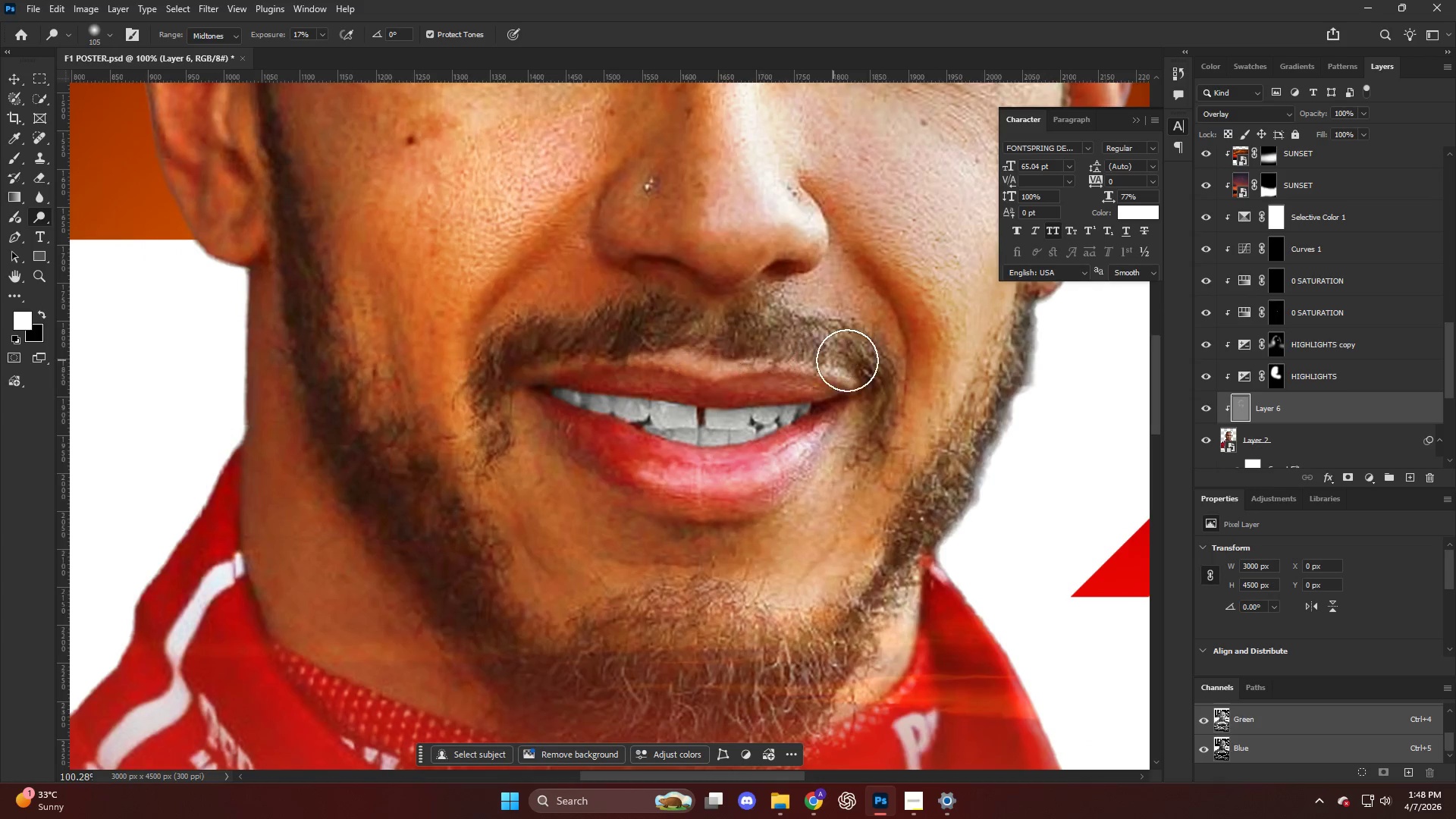 
left_click_drag(start_coordinate=[772, 367], to_coordinate=[472, 372])
 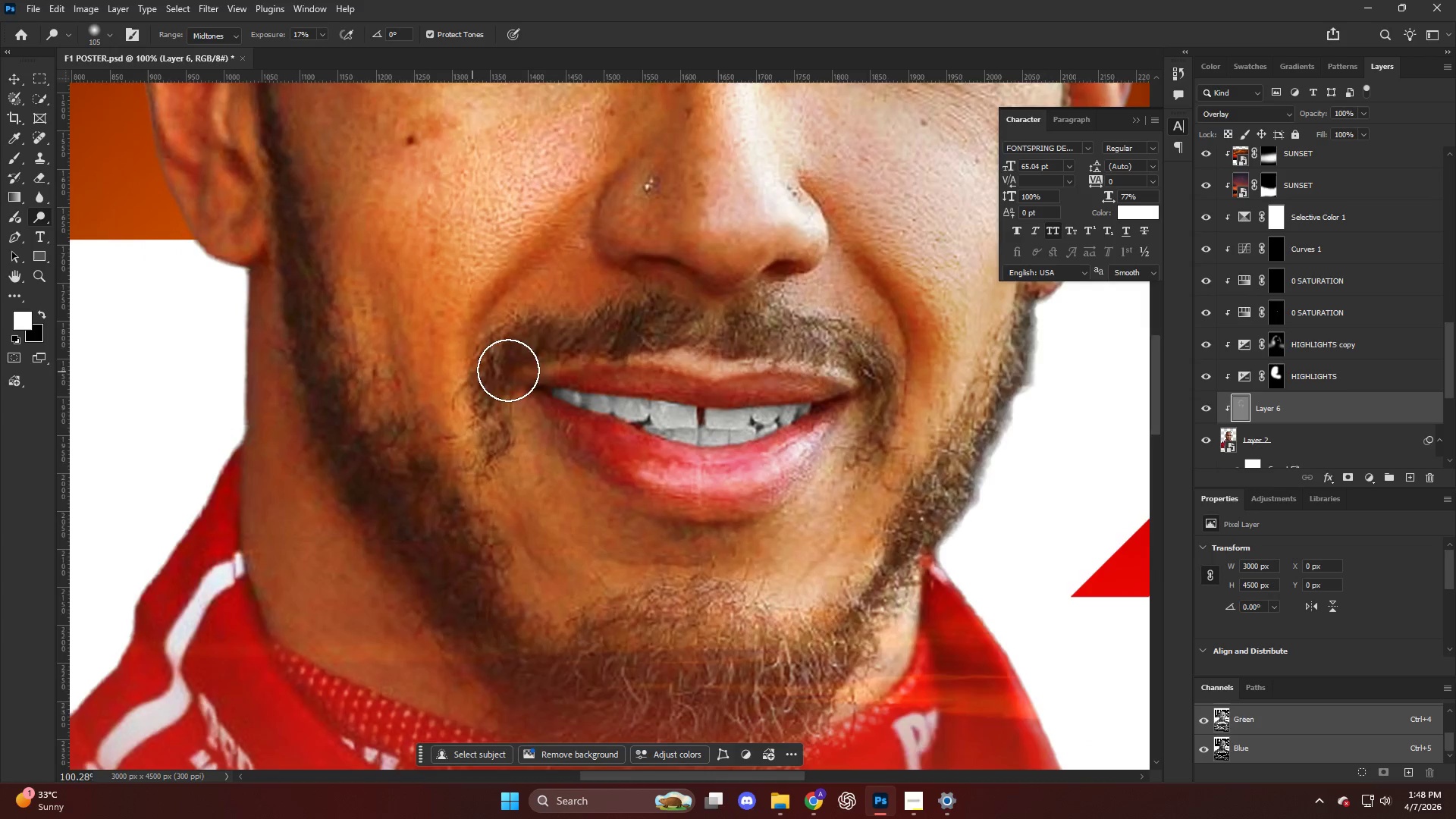 
hold_key(key=AltLeft, duration=0.39)
 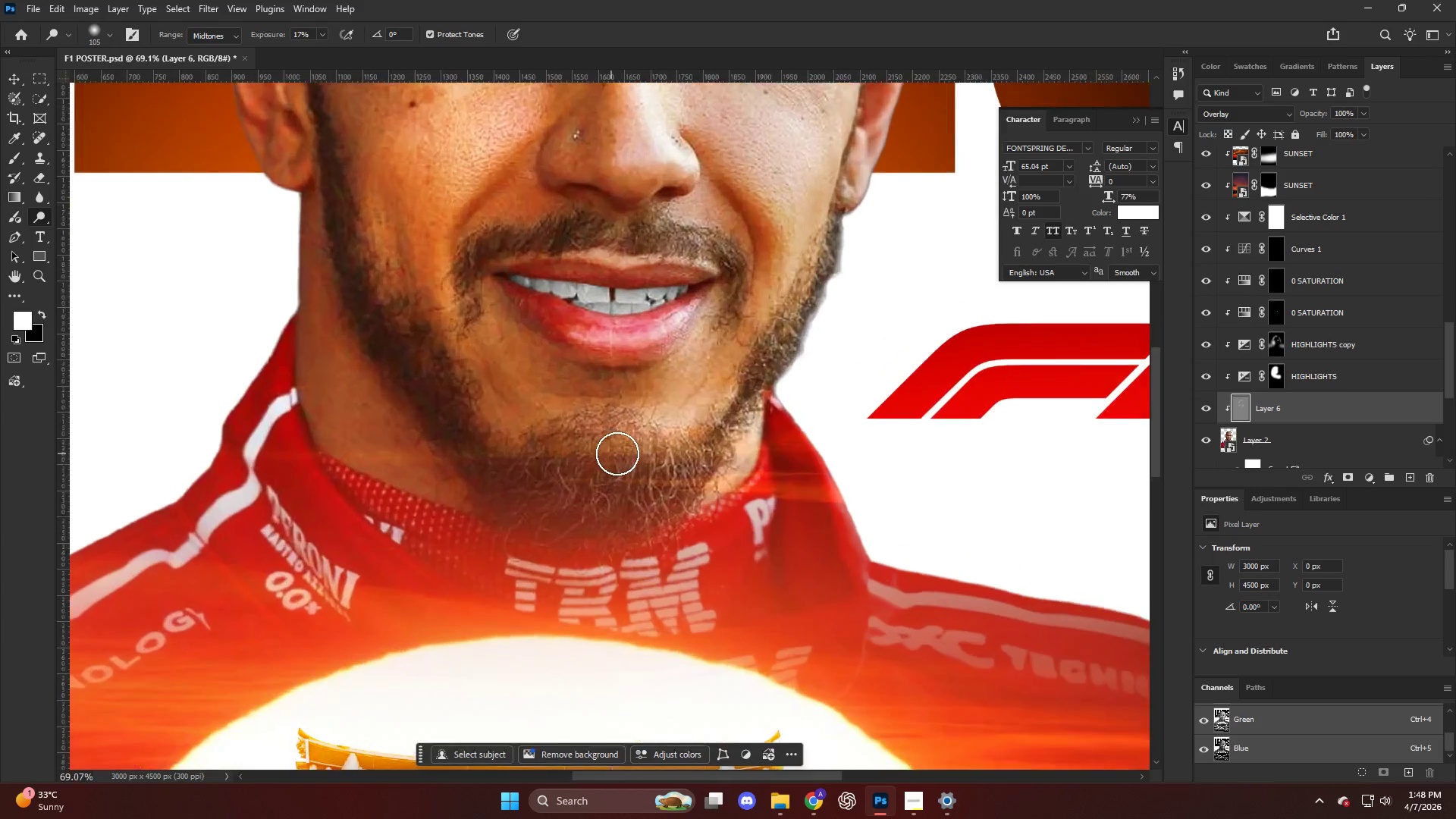 
hold_key(key=AltLeft, duration=0.41)
 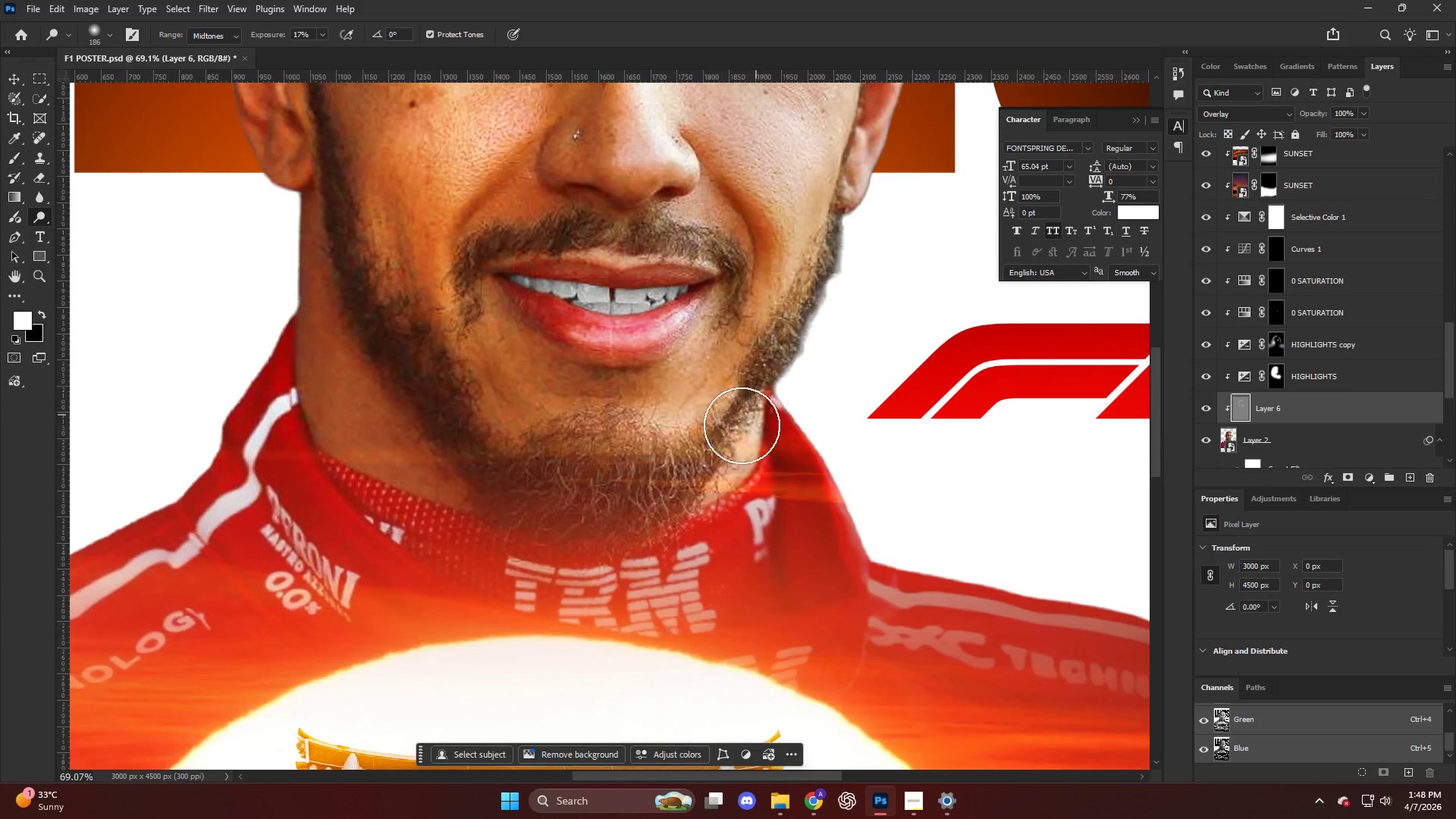 
left_click_drag(start_coordinate=[742, 425], to_coordinate=[676, 498])
 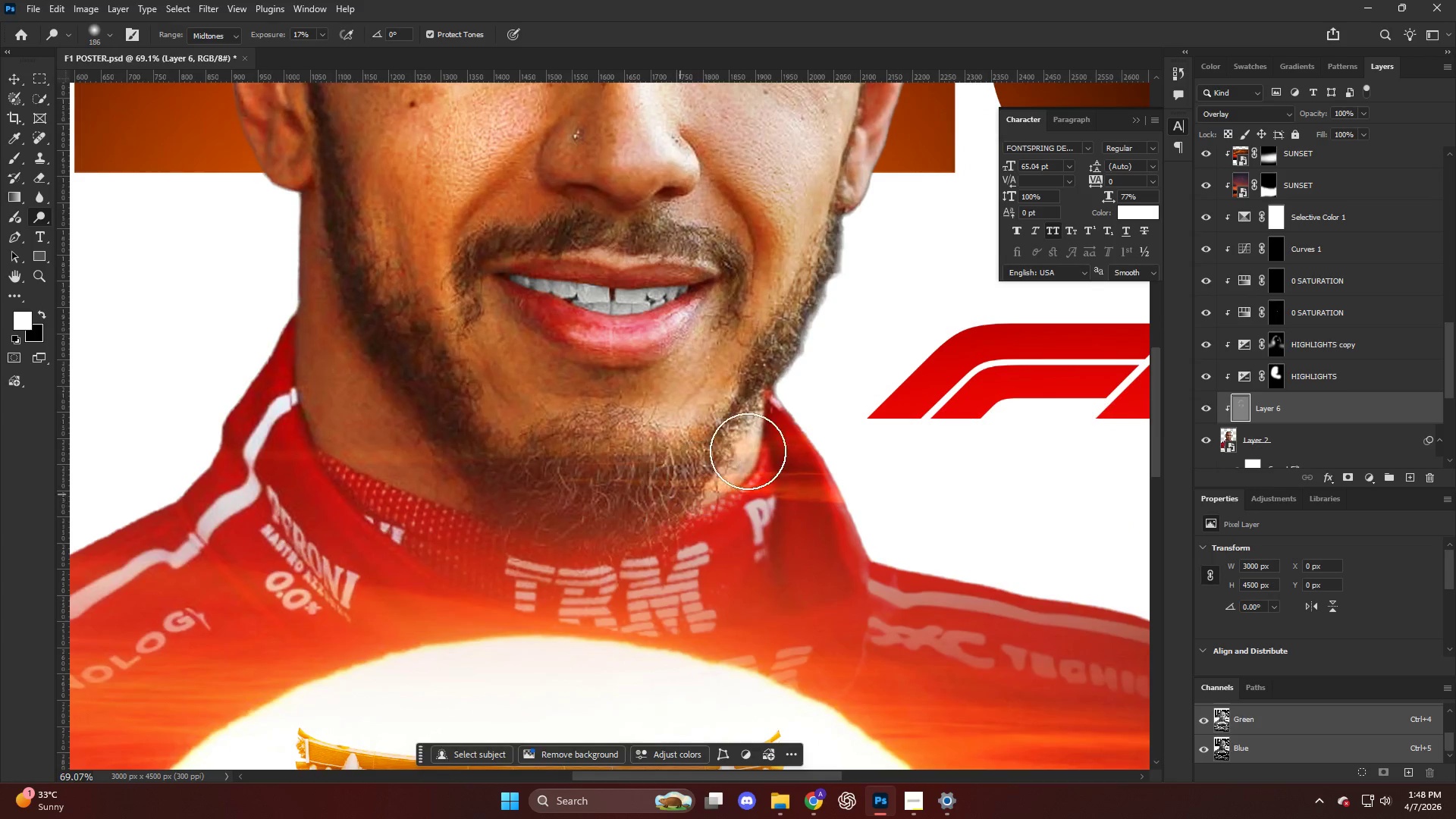 
scroll: coordinate [610, 453], scroll_direction: down, amount: 8.0
 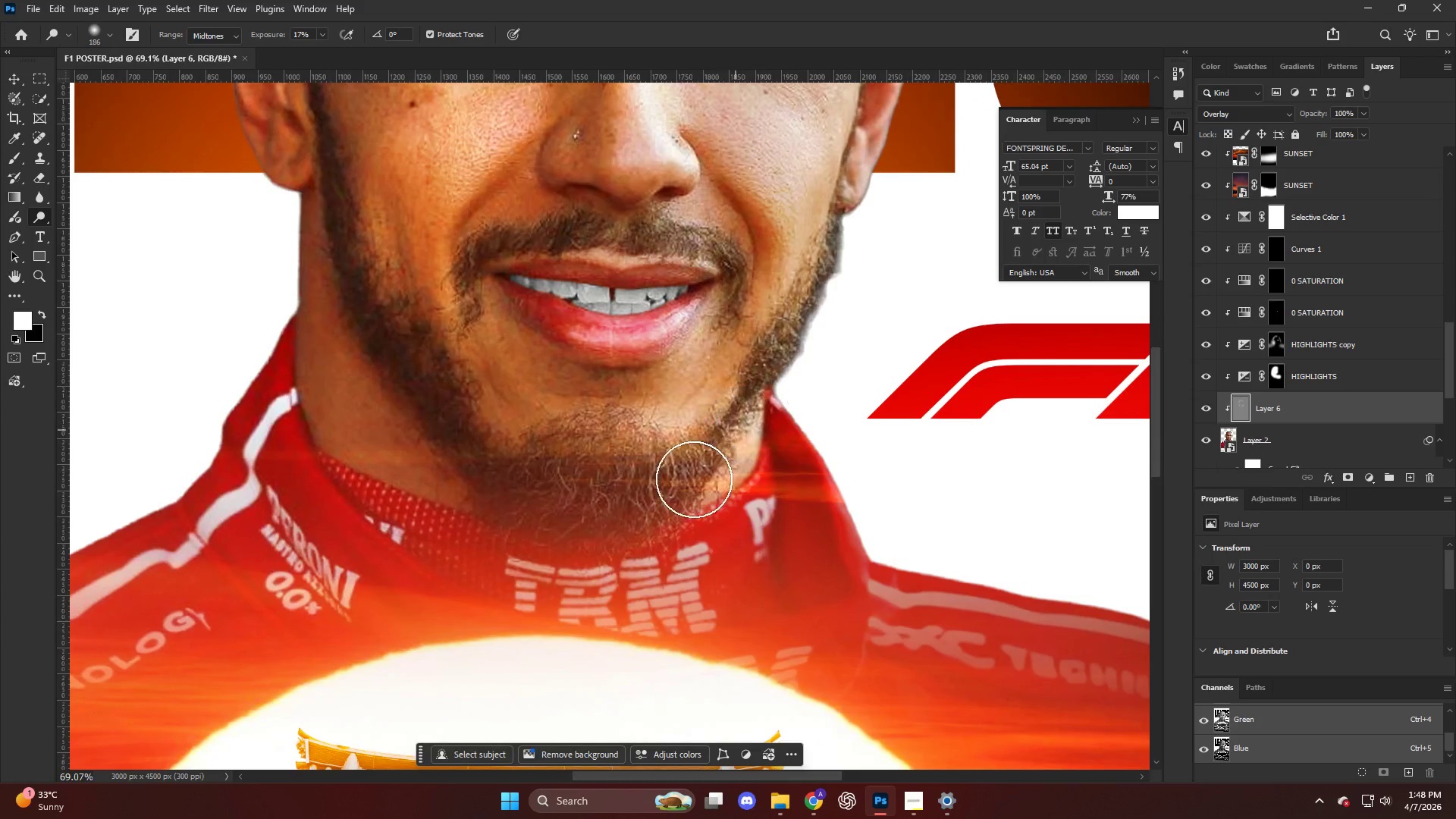 
left_click_drag(start_coordinate=[721, 469], to_coordinate=[570, 516])
 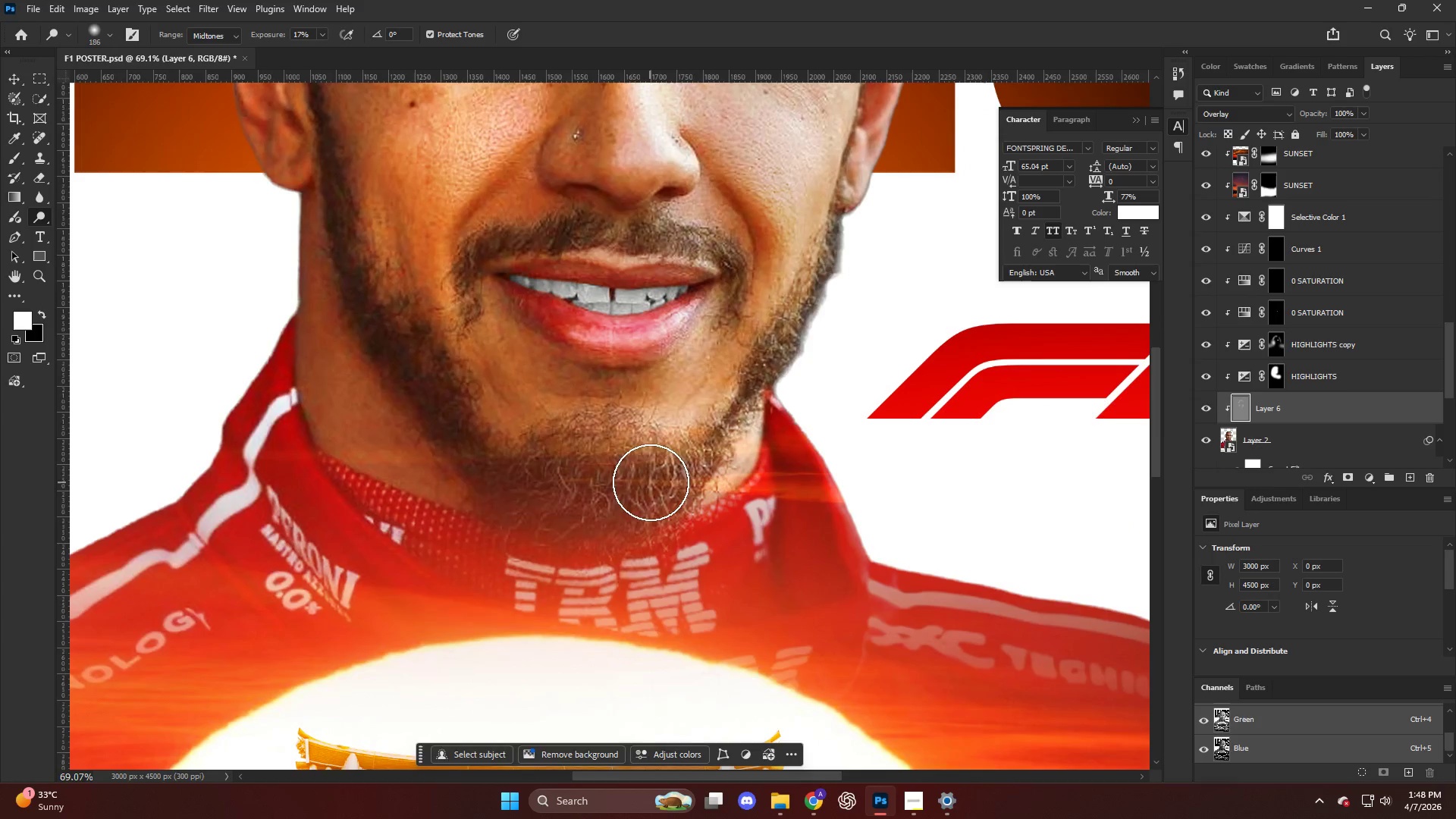 
left_click_drag(start_coordinate=[623, 488], to_coordinate=[459, 500])
 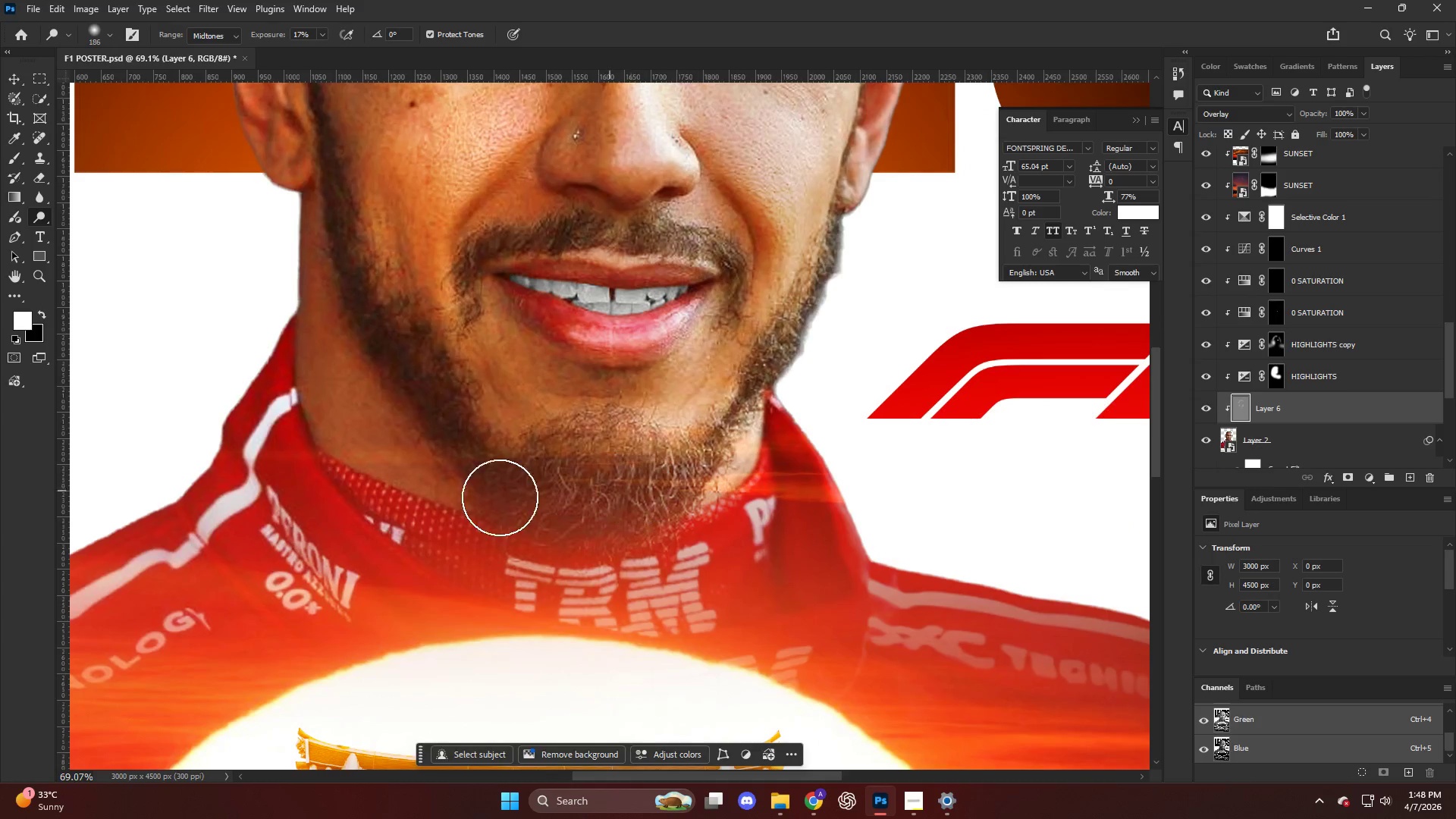 
left_click_drag(start_coordinate=[610, 491], to_coordinate=[377, 482])
 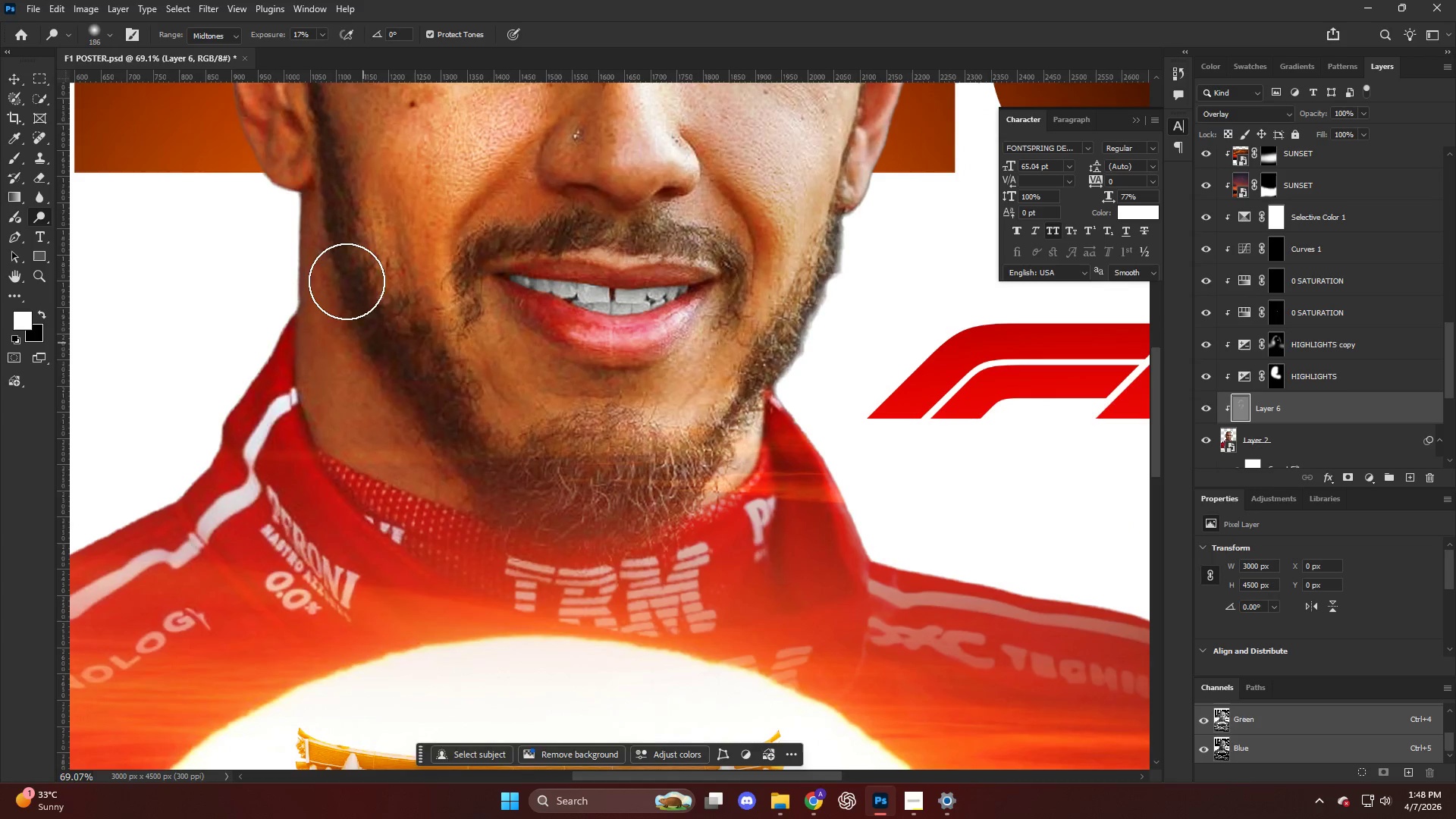 
left_click_drag(start_coordinate=[347, 280], to_coordinate=[384, 376])
 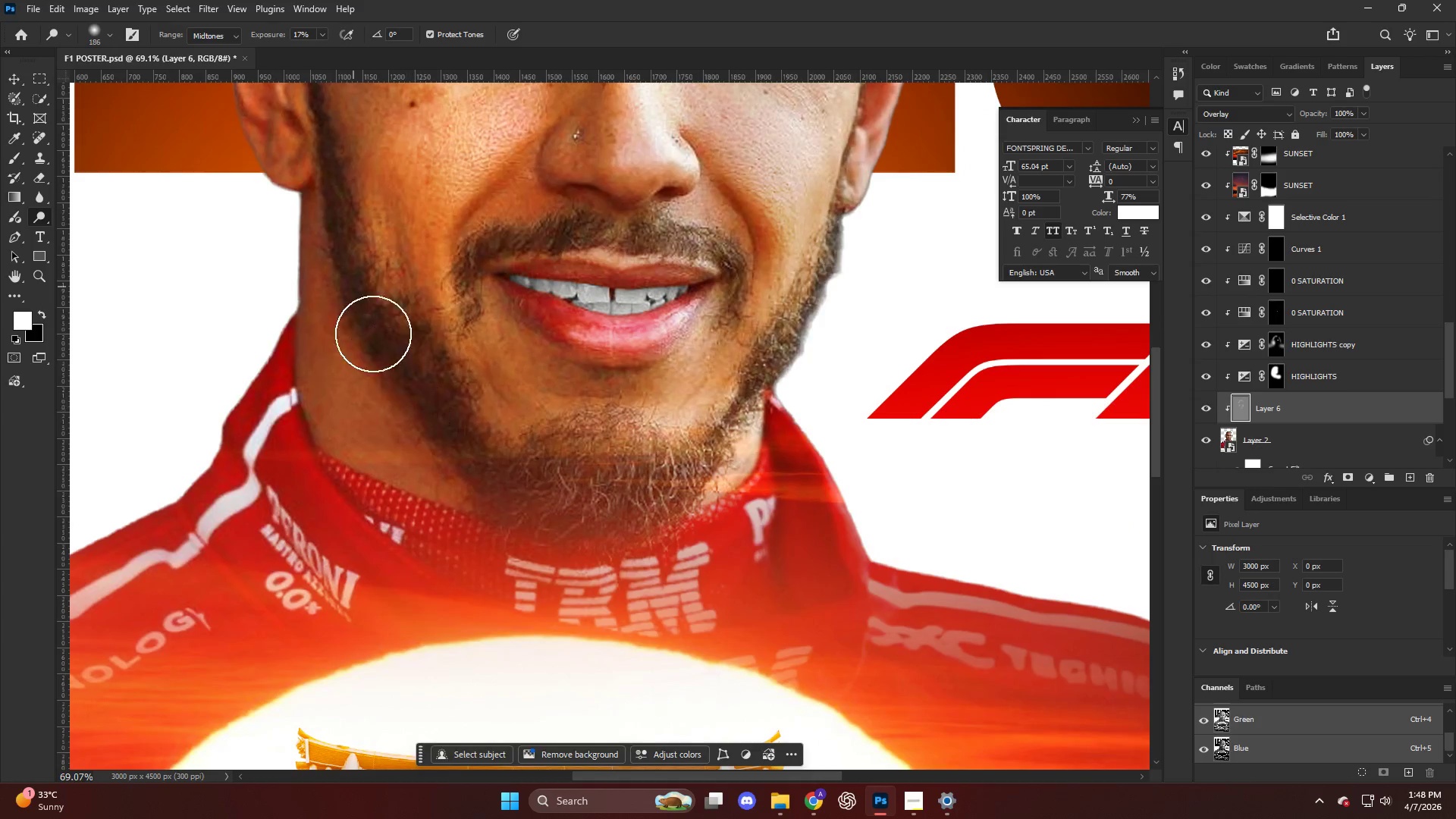 
left_click_drag(start_coordinate=[350, 278], to_coordinate=[392, 366])
 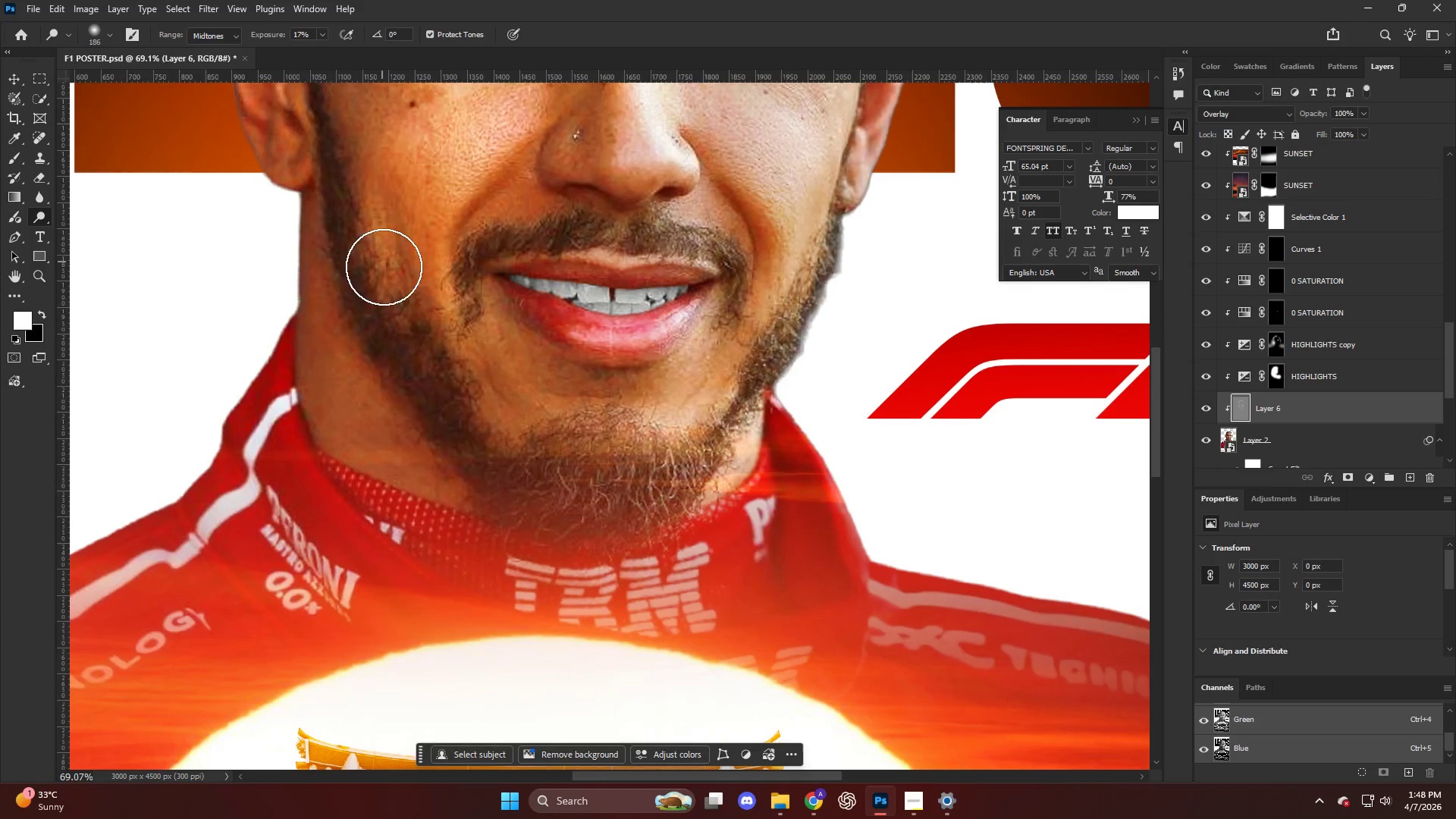 
left_click_drag(start_coordinate=[384, 267], to_coordinate=[435, 428])
 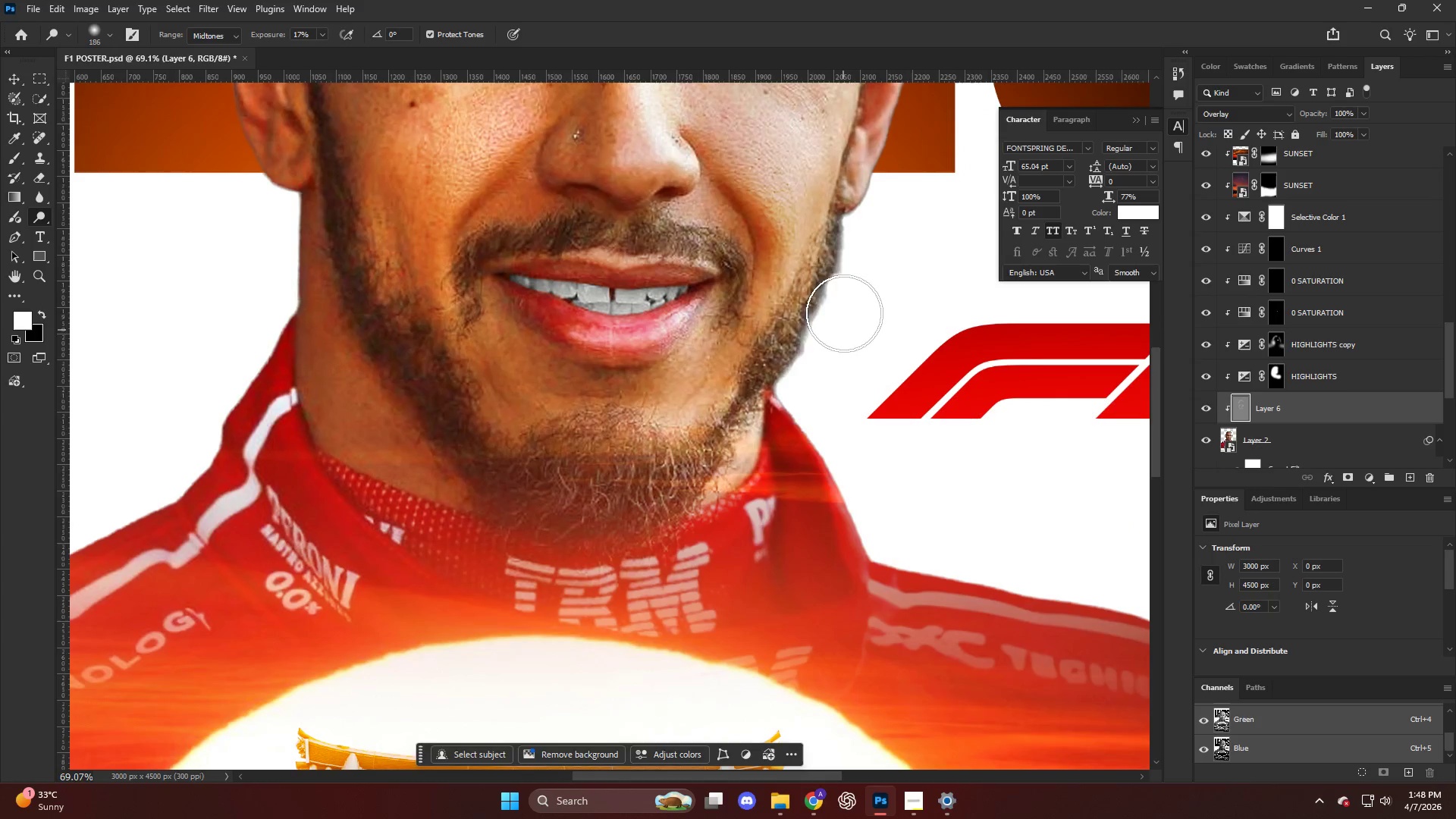 
left_click_drag(start_coordinate=[858, 266], to_coordinate=[745, 402])
 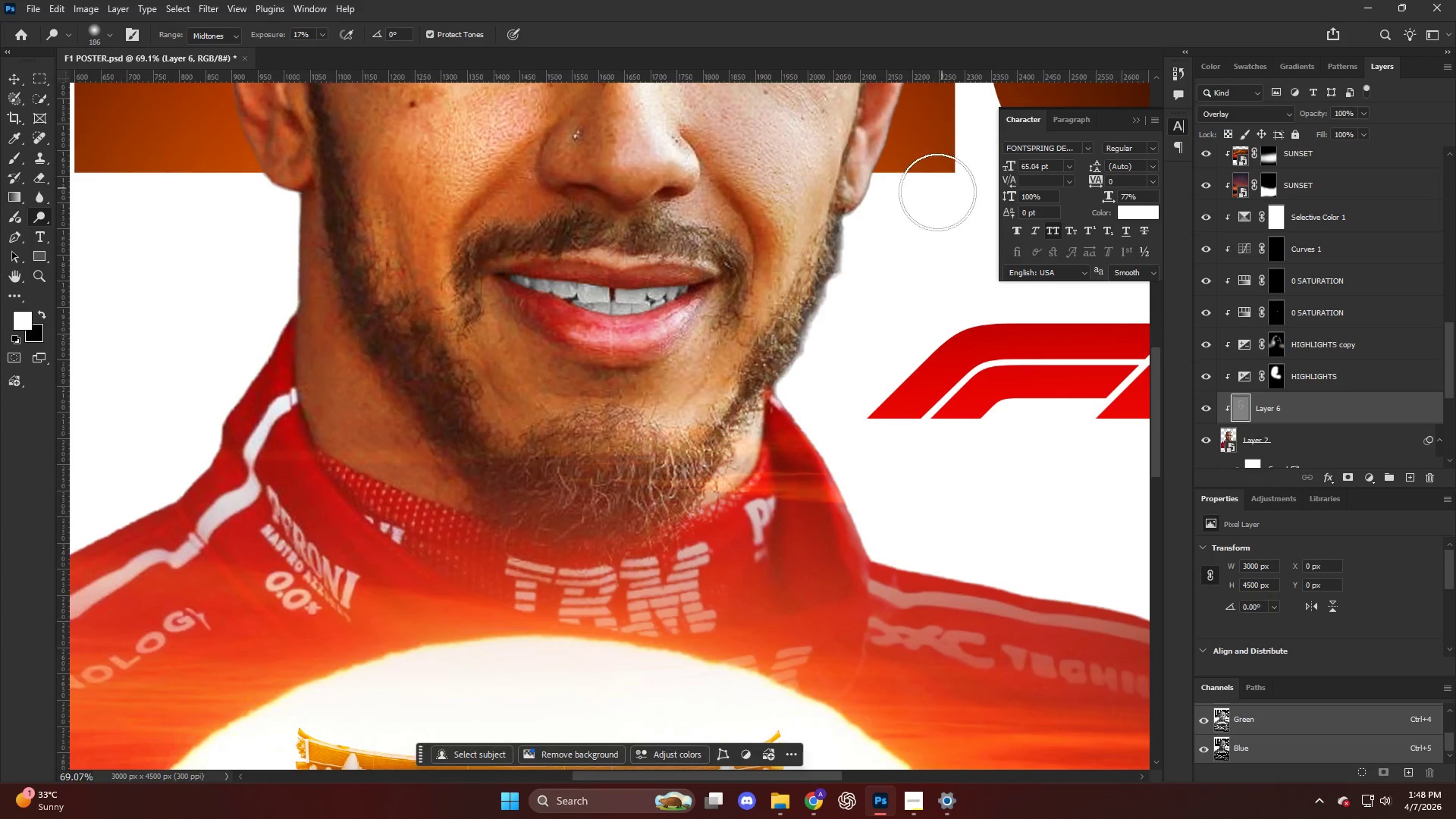 
left_click_drag(start_coordinate=[913, 221], to_coordinate=[800, 366])
 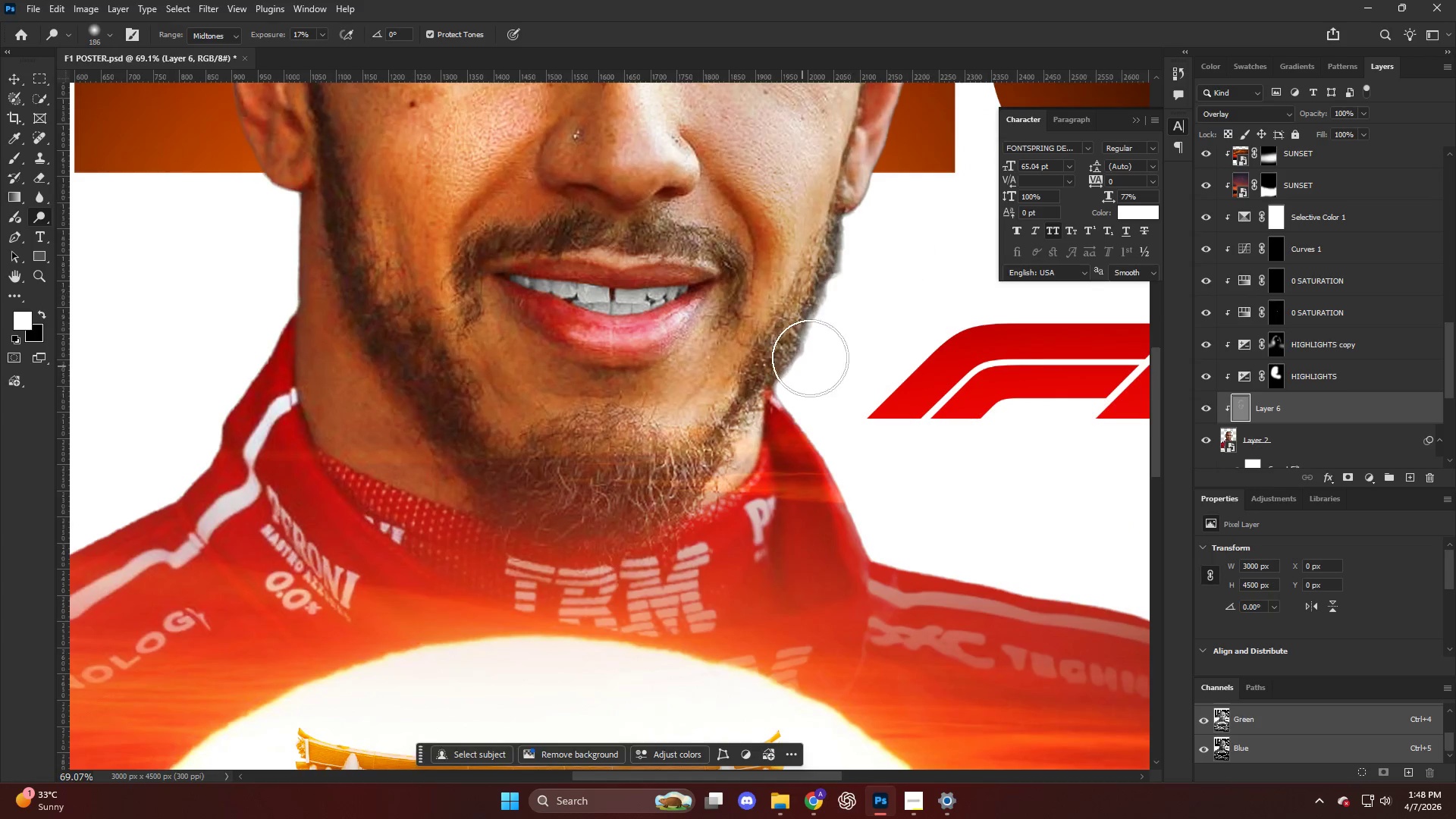 
hold_key(key=AltLeft, duration=0.48)
 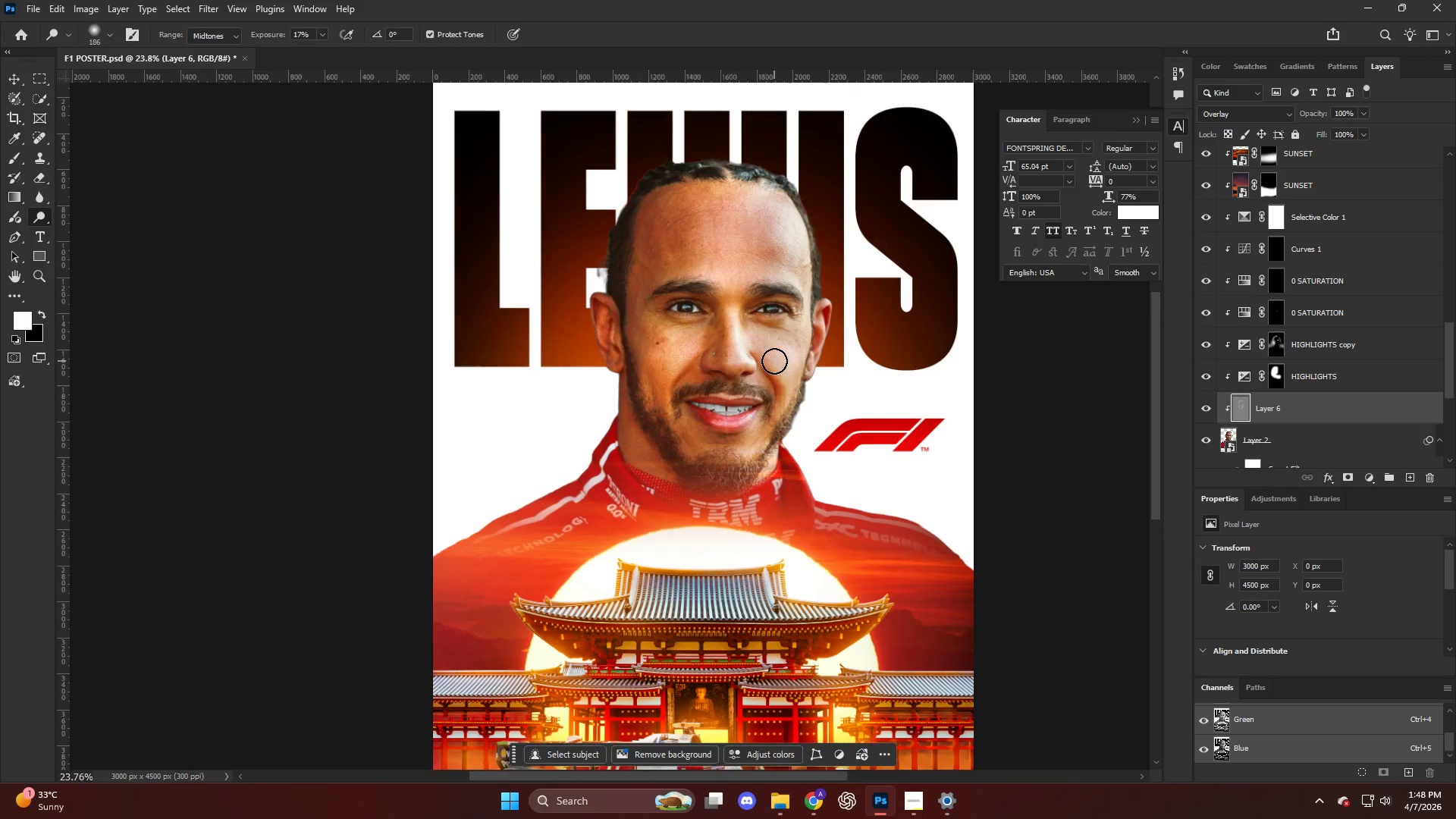 
hold_key(key=AltLeft, duration=0.45)
 